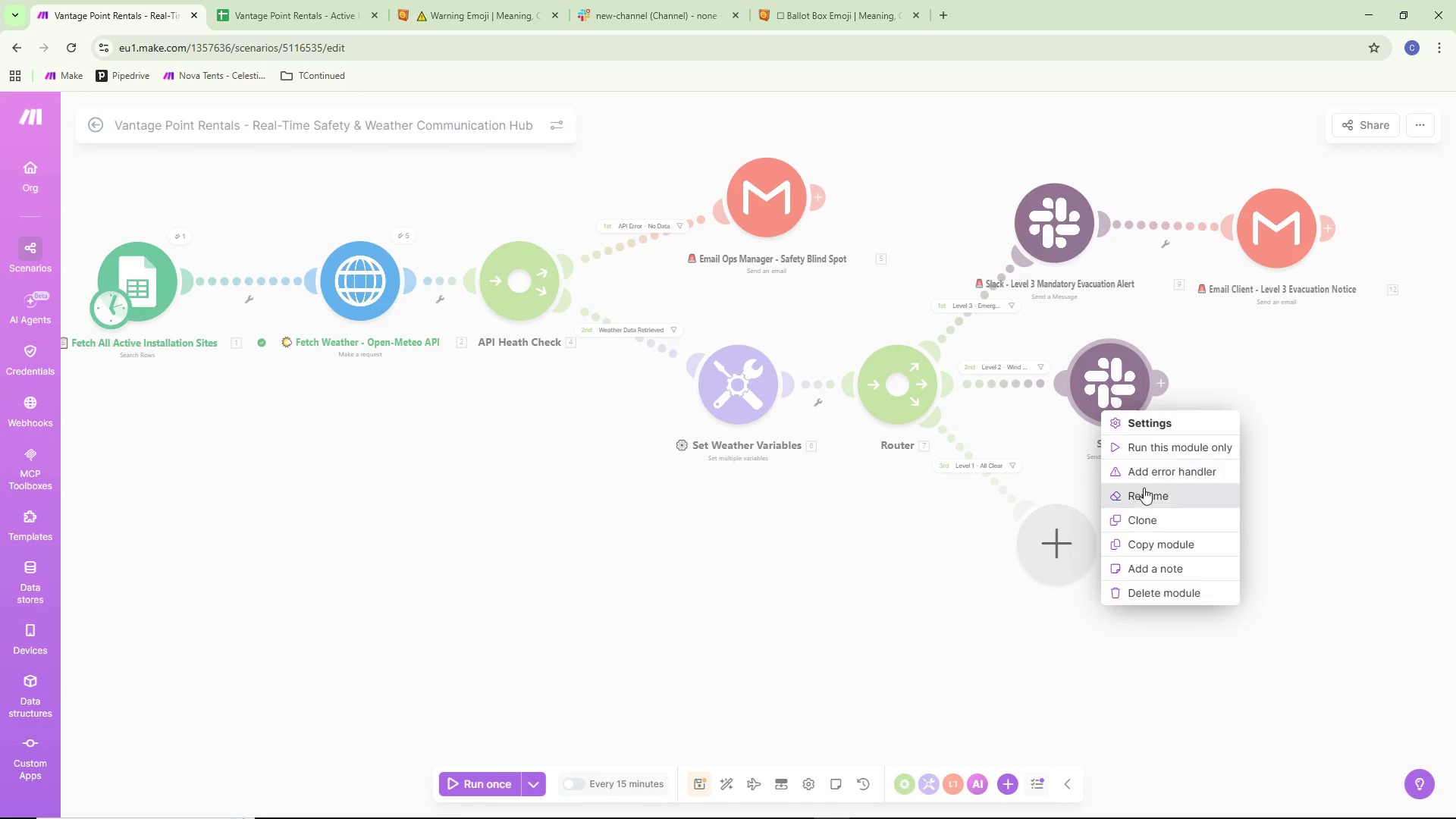 
left_click([1150, 491])
 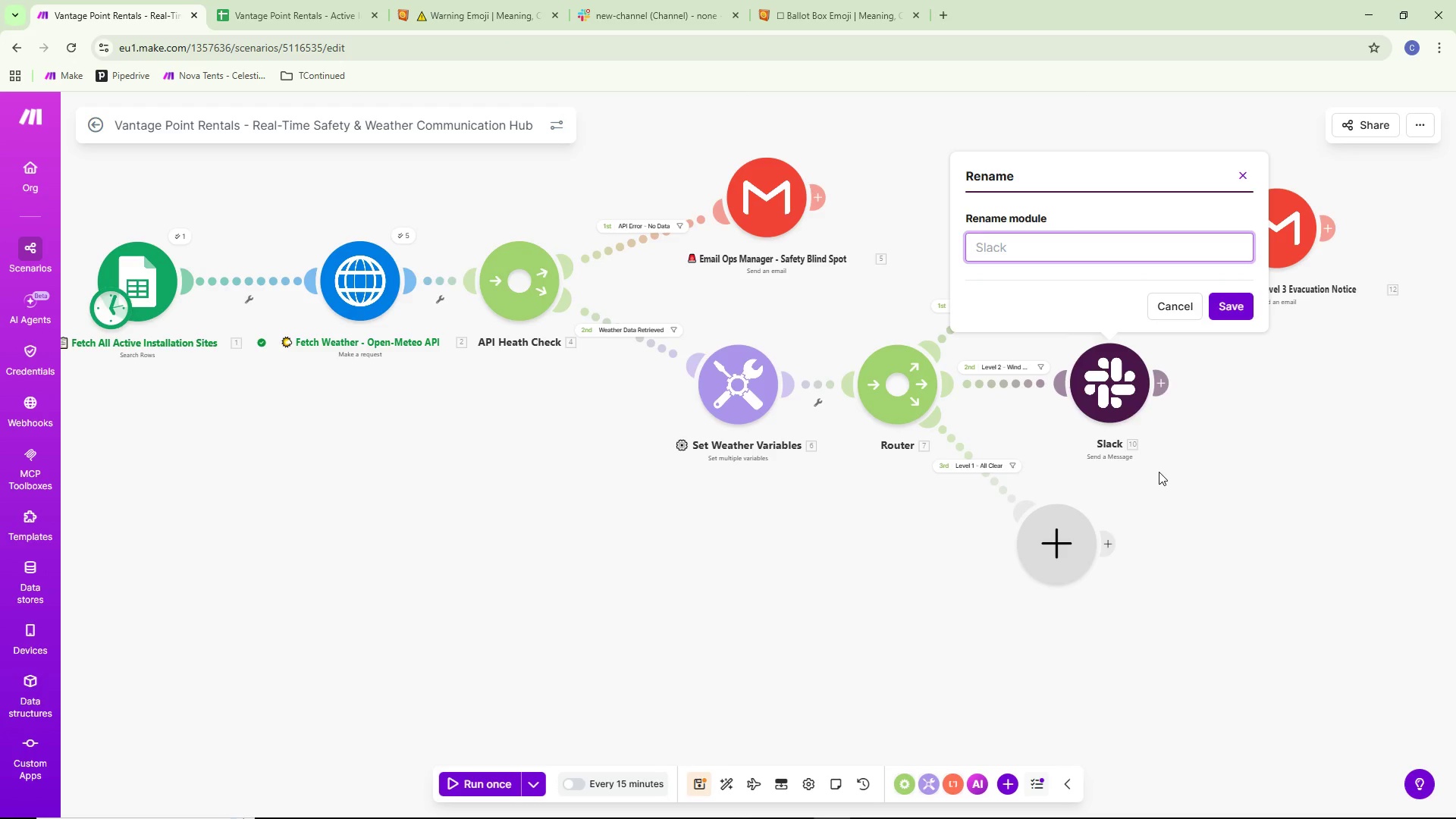 
key(Control+ControlLeft)
 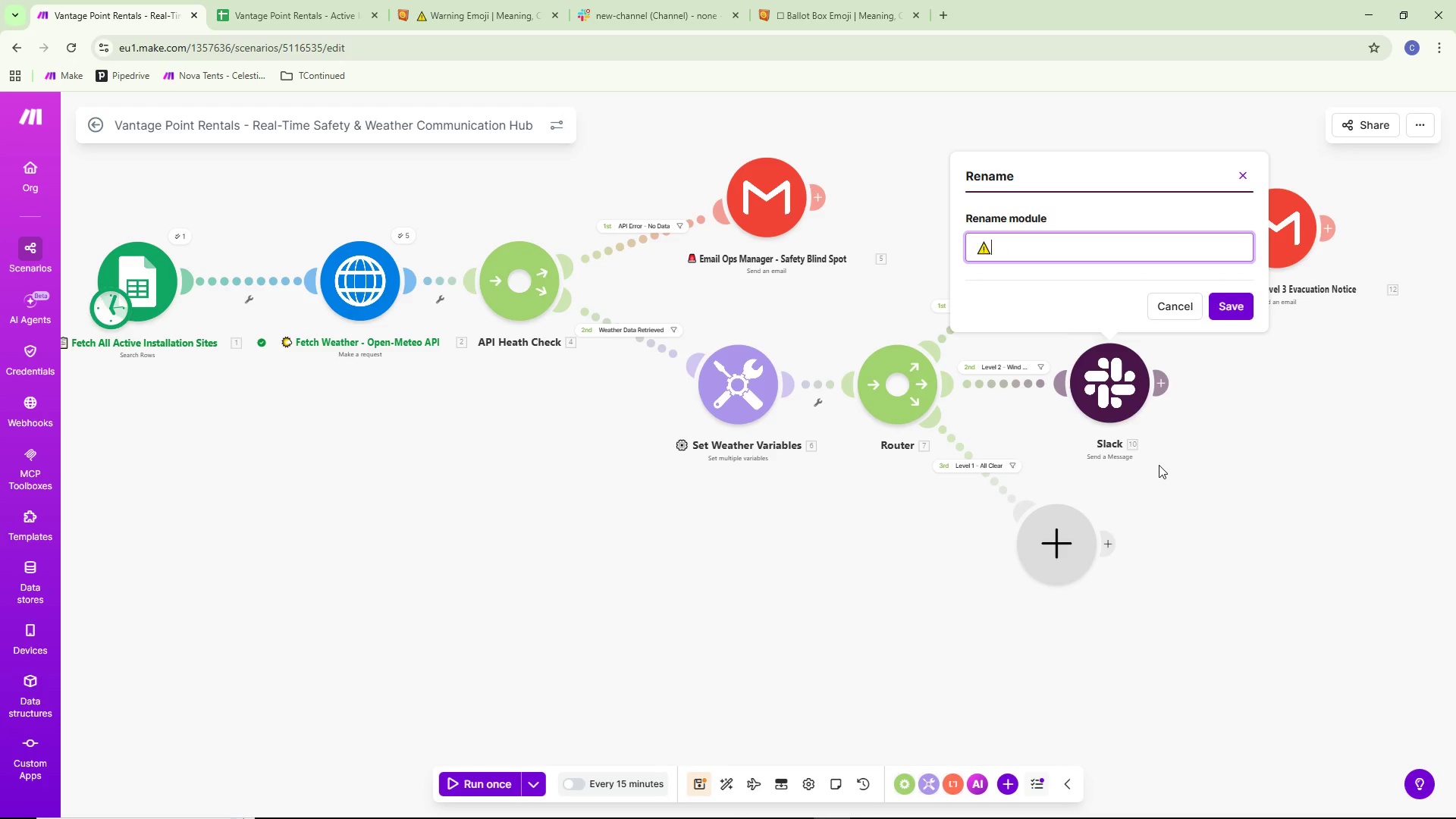 
key(Control+V)
 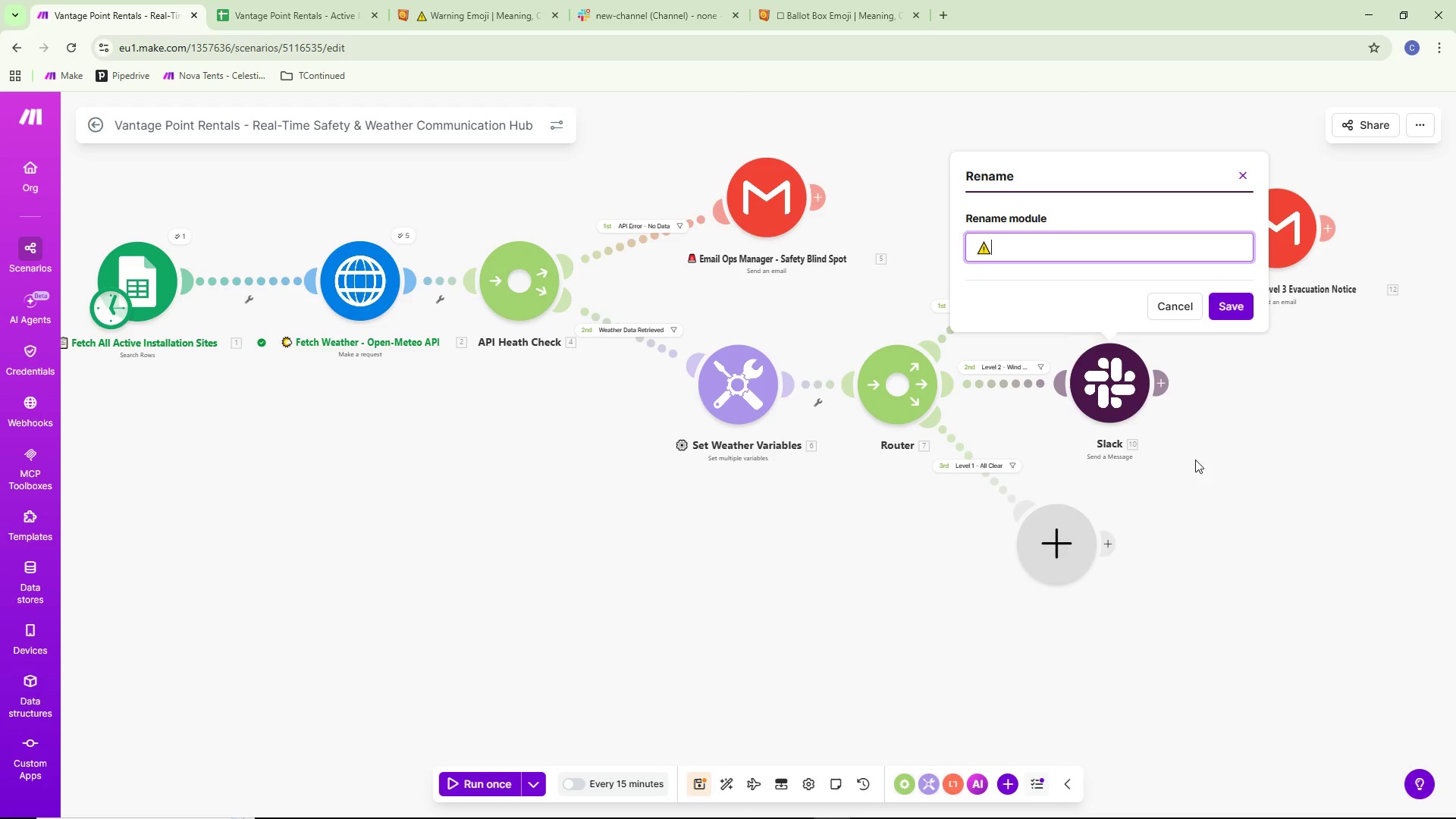 
type( Slack L)
key(Backspace)
type(- Level 2 Wind Advisory)
 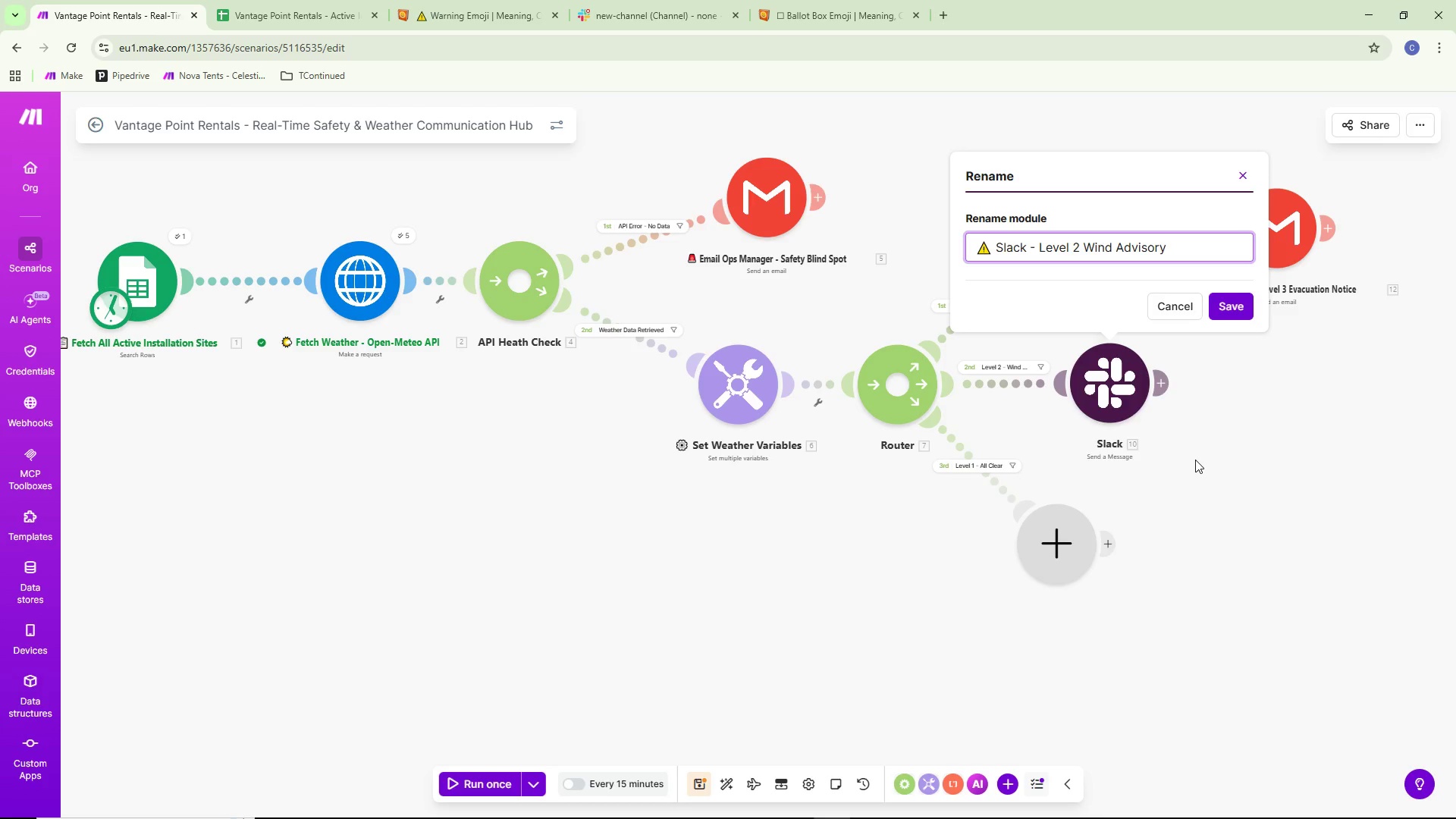 
left_click([1238, 304])
 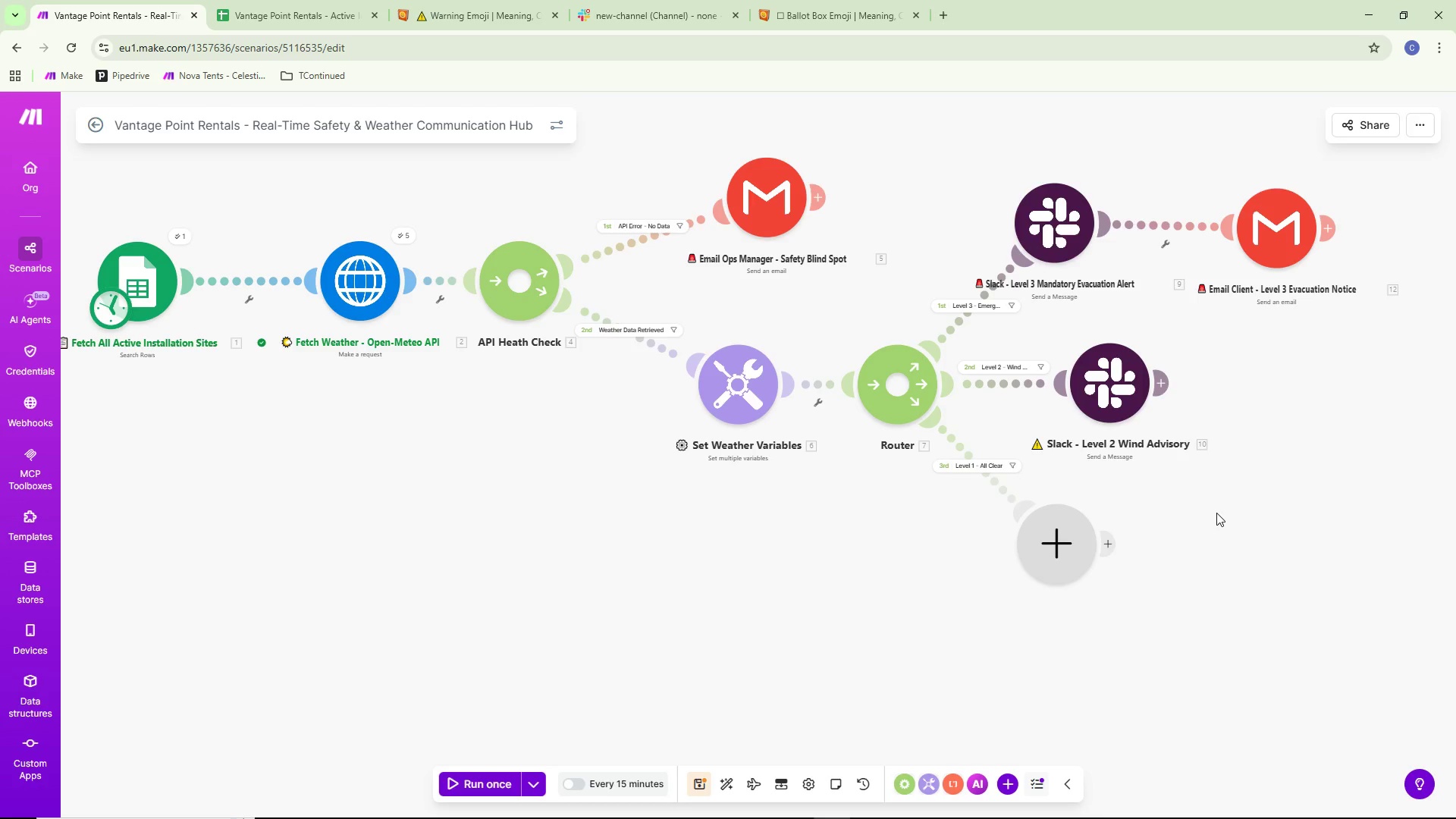 
wait(18.12)
 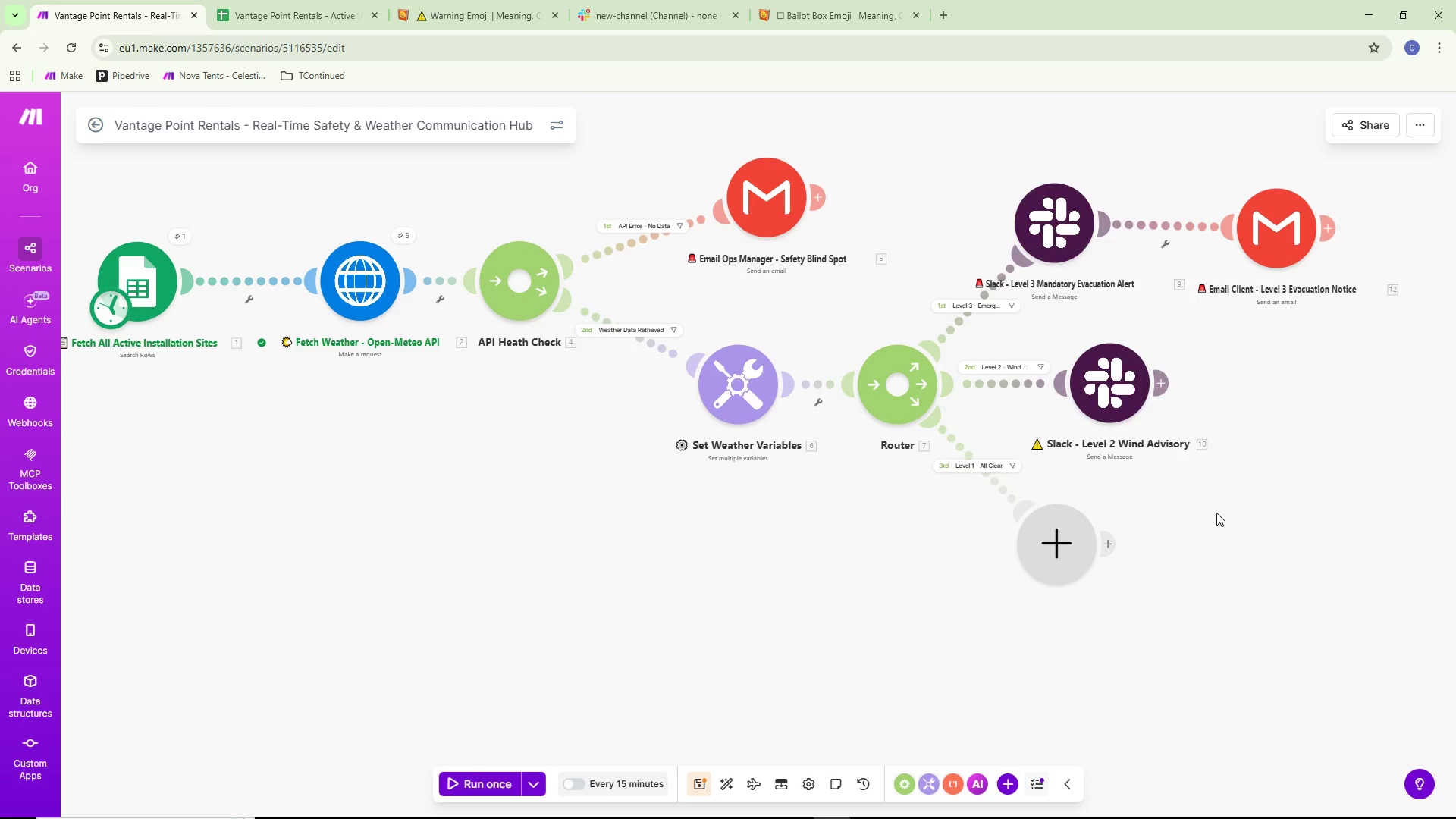 
scroll: coordinate [683, 532], scroll_direction: down, amount: 1.0
 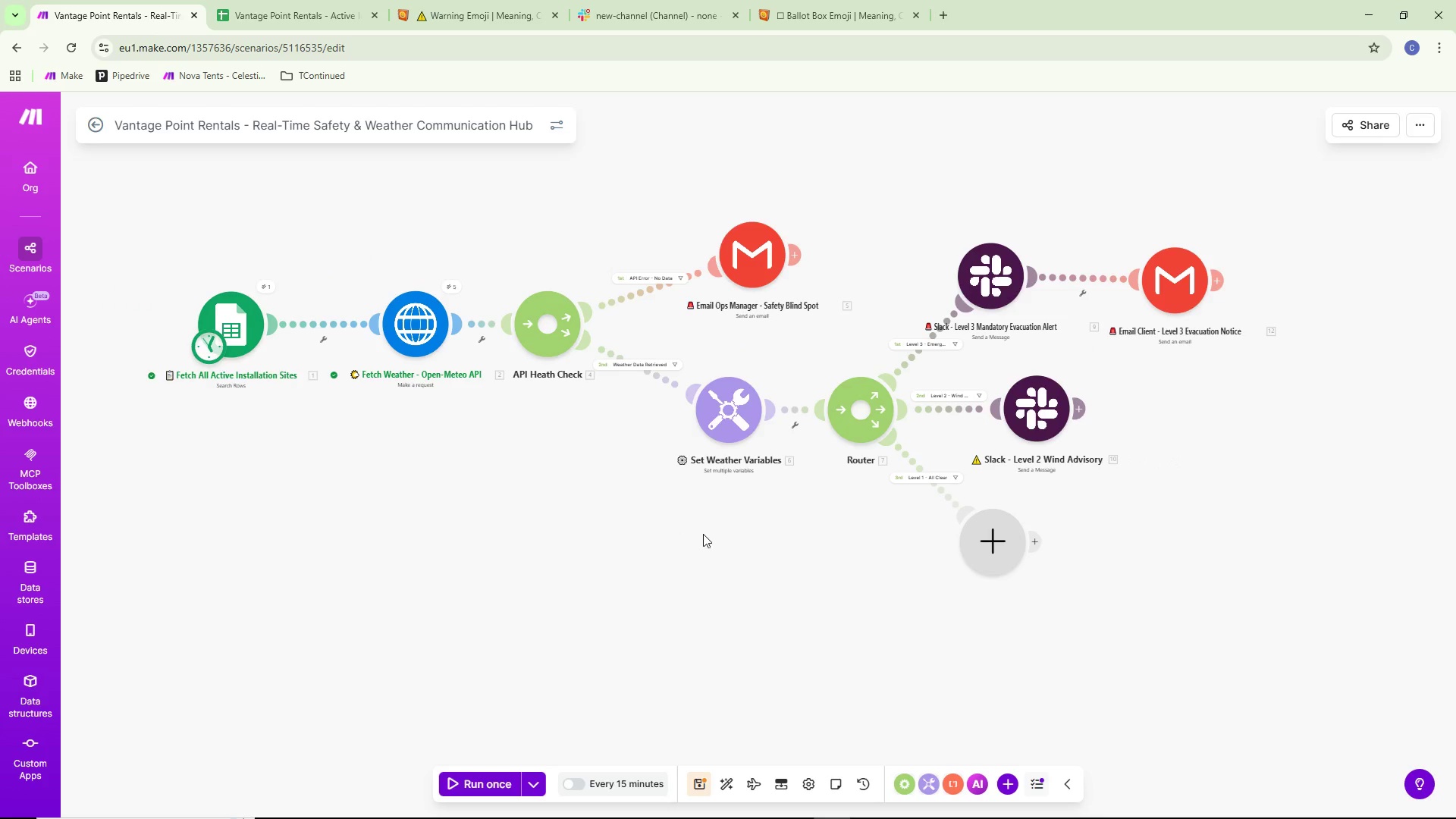 
left_click_drag(start_coordinate=[738, 536], to_coordinate=[748, 522])
 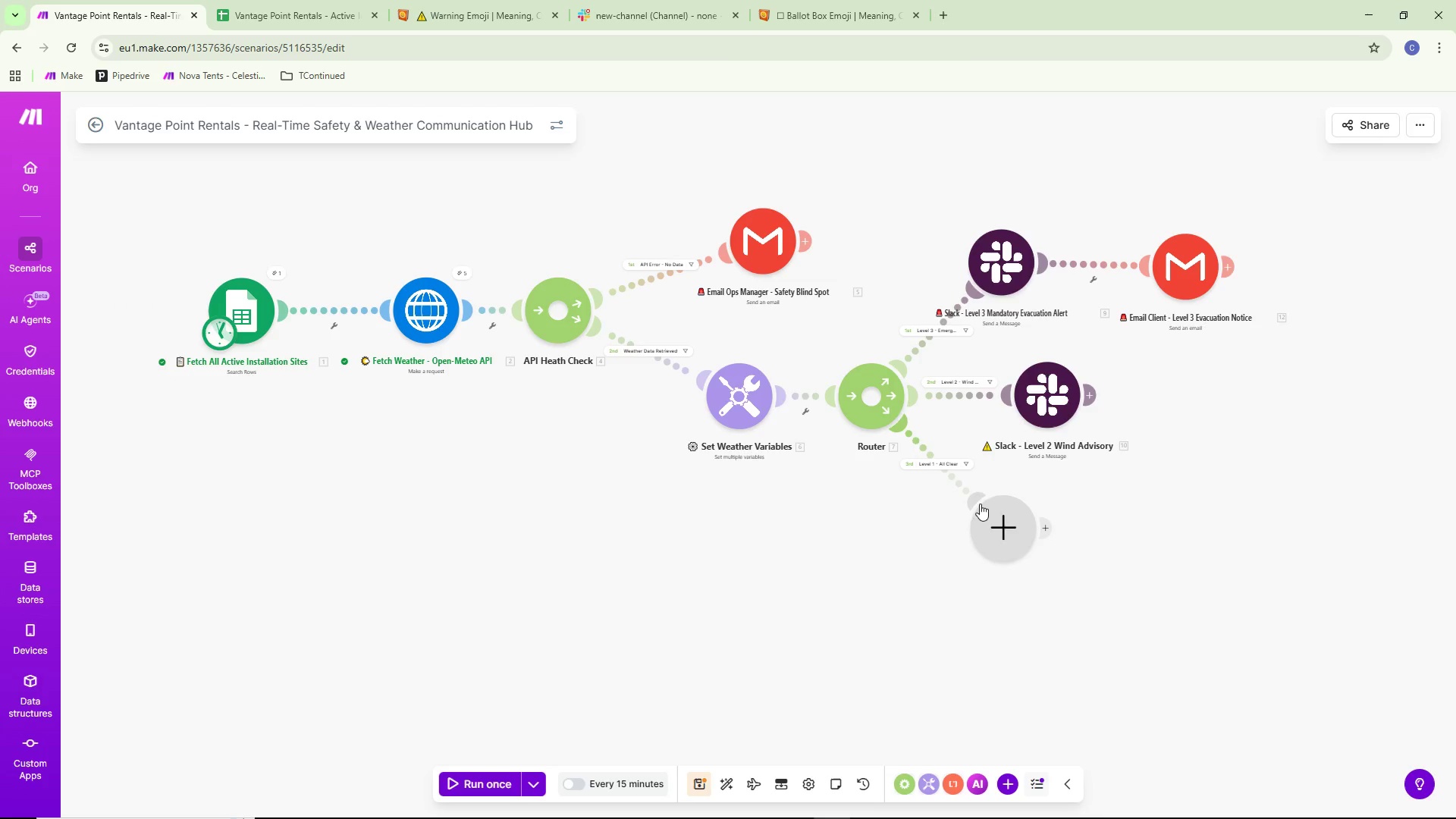 
left_click([1005, 517])
 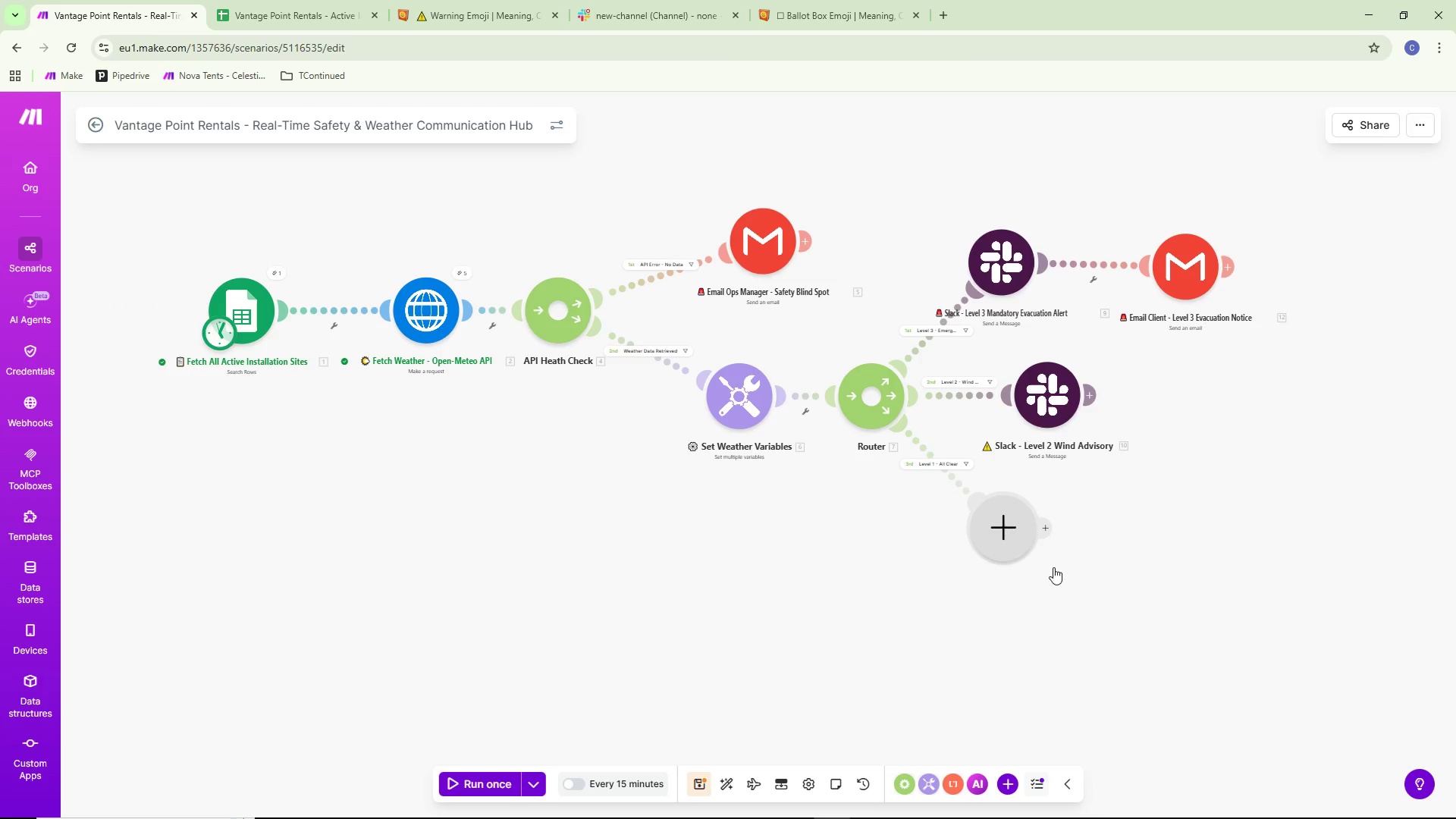 
mouse_move([1068, 558])
 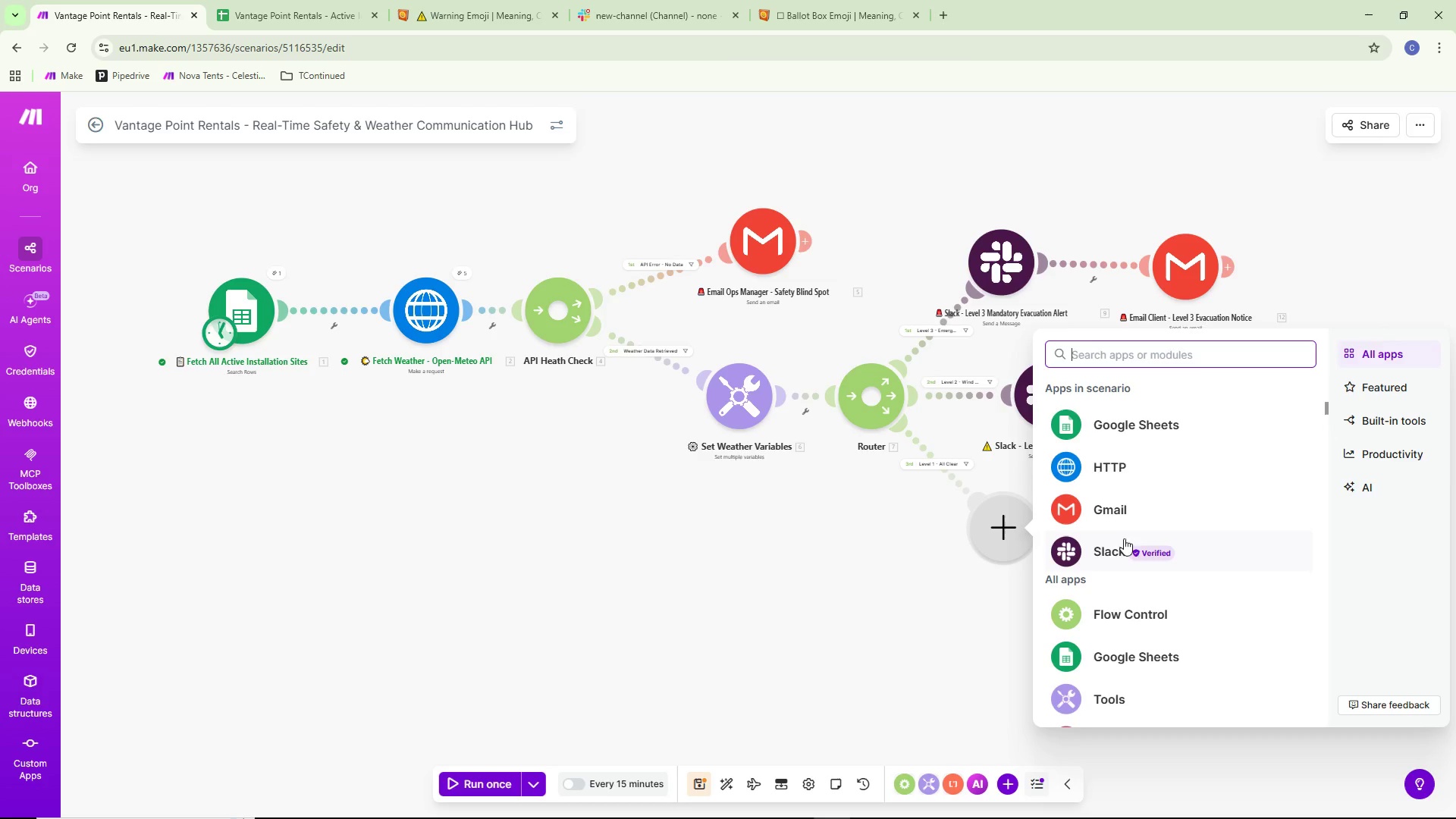 
left_click([1121, 546])
 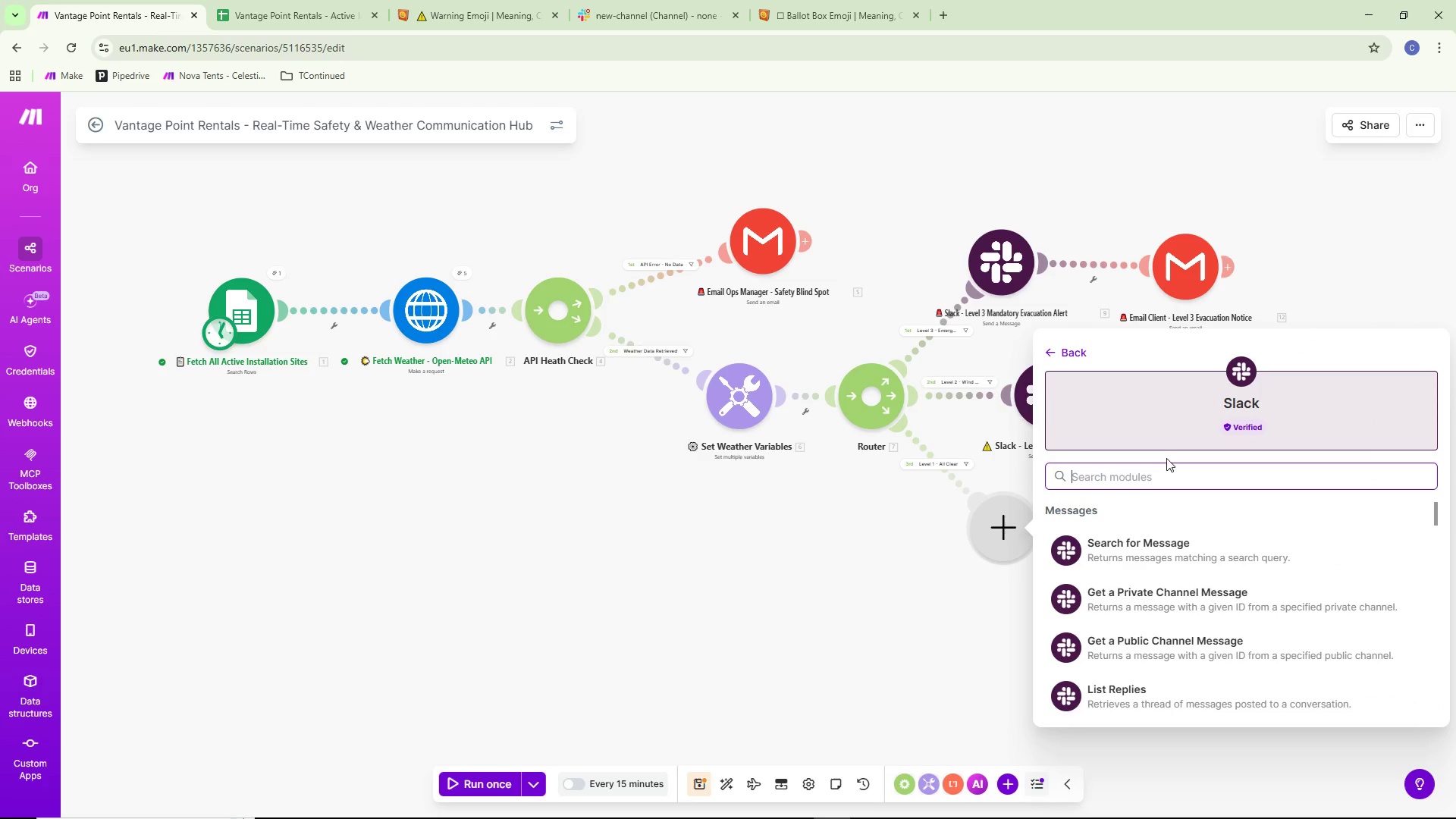 
left_click([1159, 479])
 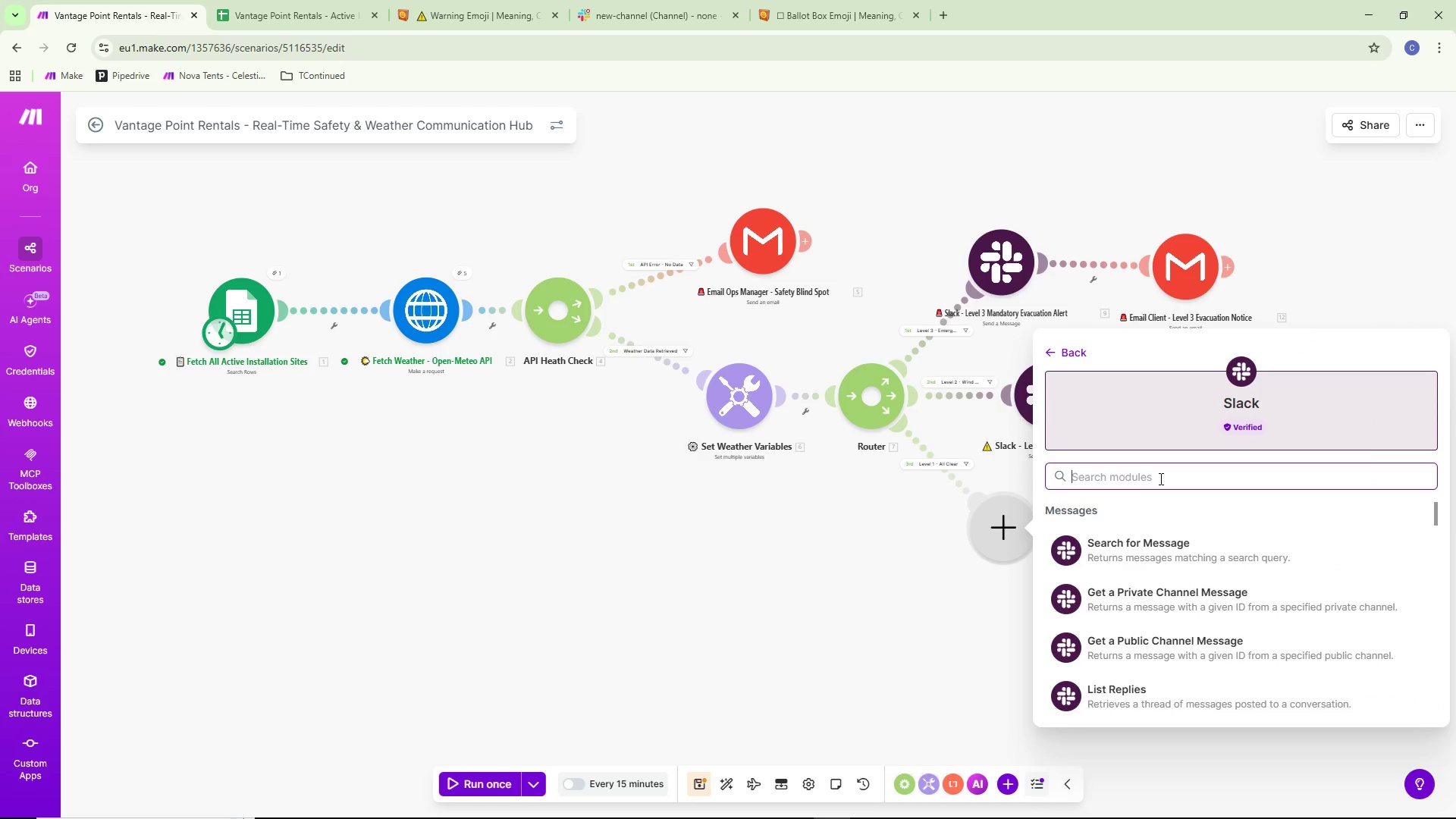 
left_click([921, 600])
 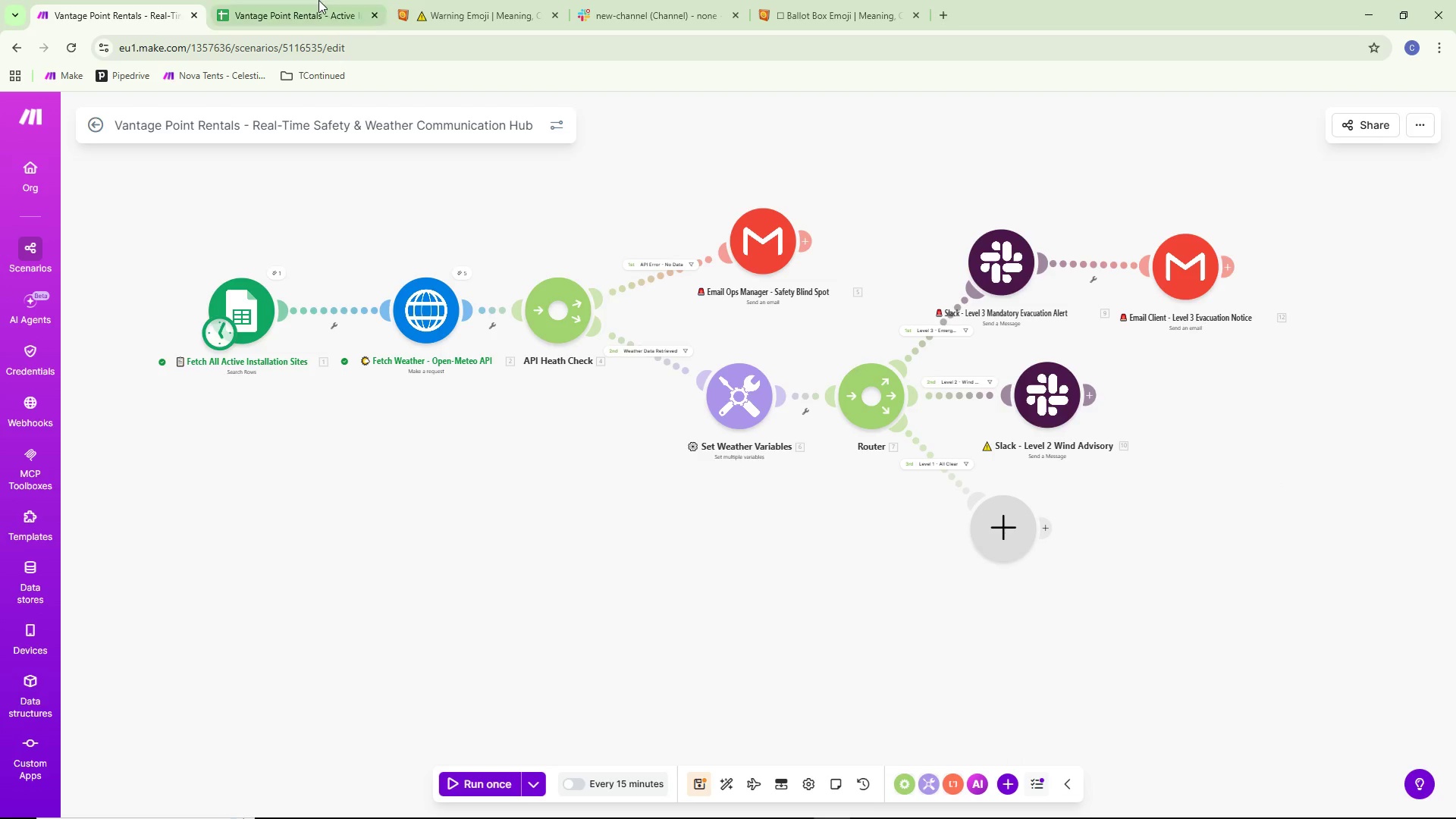 
left_click([308, 0])
 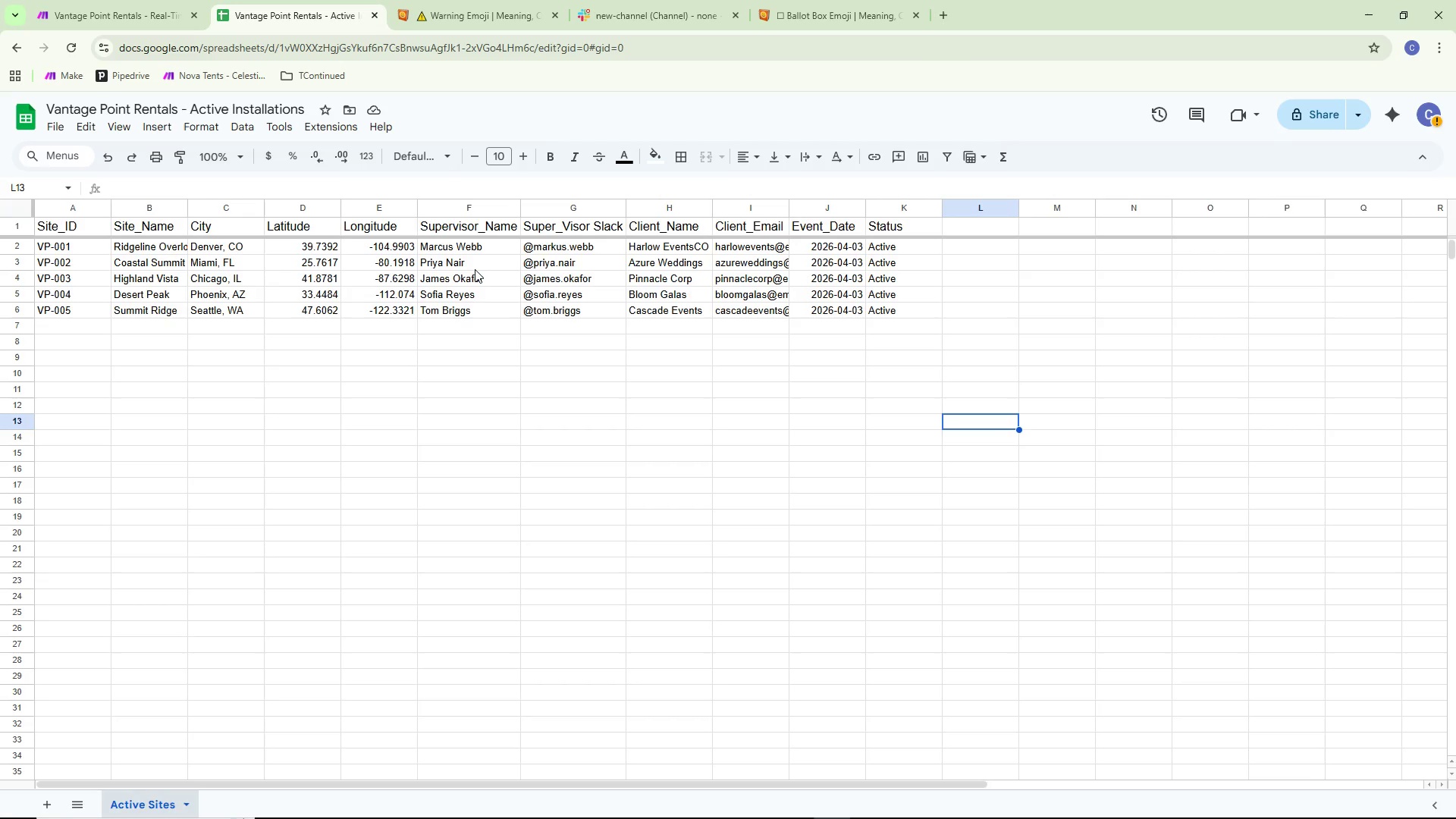 
left_click([55, 0])
 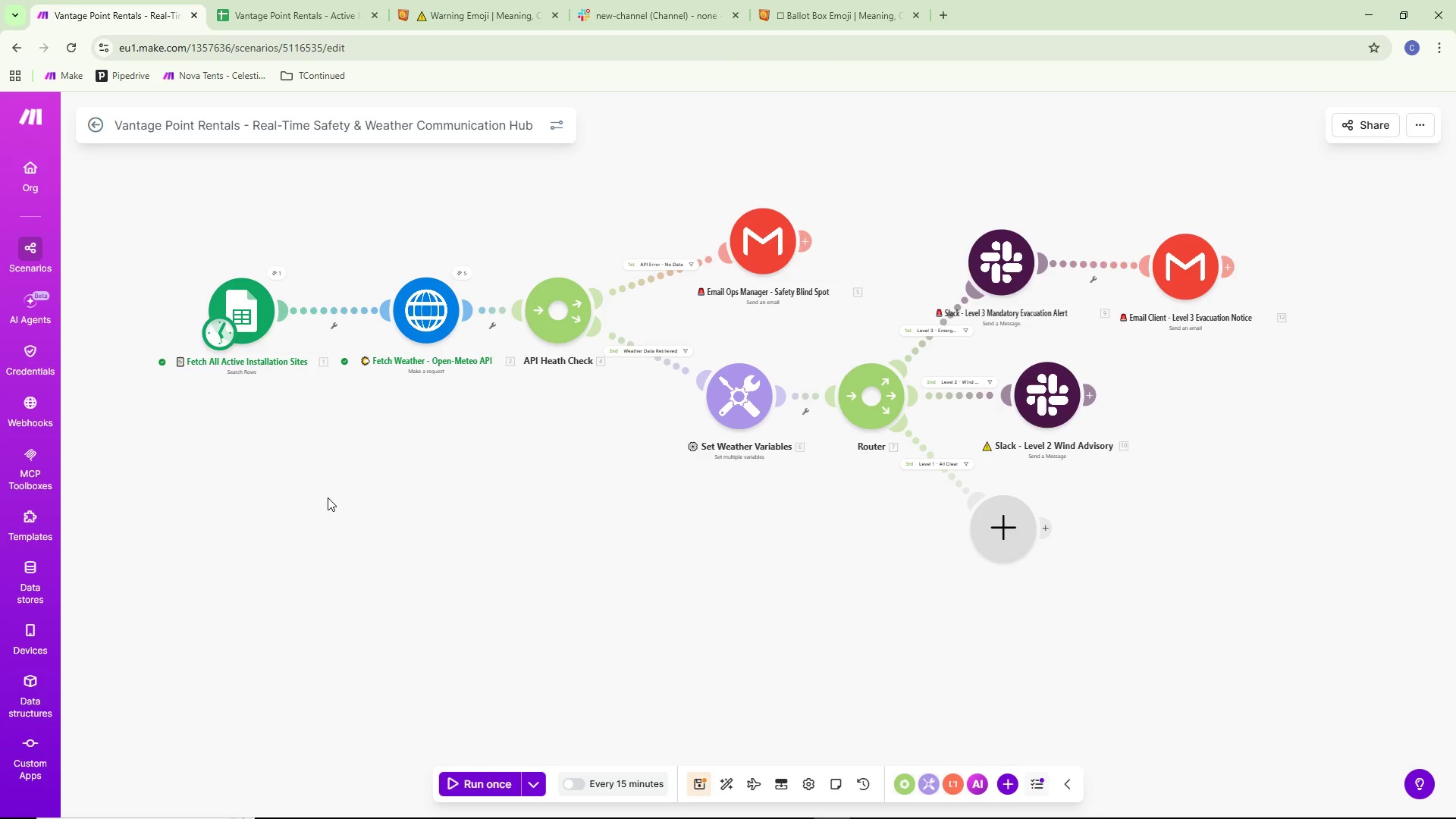 
wait(25.51)
 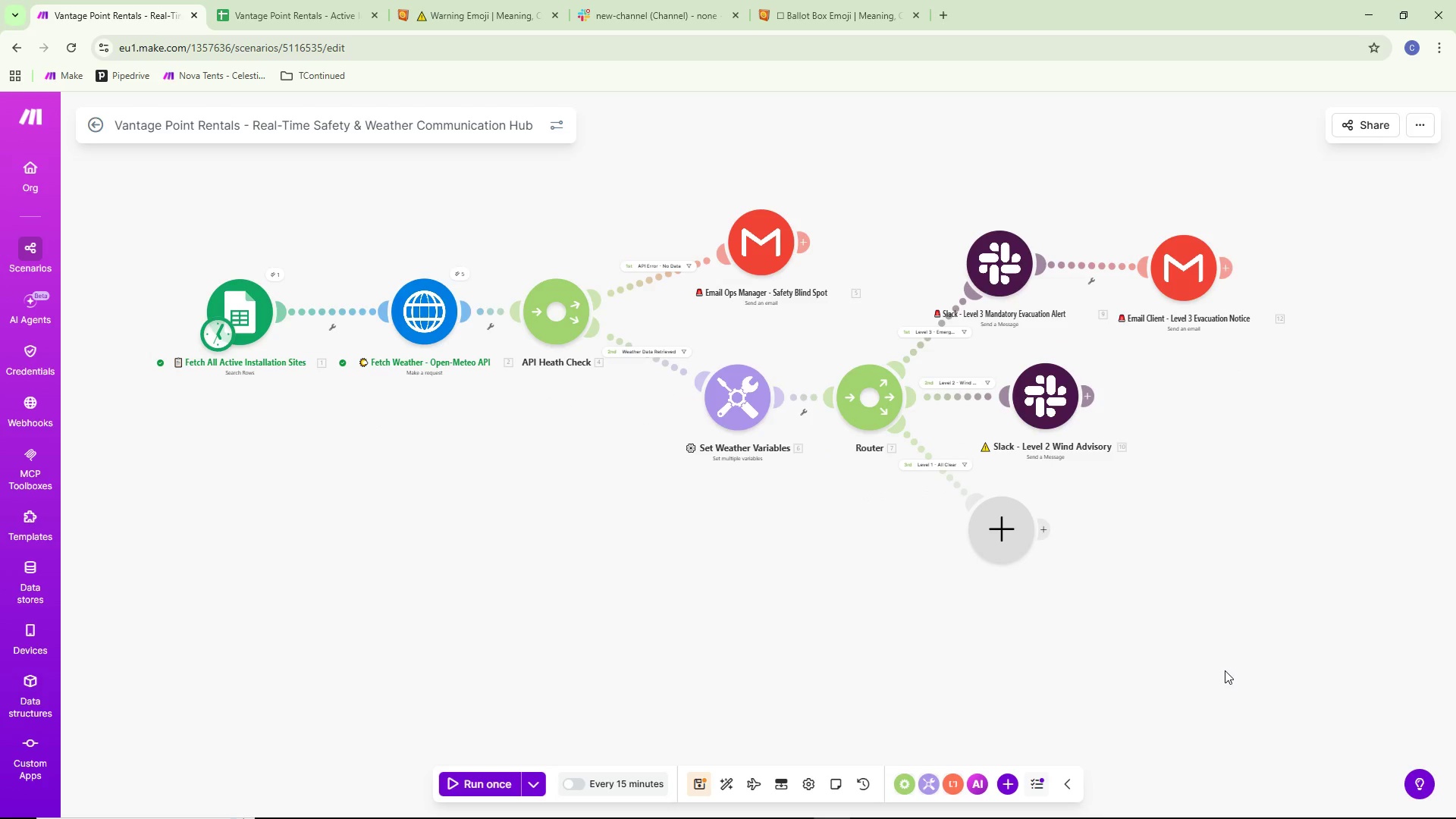 
 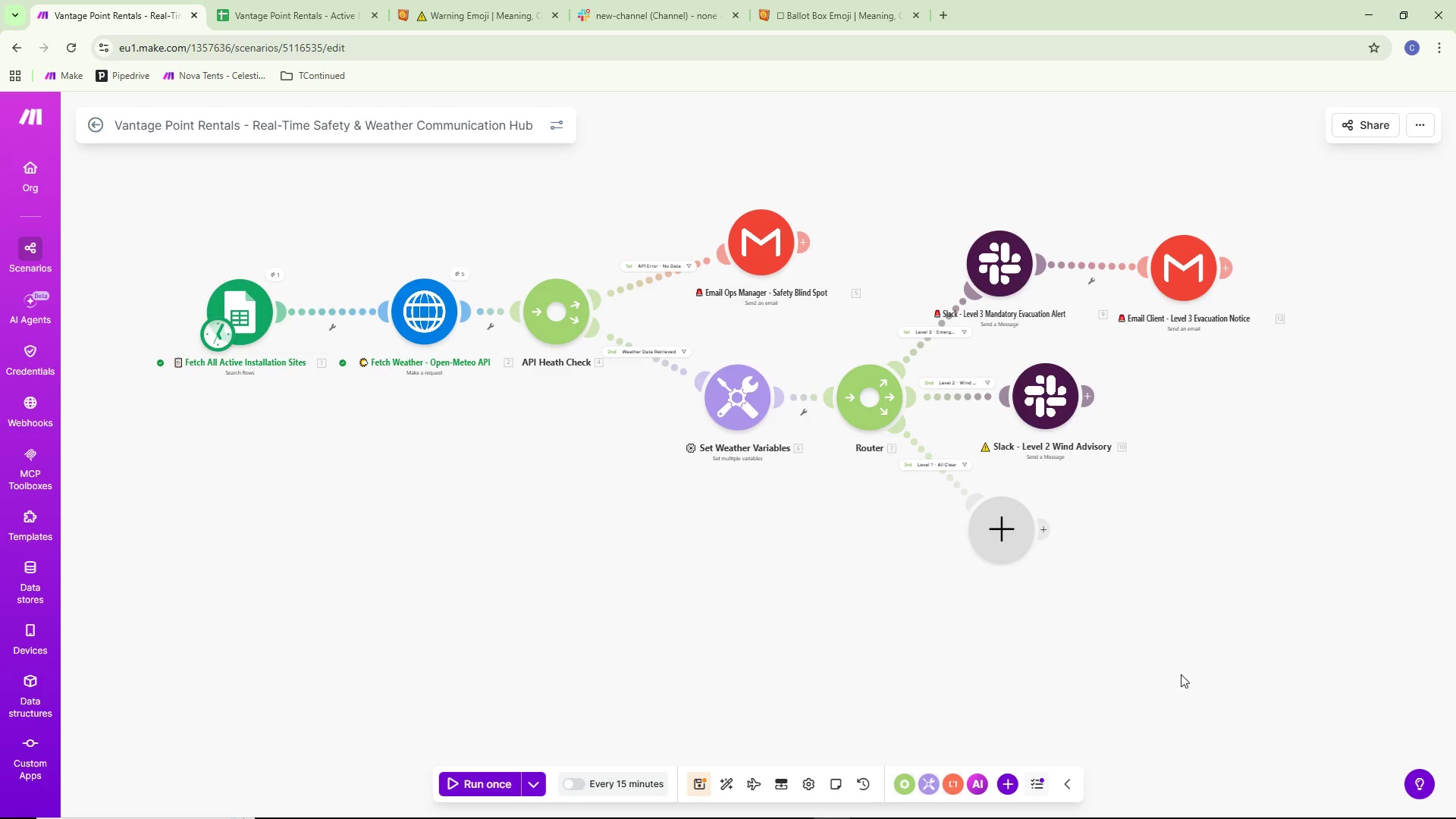 
left_click_drag(start_coordinate=[1181, 669], to_coordinate=[1285, 666])
 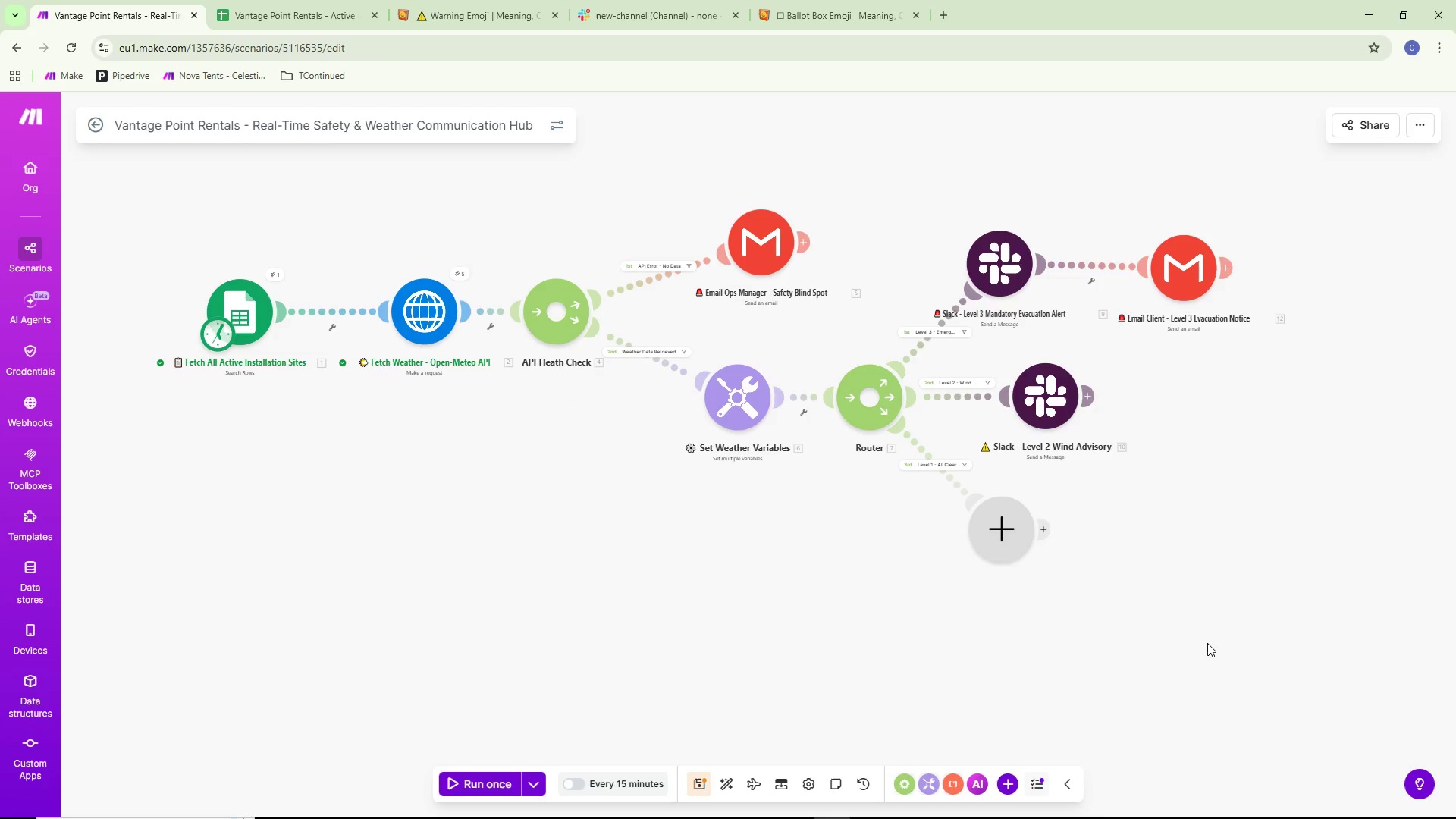 
scroll: coordinate [1226, 667], scroll_direction: none, amount: 0.0
 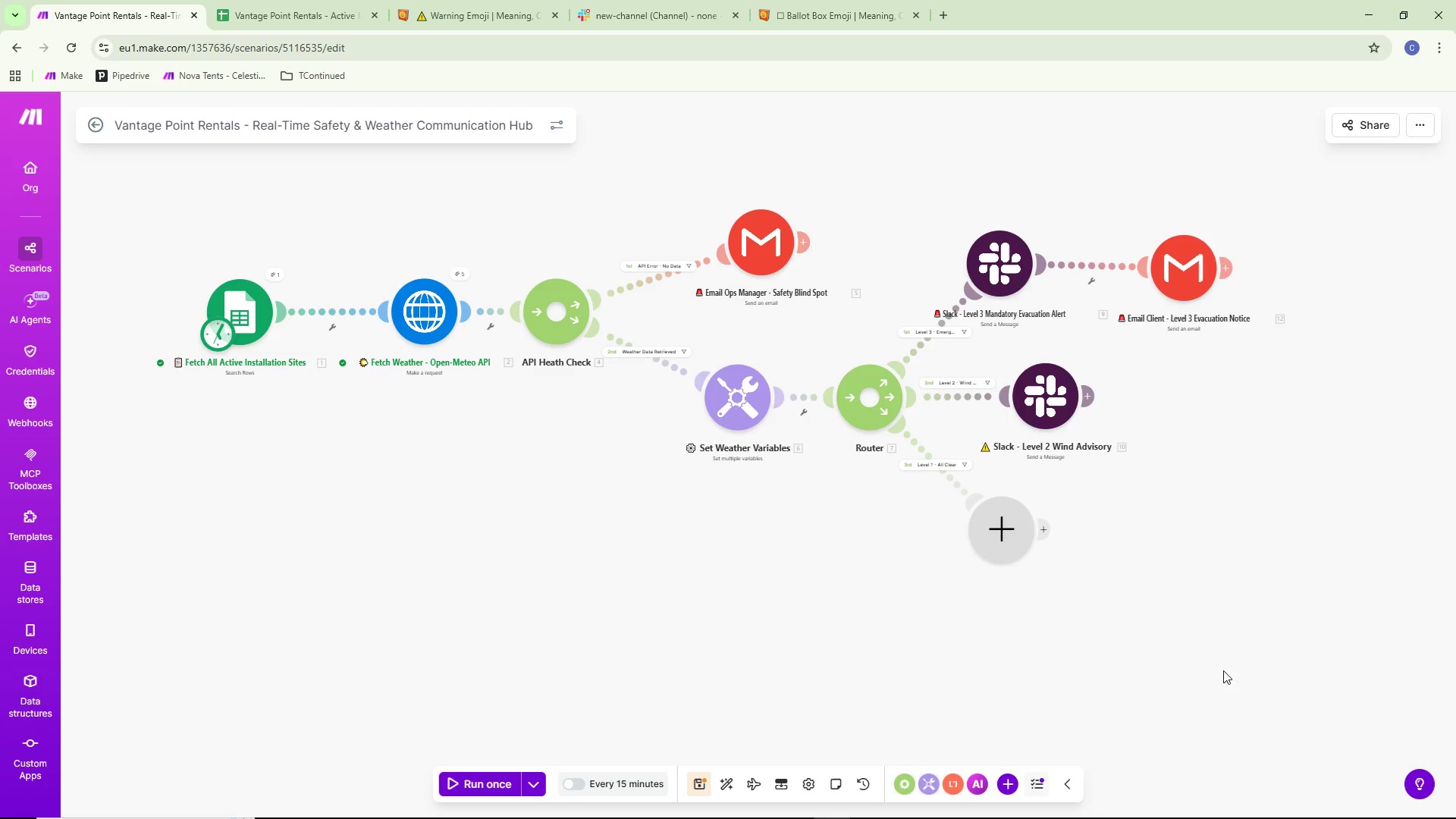 
left_click_drag(start_coordinate=[1194, 645], to_coordinate=[1166, 661])
 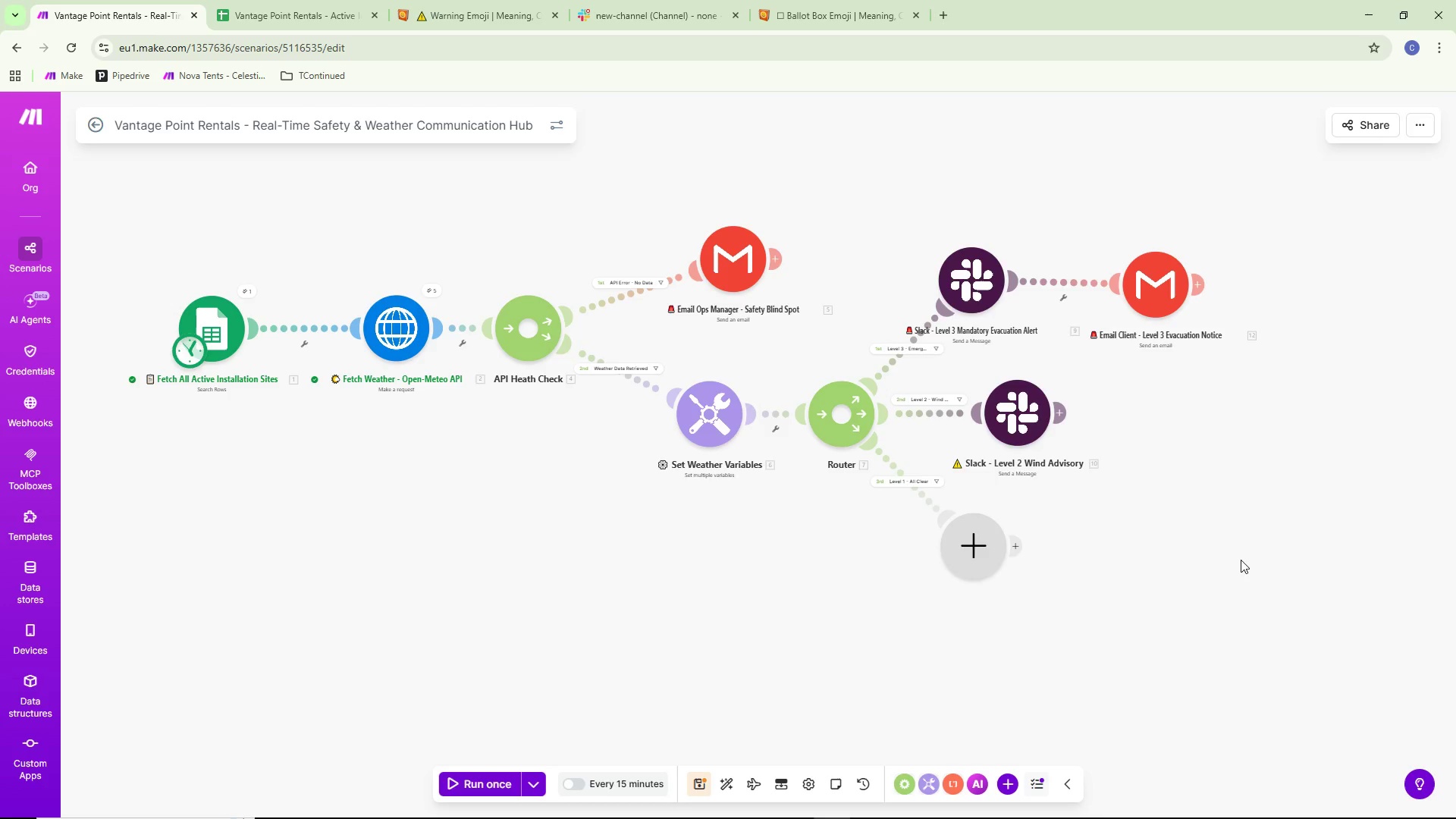 
wait(22.45)
 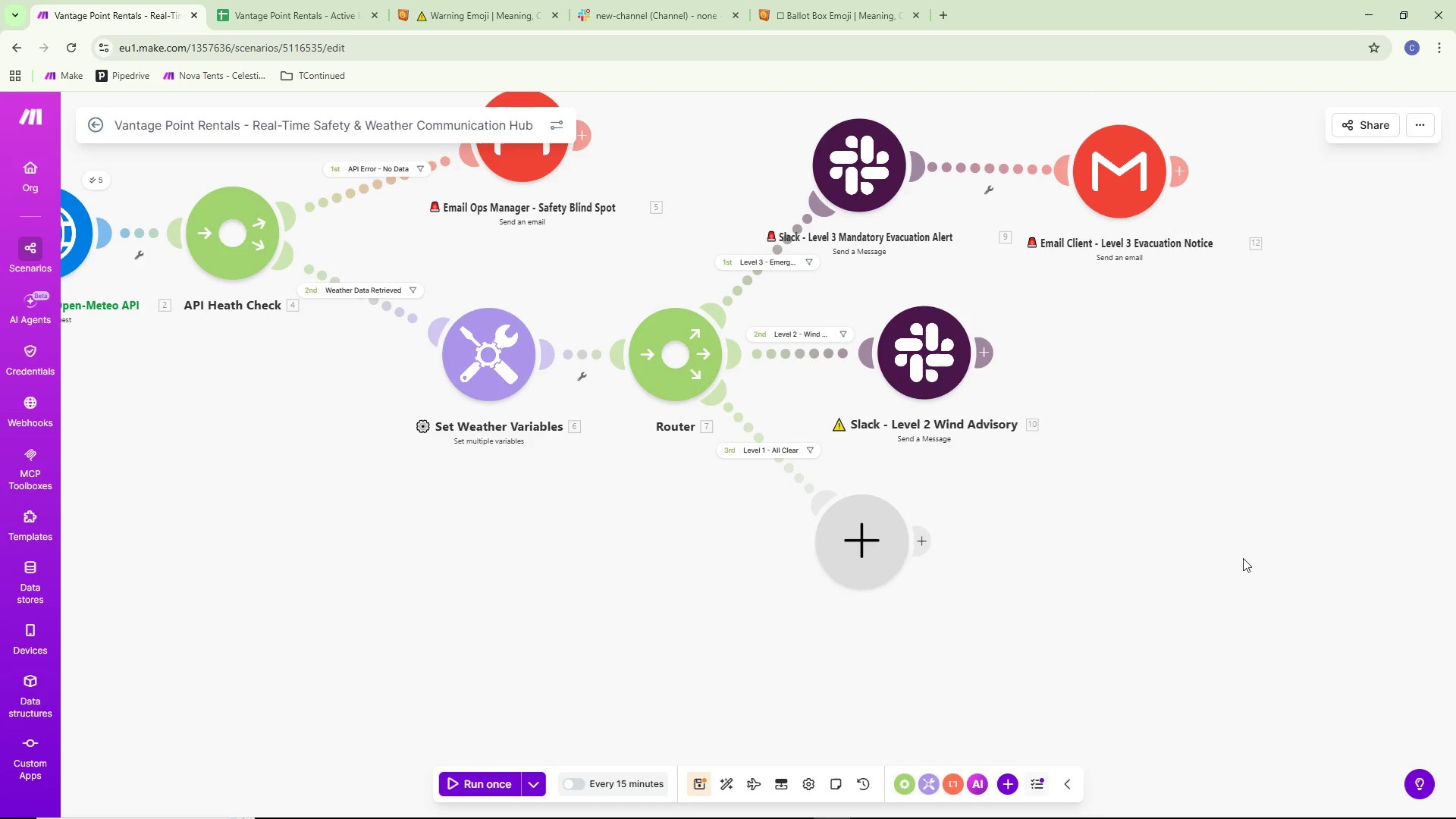 
left_click_drag(start_coordinate=[1243, 558], to_coordinate=[1455, 619])
 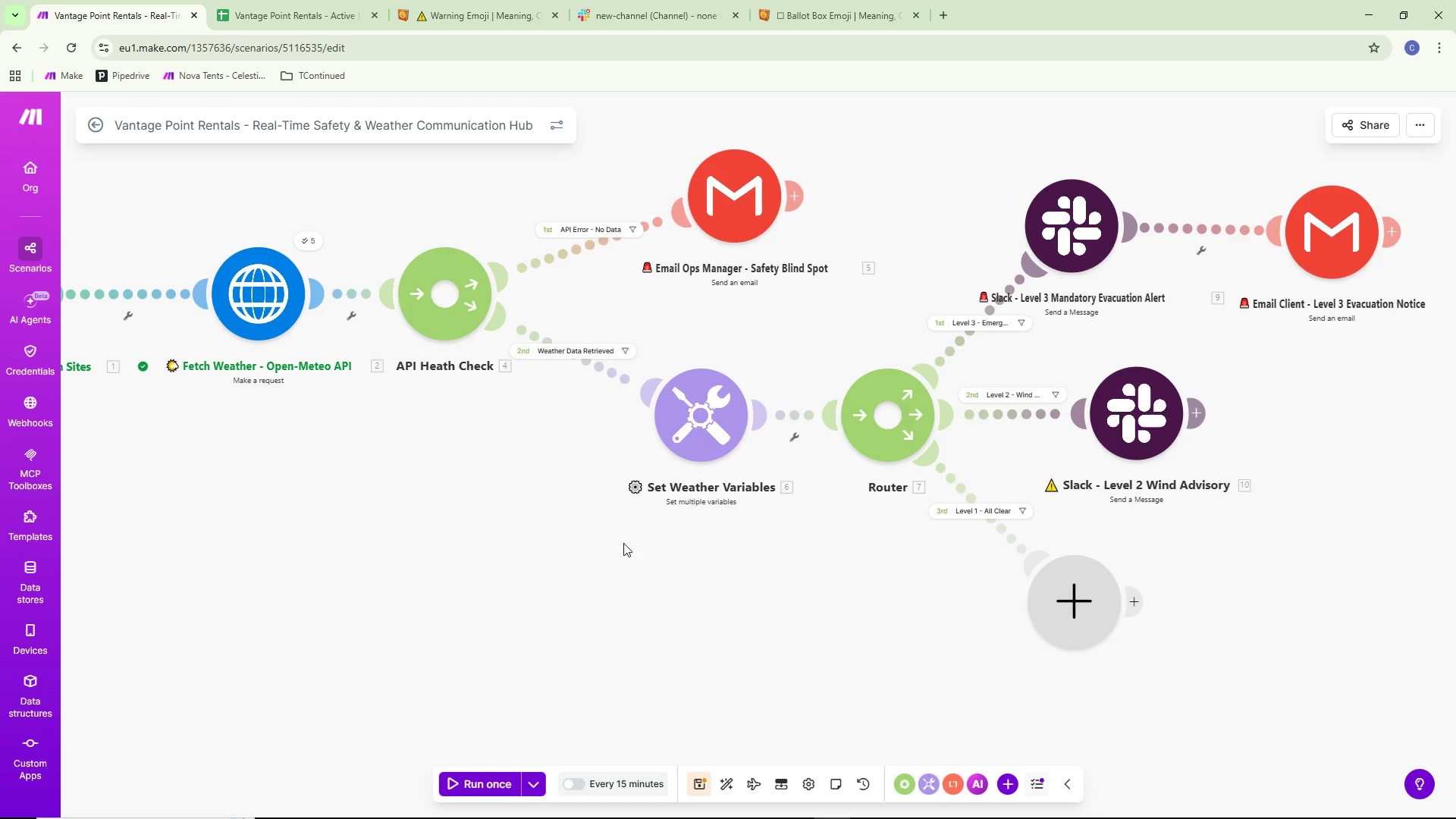 
scroll: coordinate [1243, 558], scroll_direction: up, amount: 2.0
 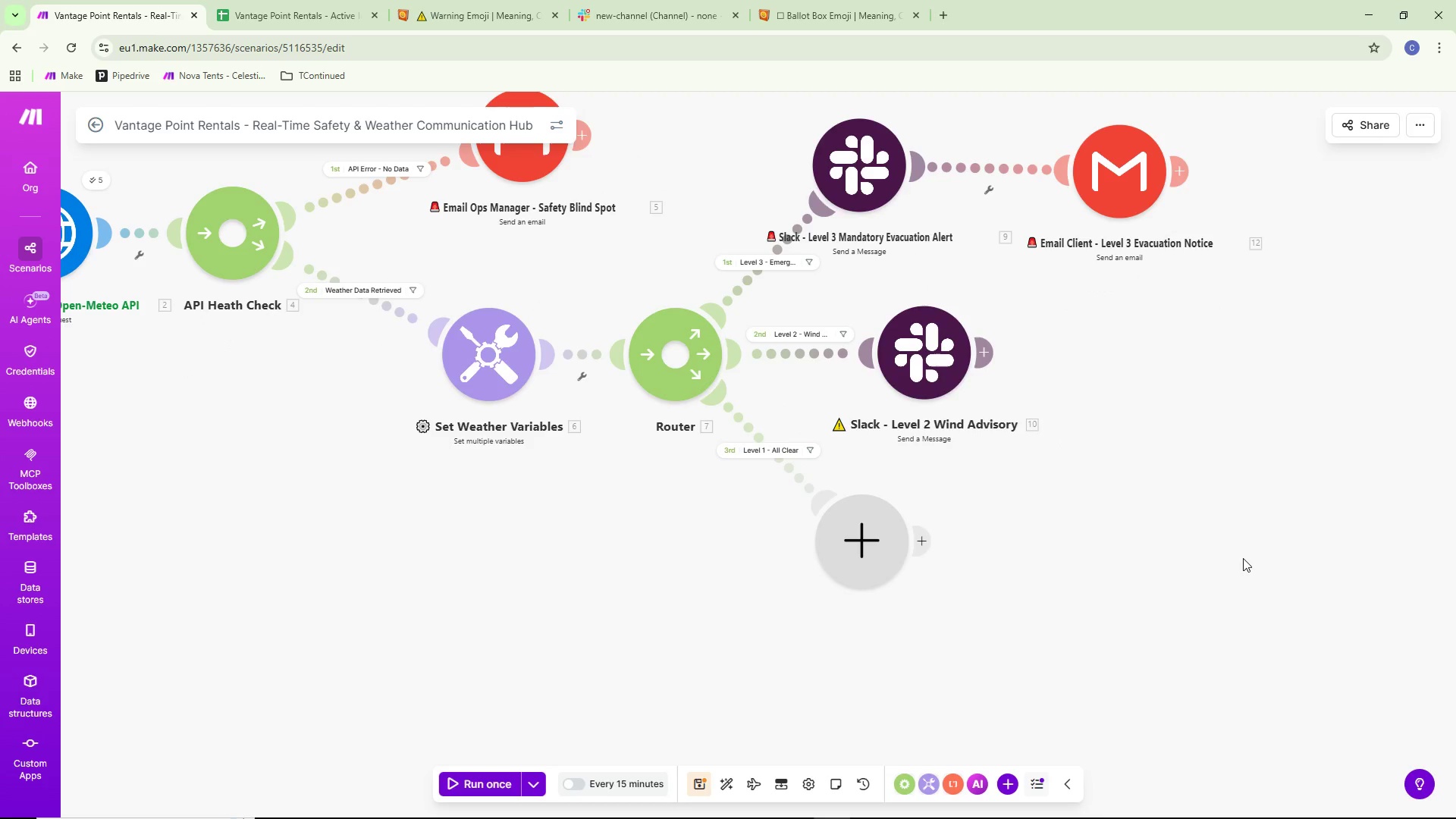 
left_click_drag(start_coordinate=[425, 580], to_coordinate=[821, 615])
 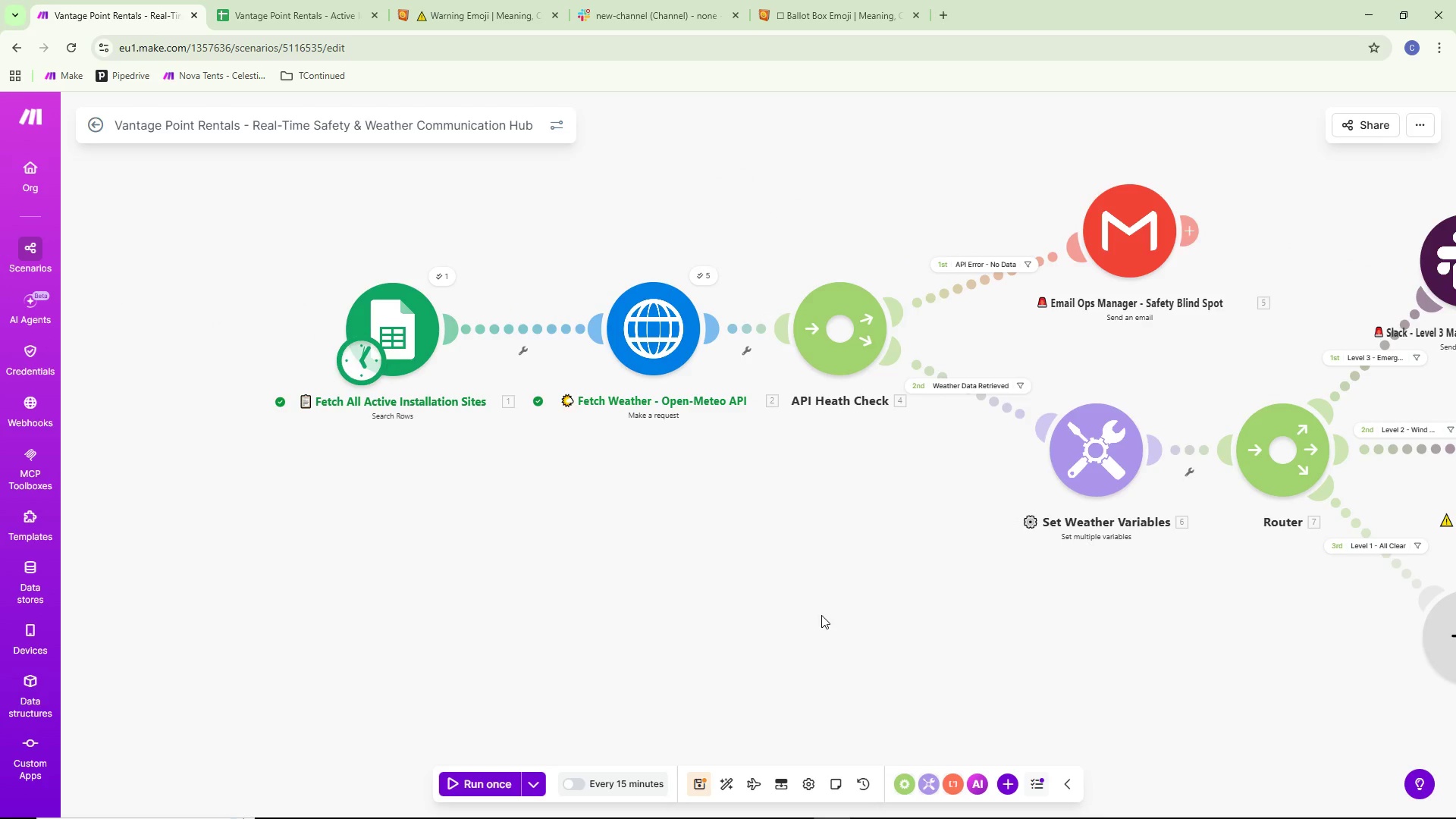 
scroll: coordinate [821, 615], scroll_direction: down, amount: 1.0
 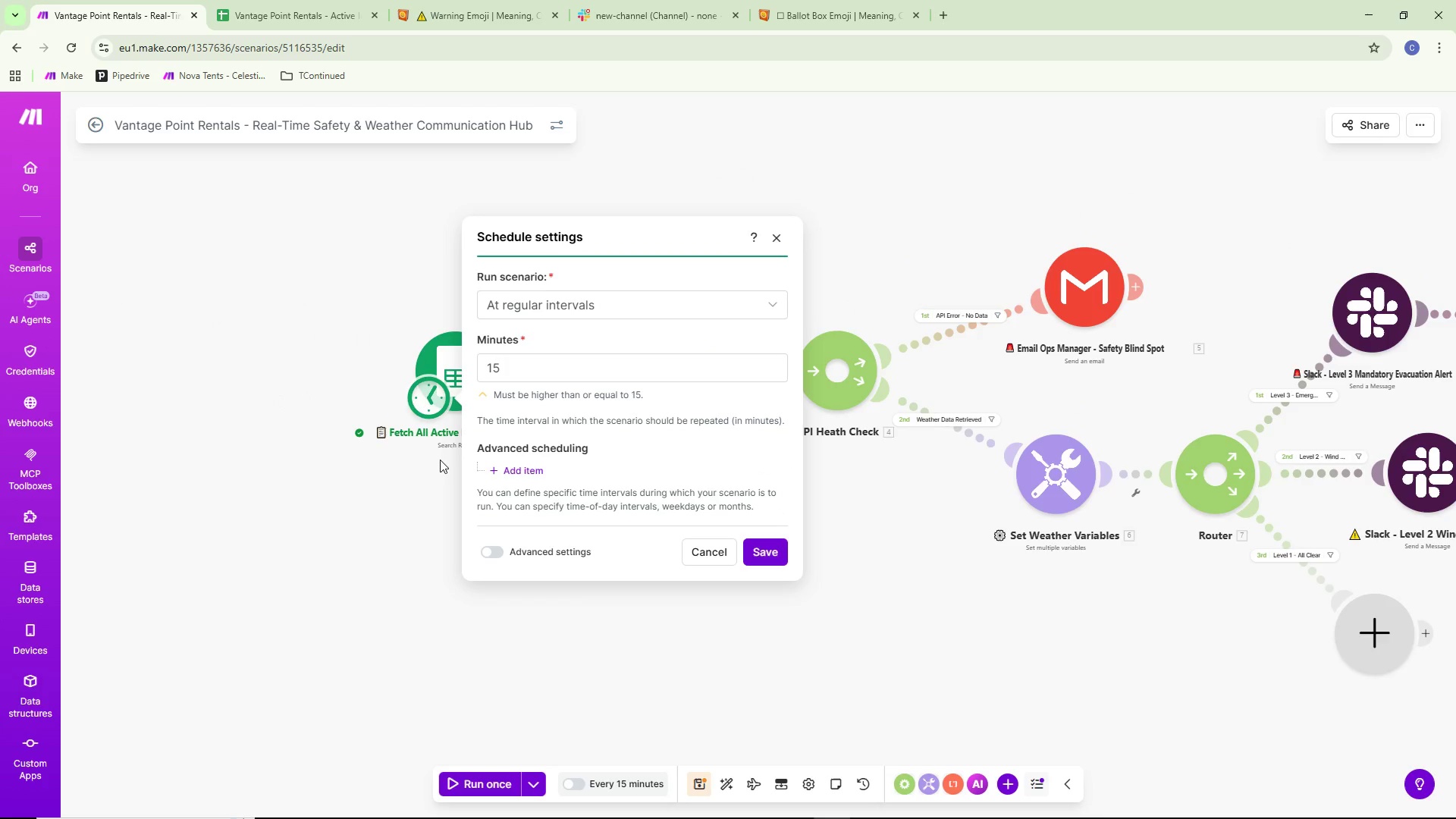 
left_click([372, 521])
 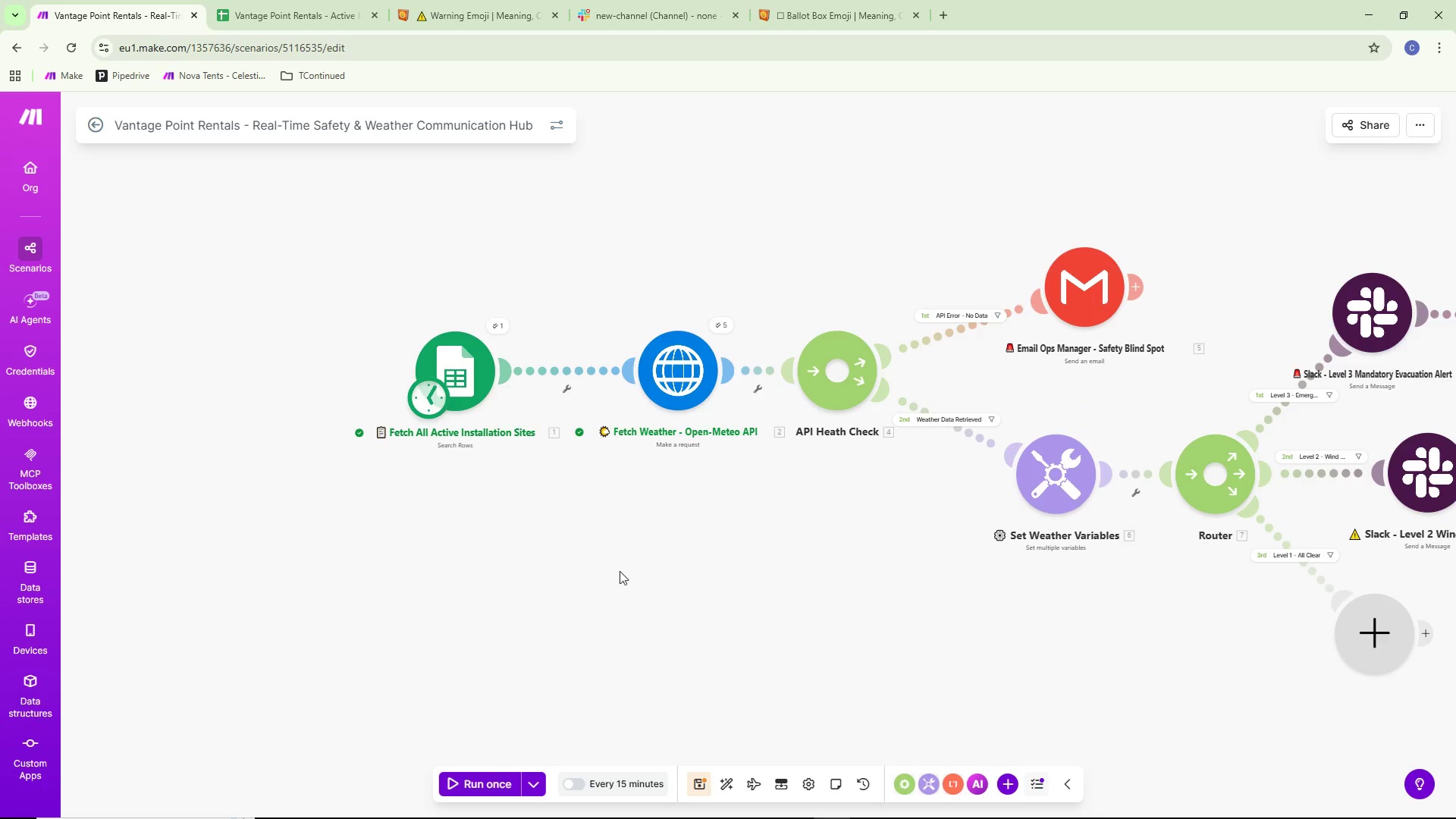 
left_click_drag(start_coordinate=[916, 601], to_coordinate=[711, 583])
 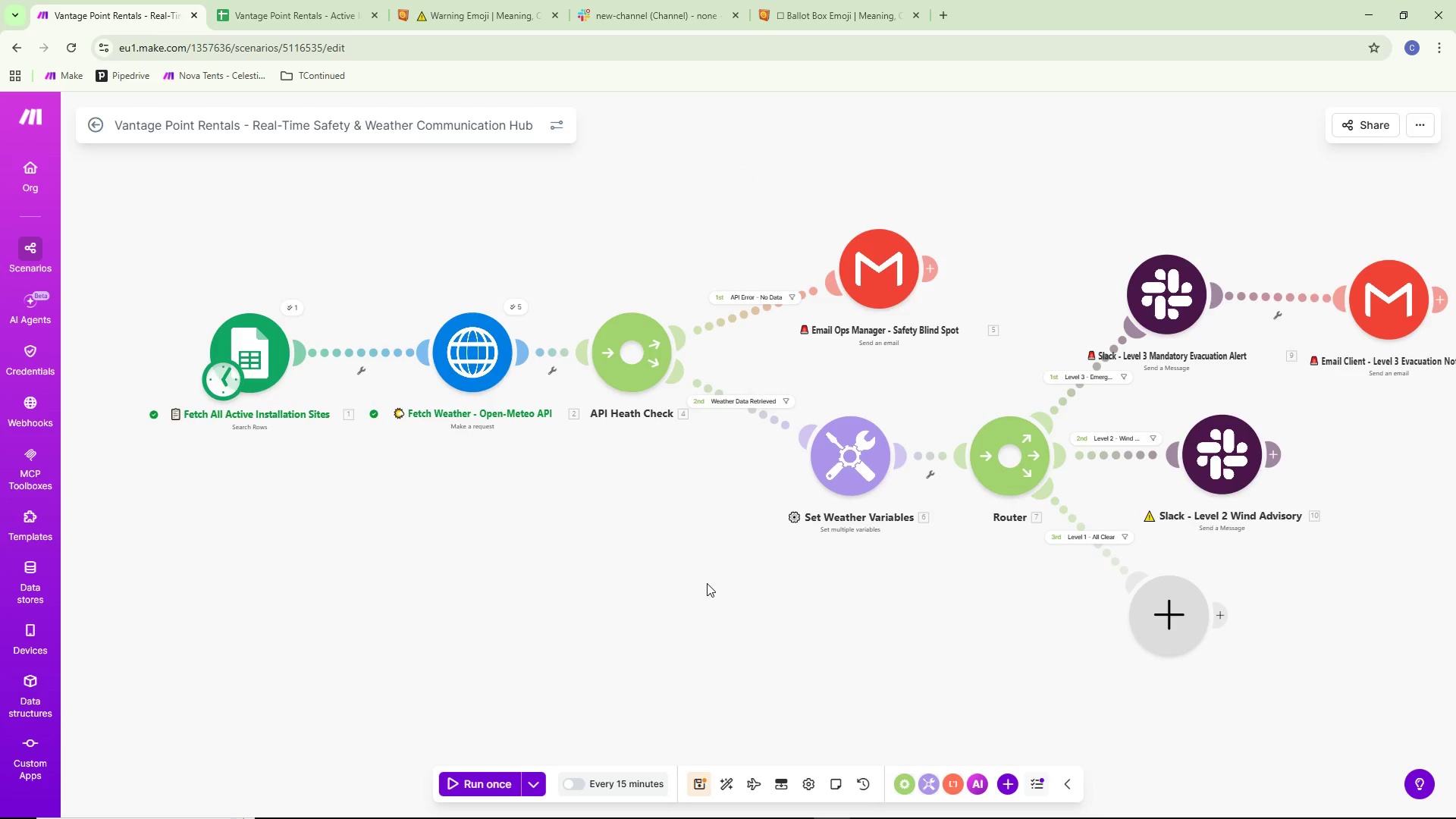 
scroll: coordinate [707, 583], scroll_direction: down, amount: 1.0
 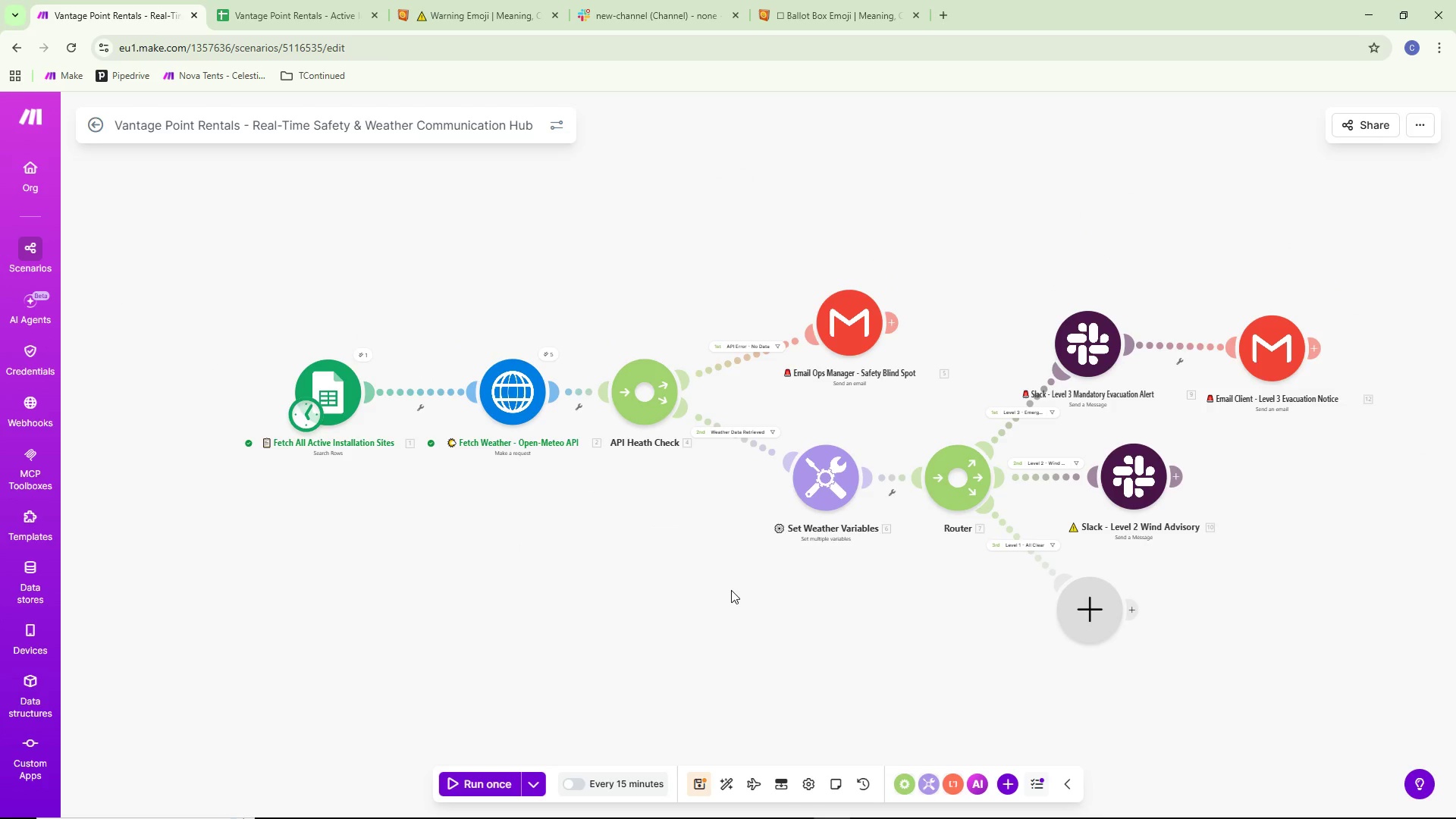 
left_click_drag(start_coordinate=[732, 590], to_coordinate=[696, 508])
 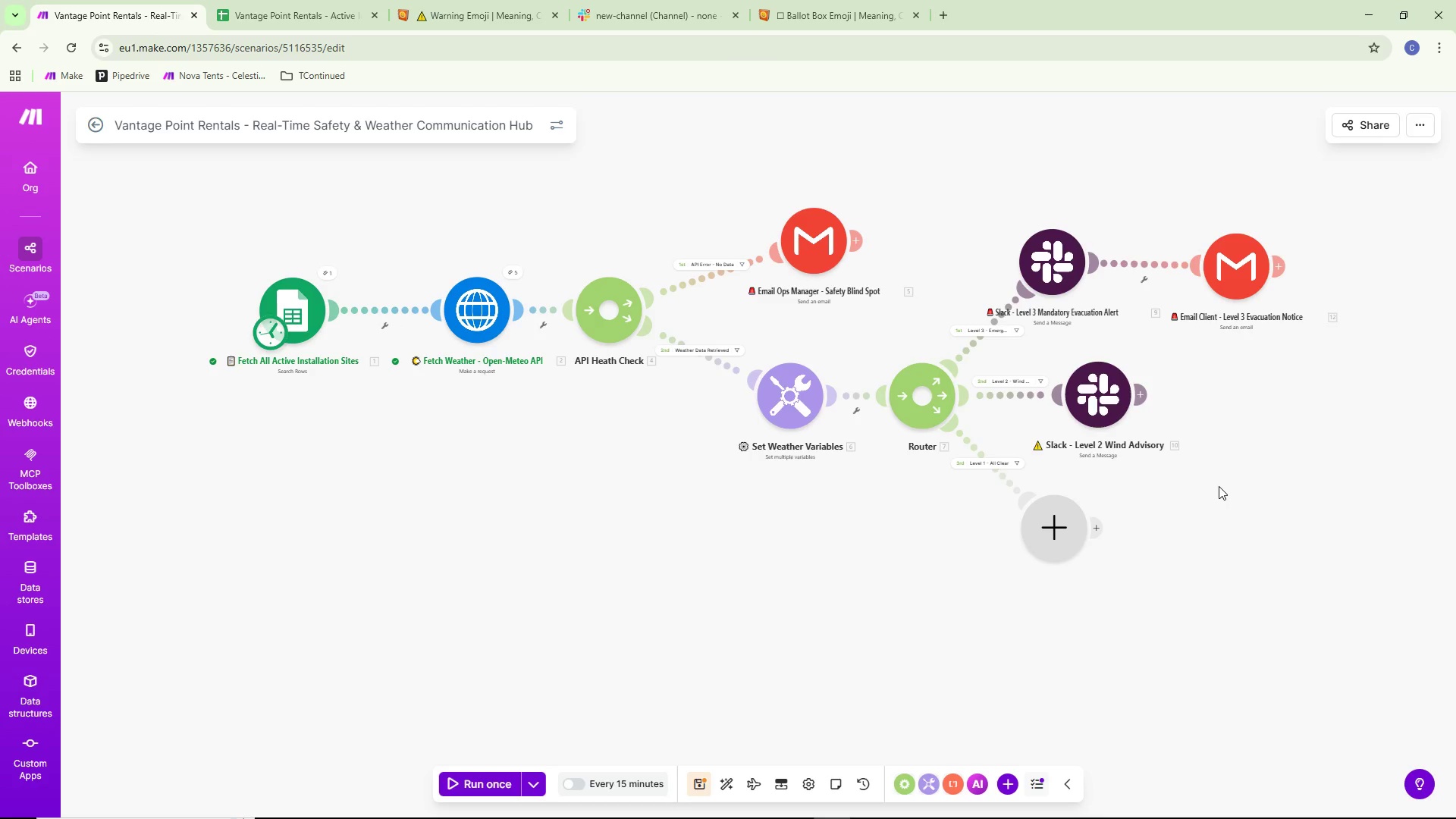 
wait(41.86)
 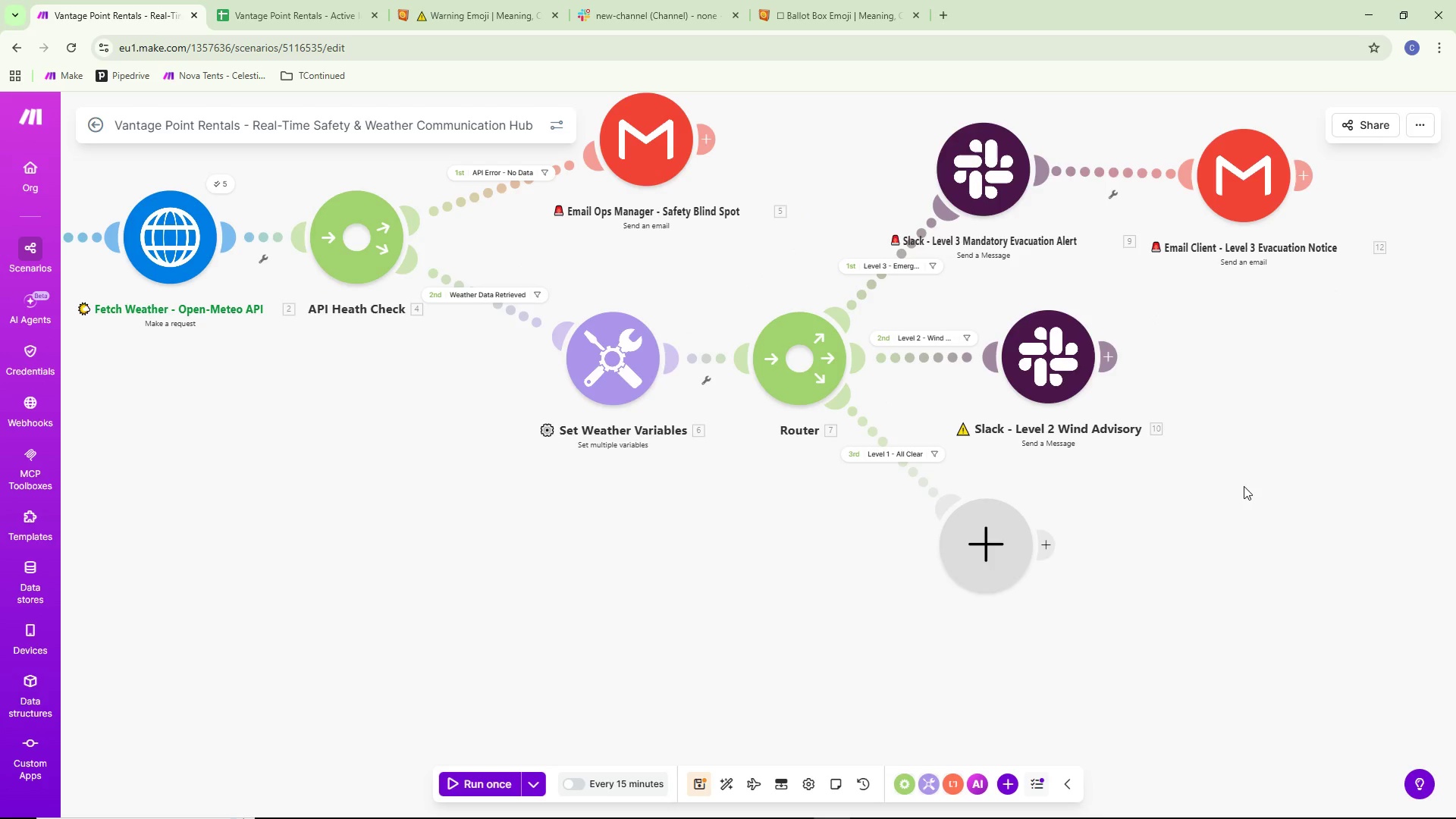 
left_click_drag(start_coordinate=[1244, 485], to_coordinate=[1395, 635])
 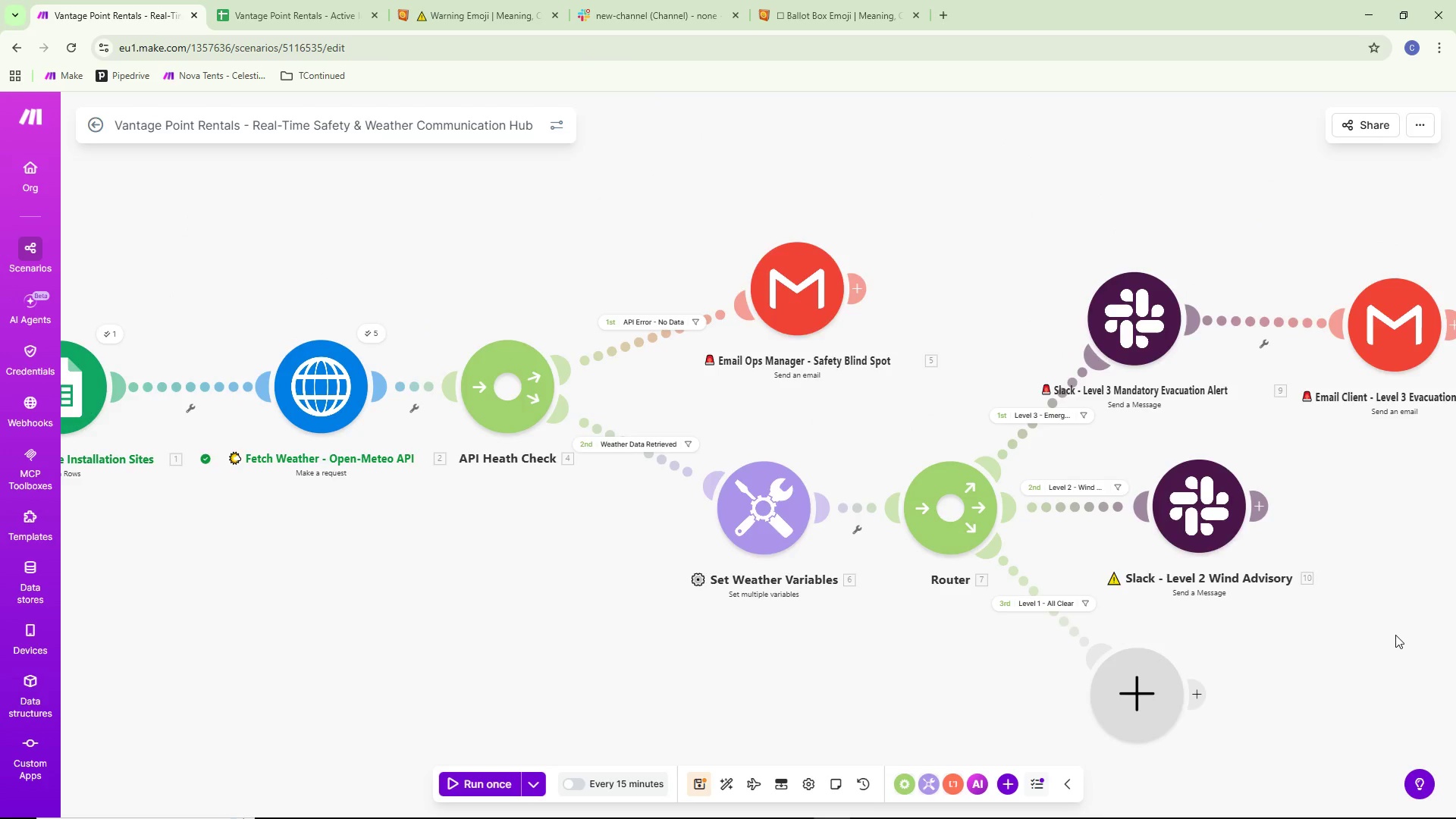 
scroll: coordinate [1219, 486], scroll_direction: up, amount: 2.0
 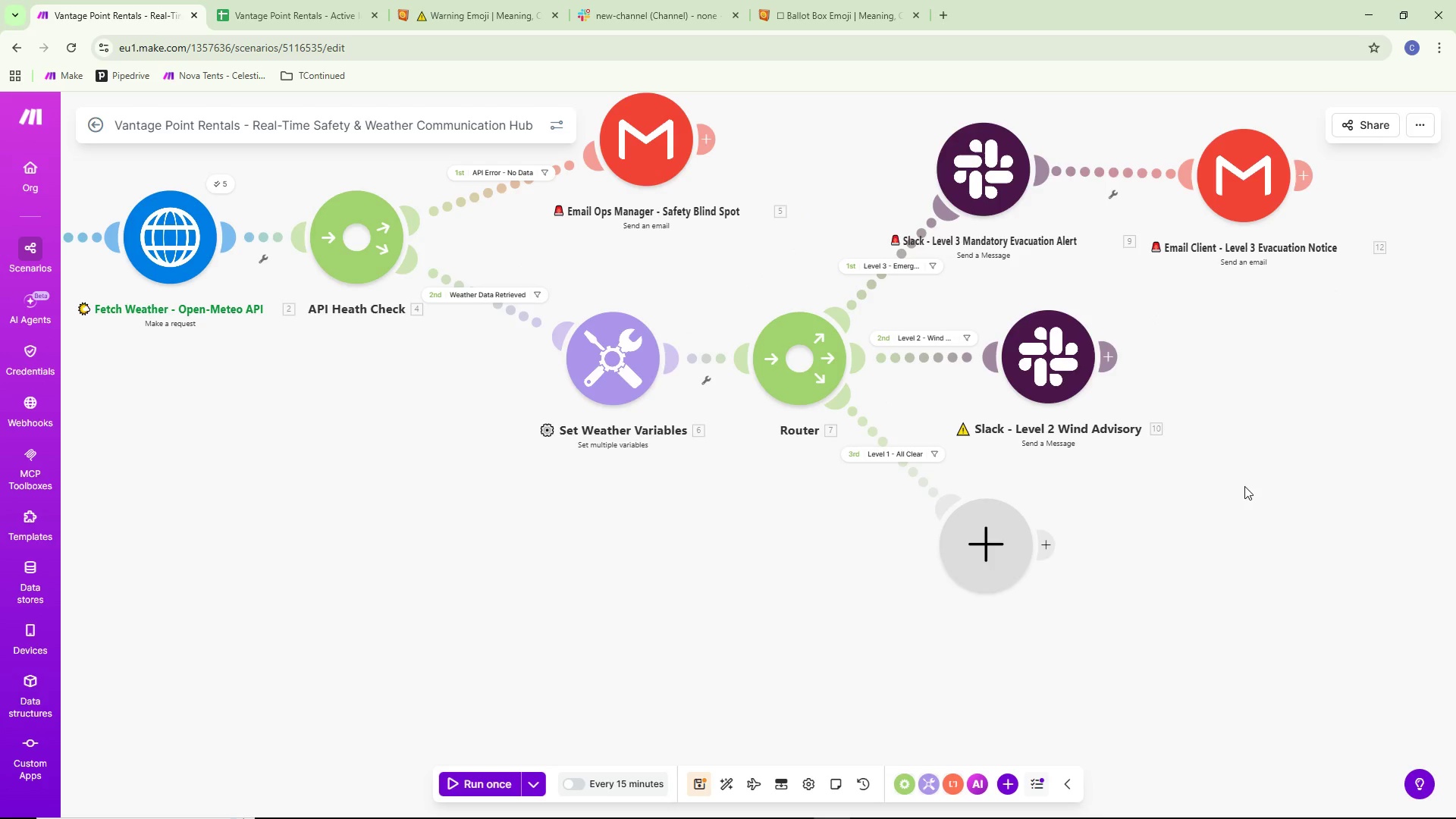 
left_click_drag(start_coordinate=[1396, 626], to_coordinate=[1337, 582])
 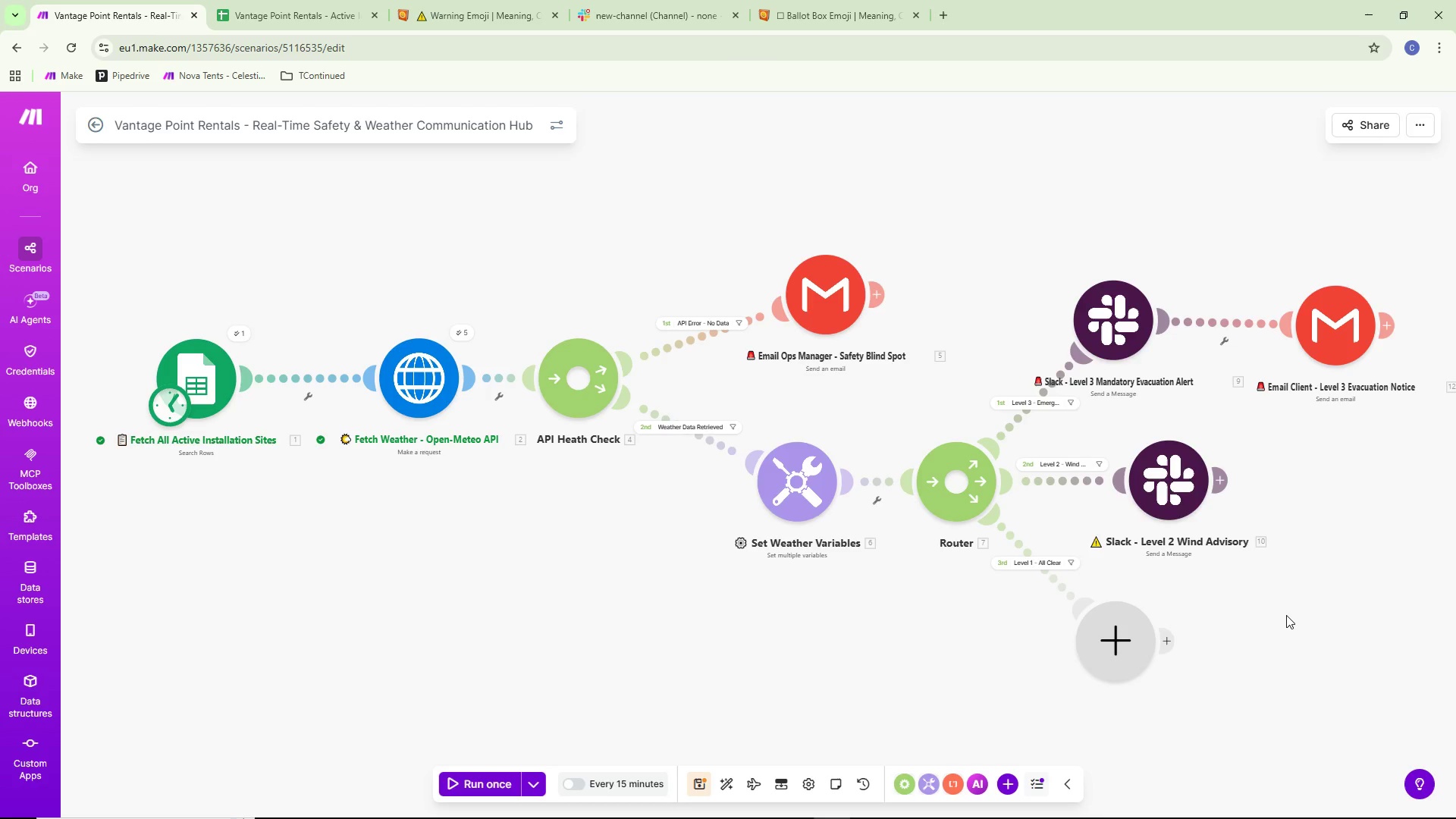 
scroll: coordinate [1395, 635], scroll_direction: down, amount: 1.0
 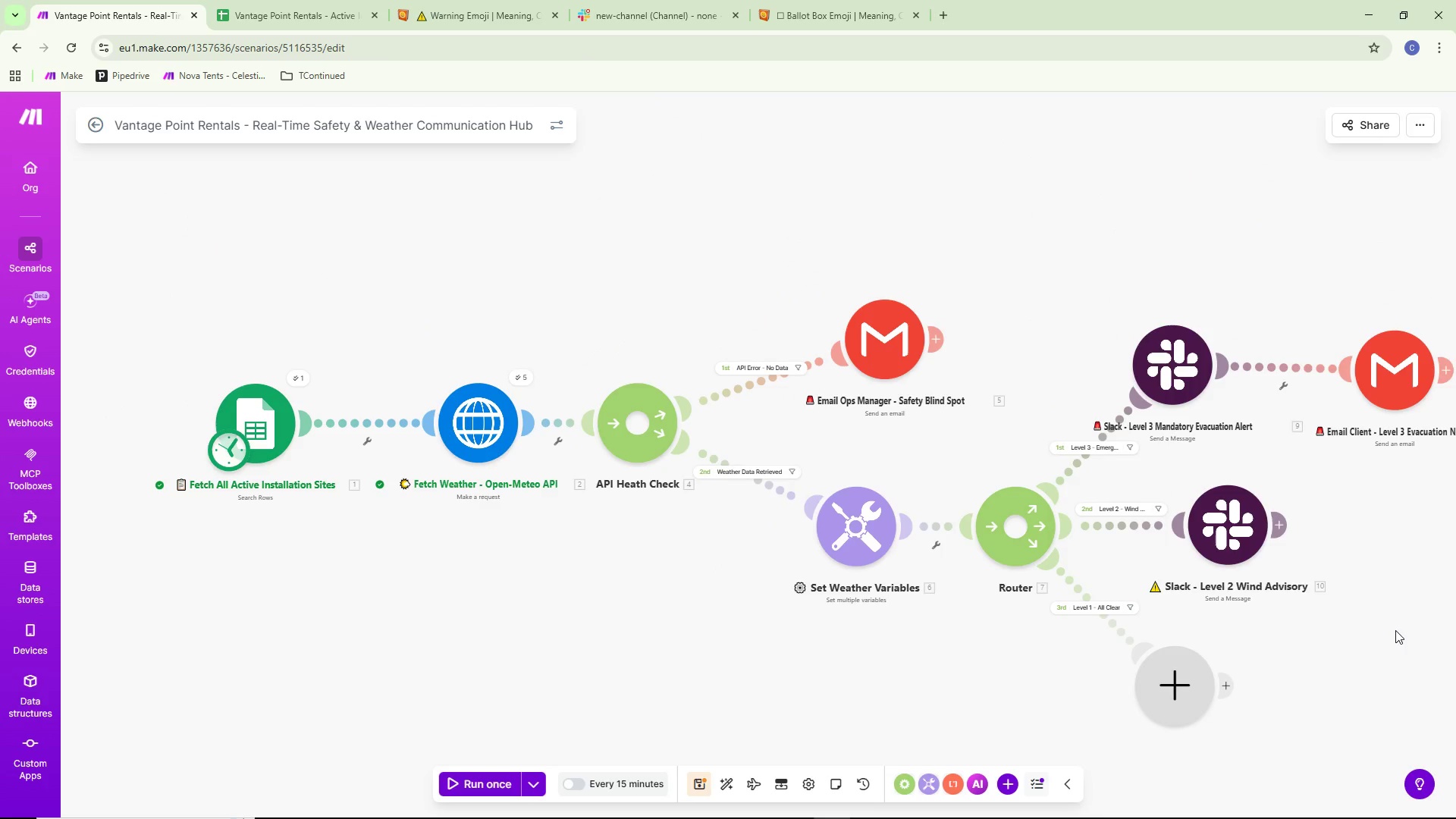 
wait(18.02)
 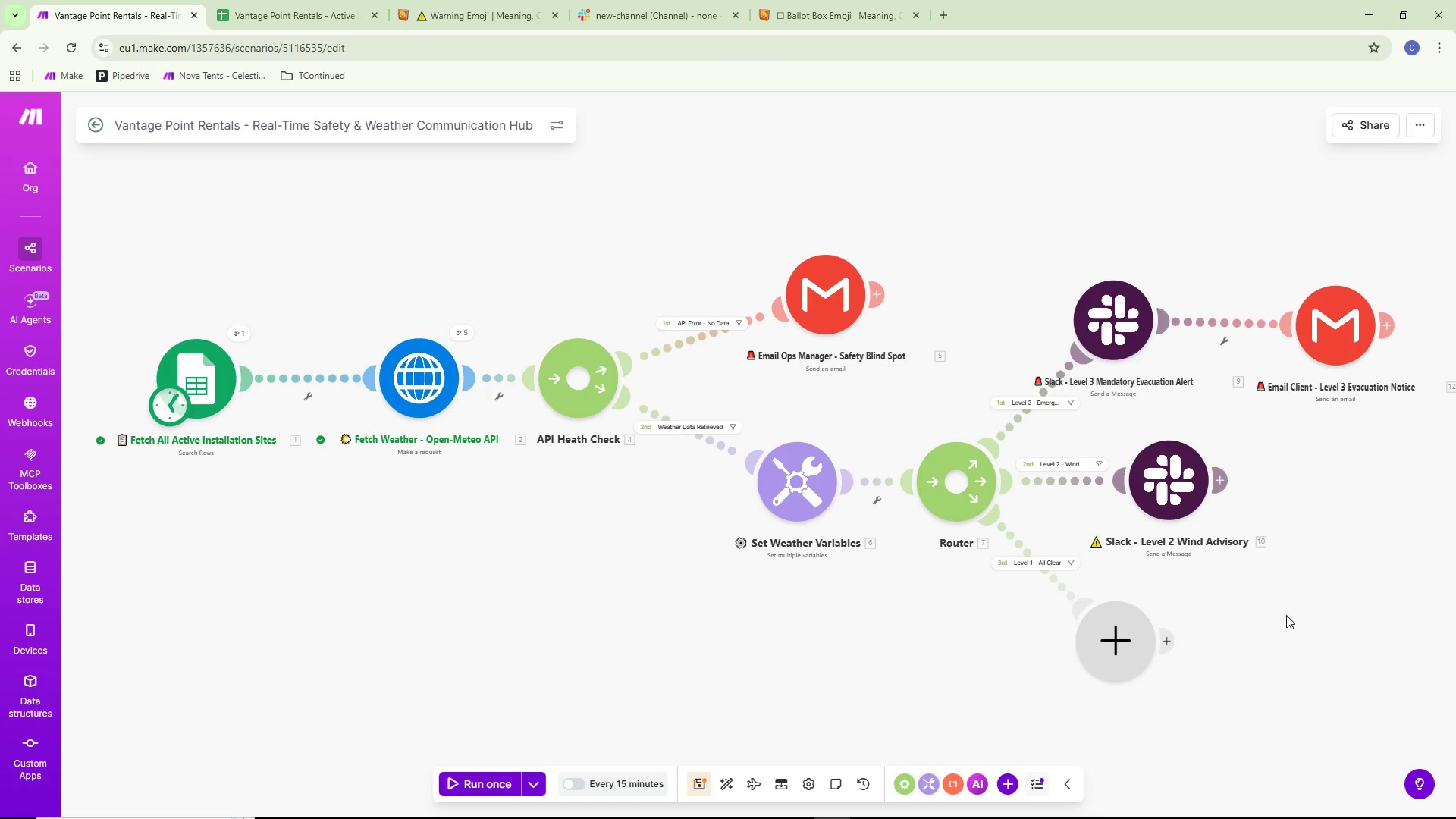 
left_click([1112, 642])
 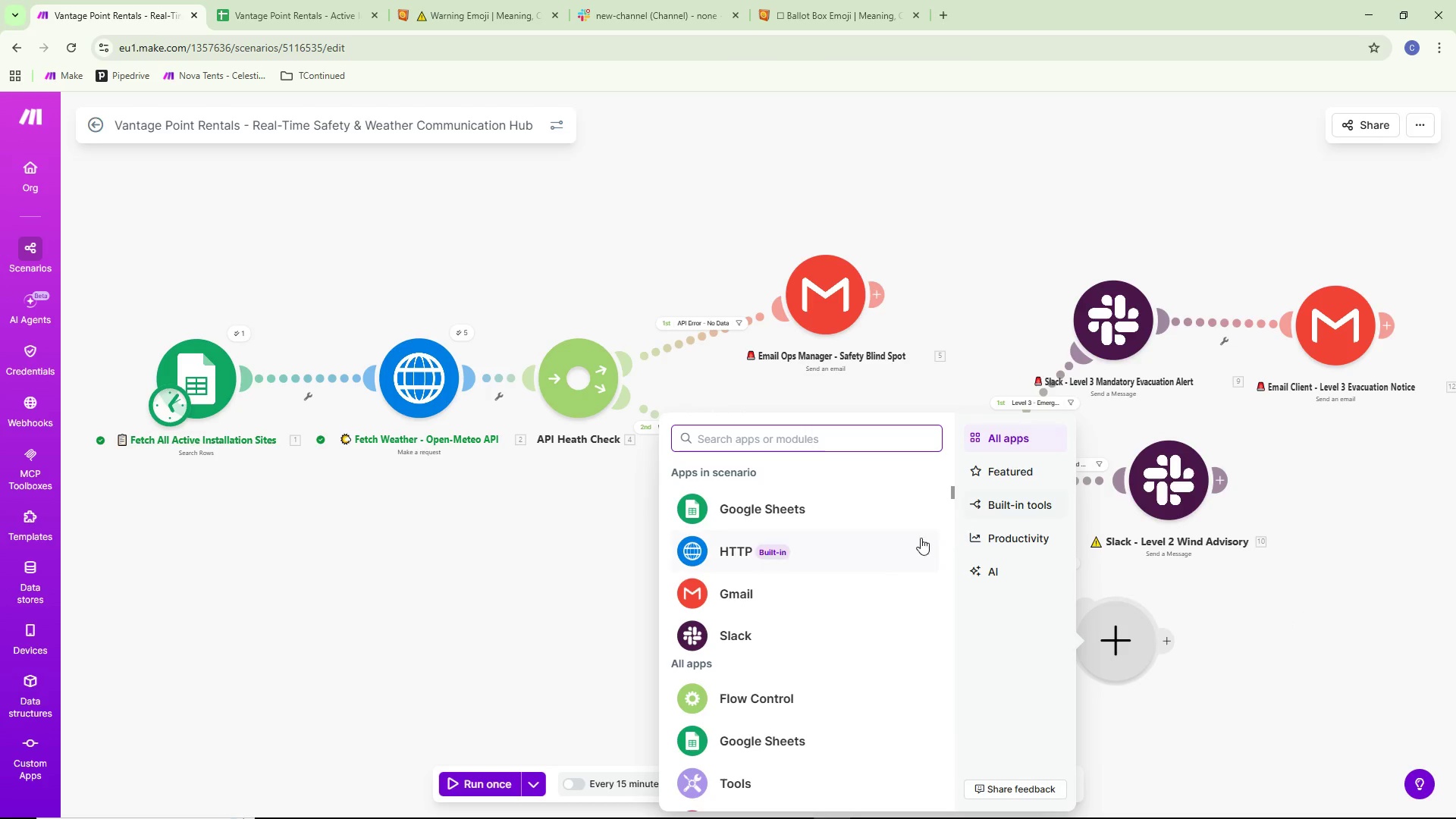 
left_click([810, 641])
 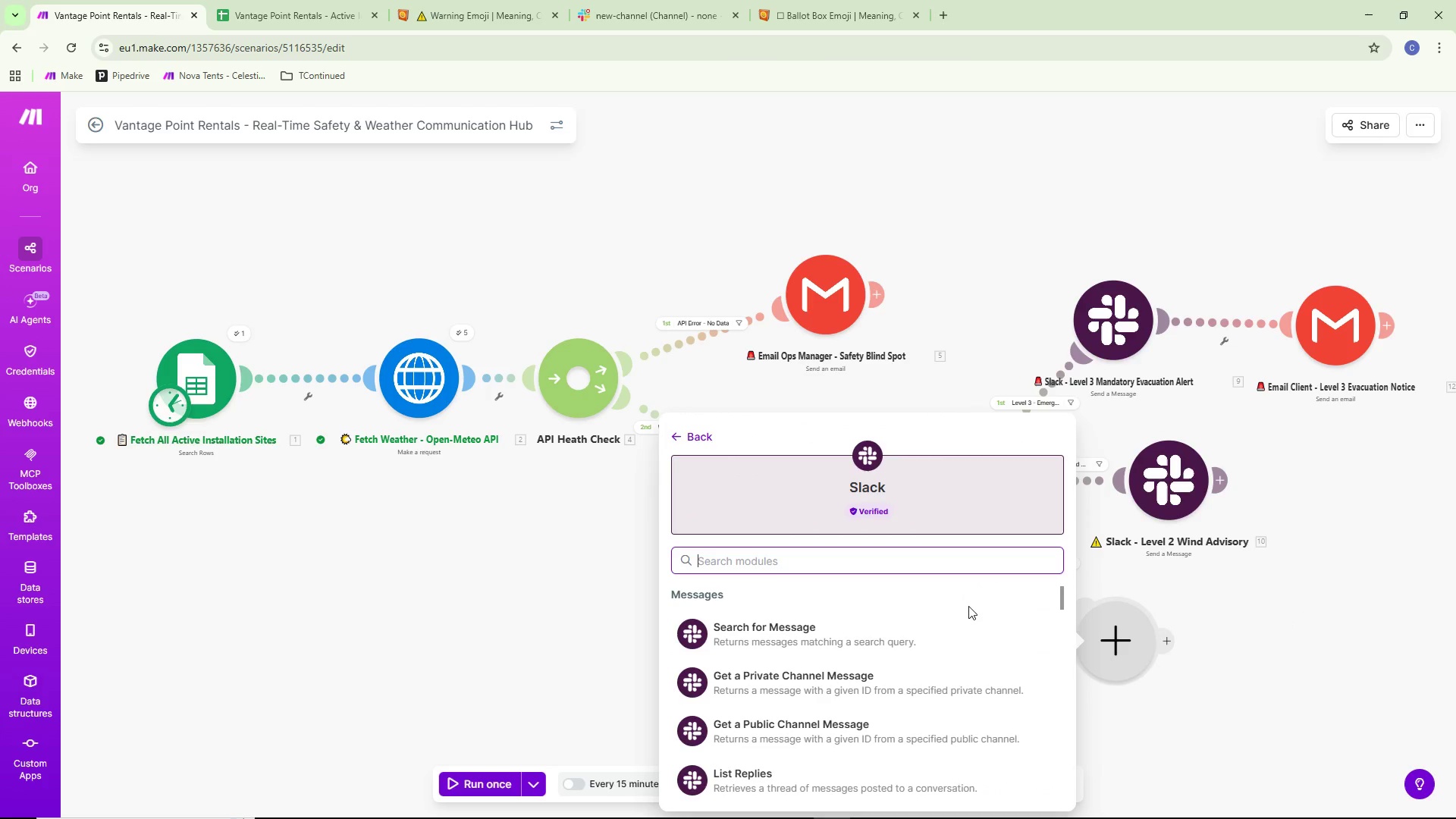 
scroll: coordinate [962, 611], scroll_direction: down, amount: 2.0
 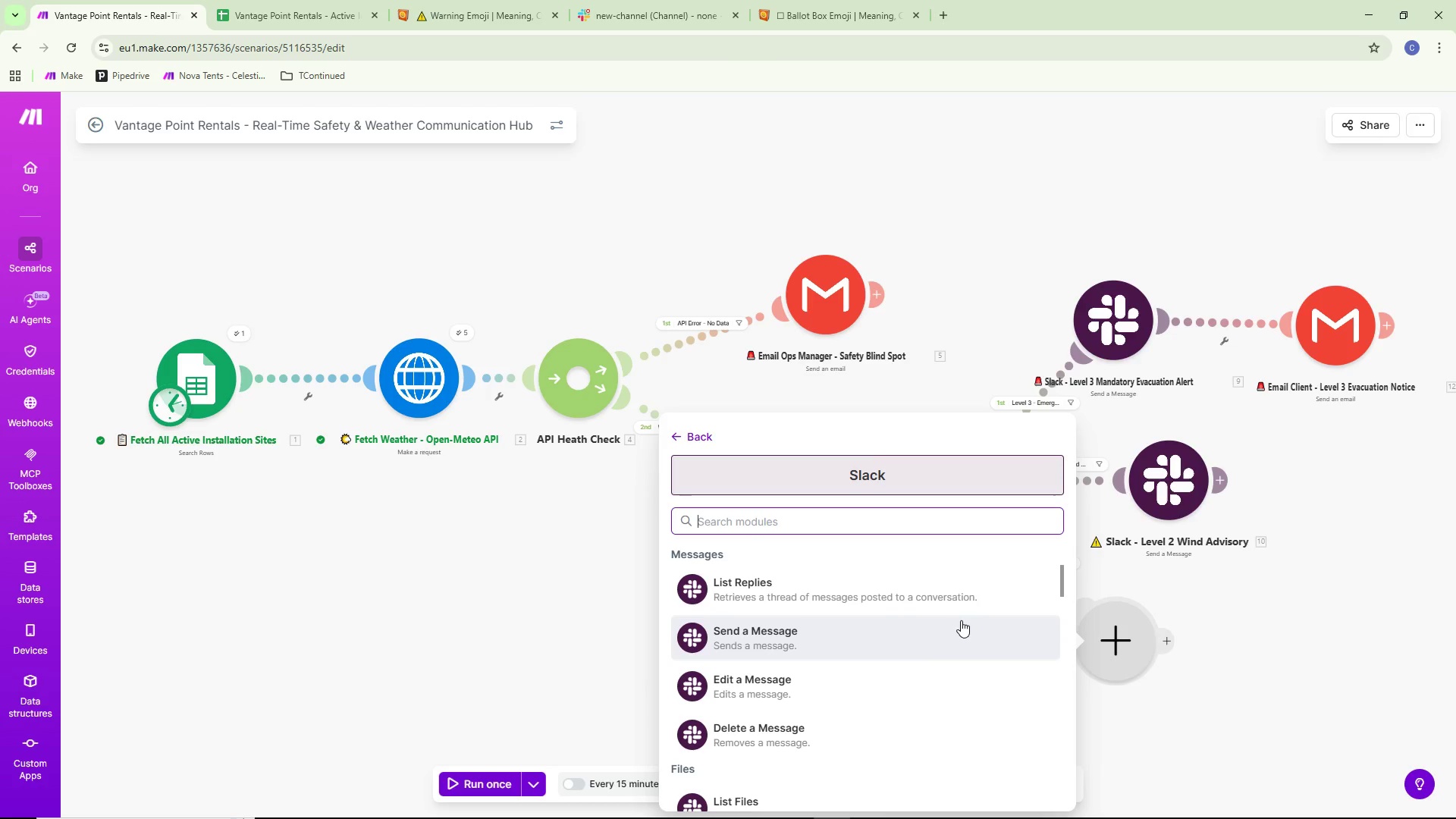 
scroll: coordinate [965, 630], scroll_direction: up, amount: 5.0
 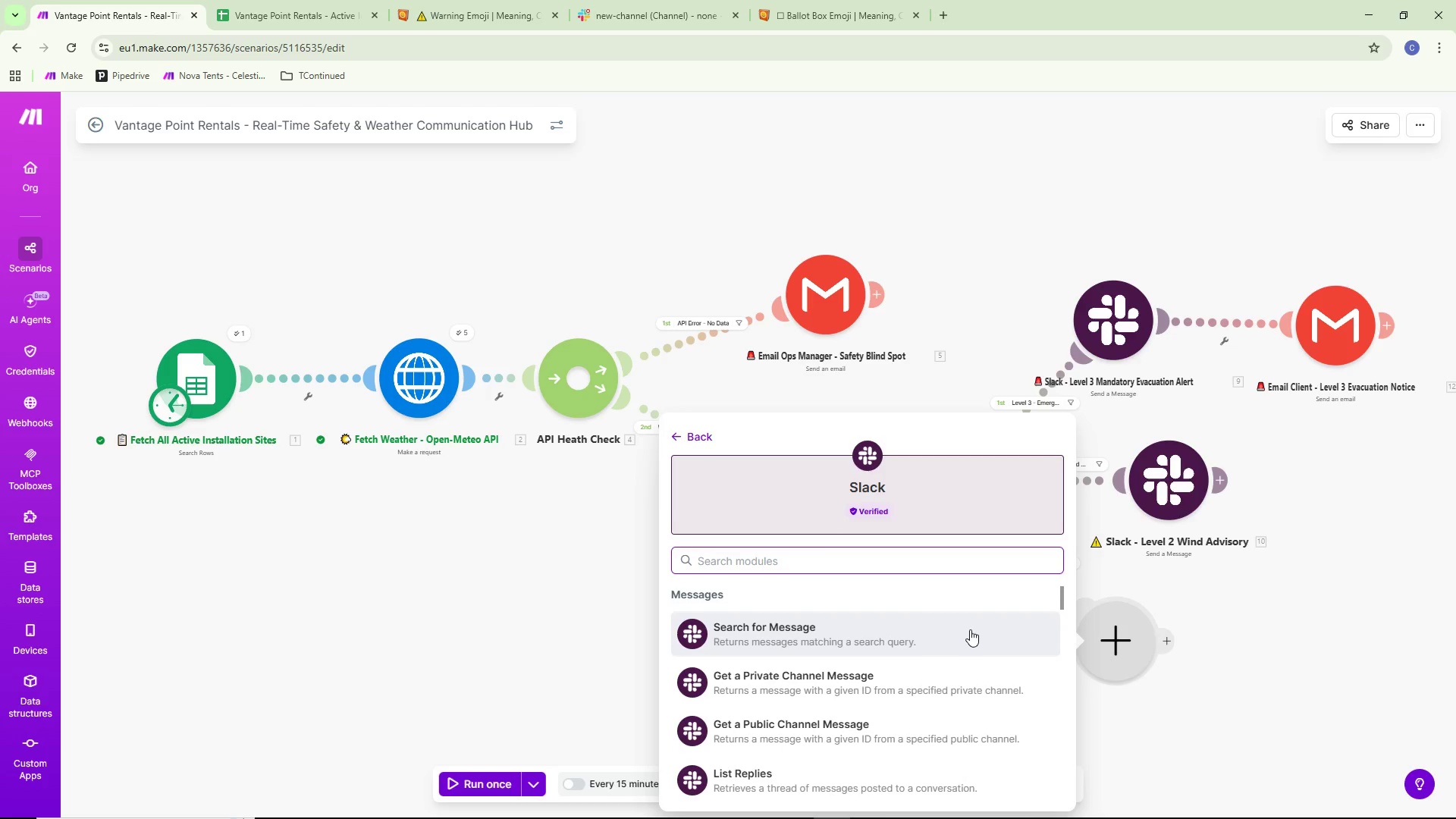 
scroll: coordinate [971, 634], scroll_direction: down, amount: 5.0
 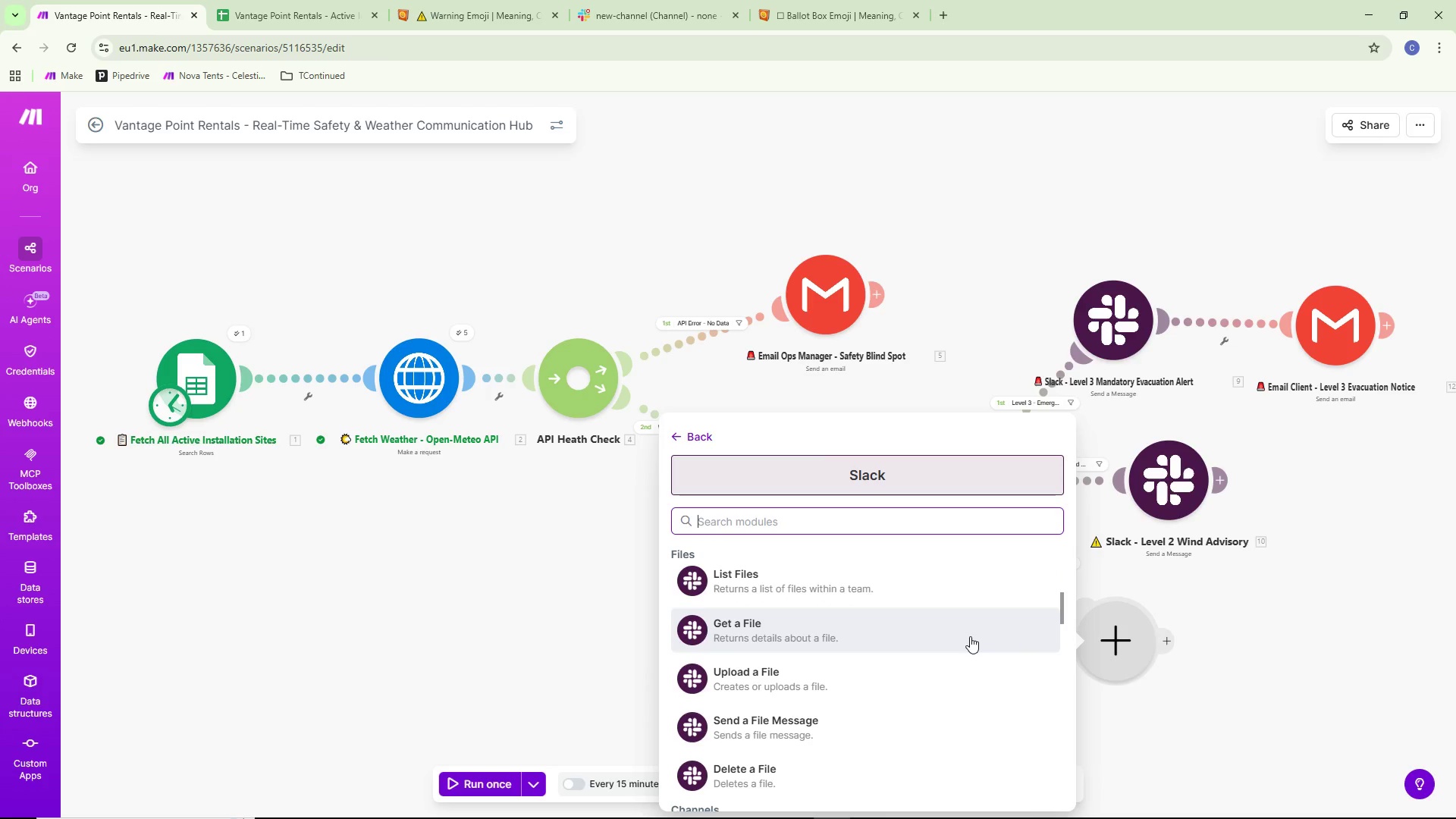 
wait(5.35)
 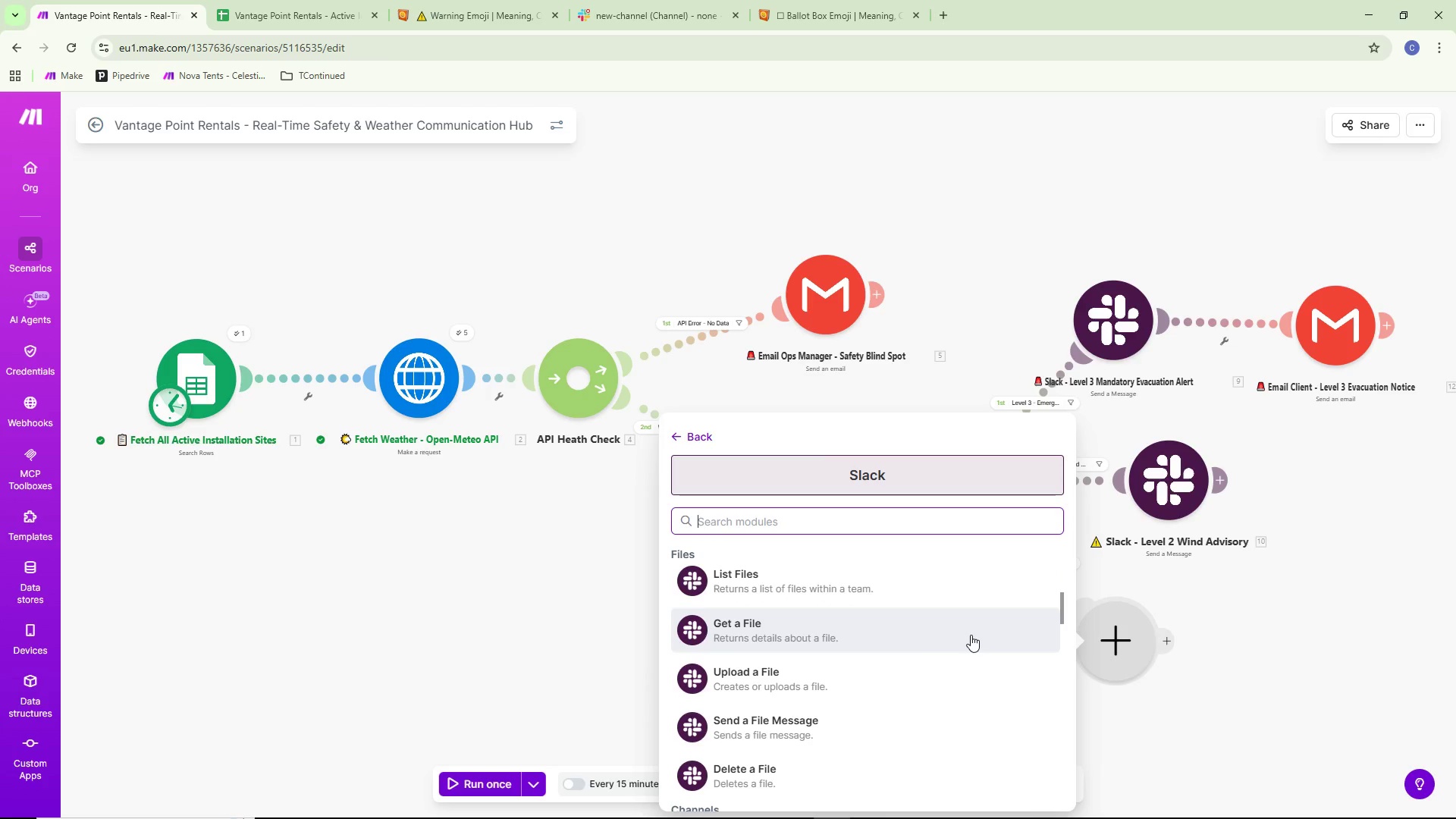 
scroll: coordinate [974, 645], scroll_direction: down, amount: 14.0
 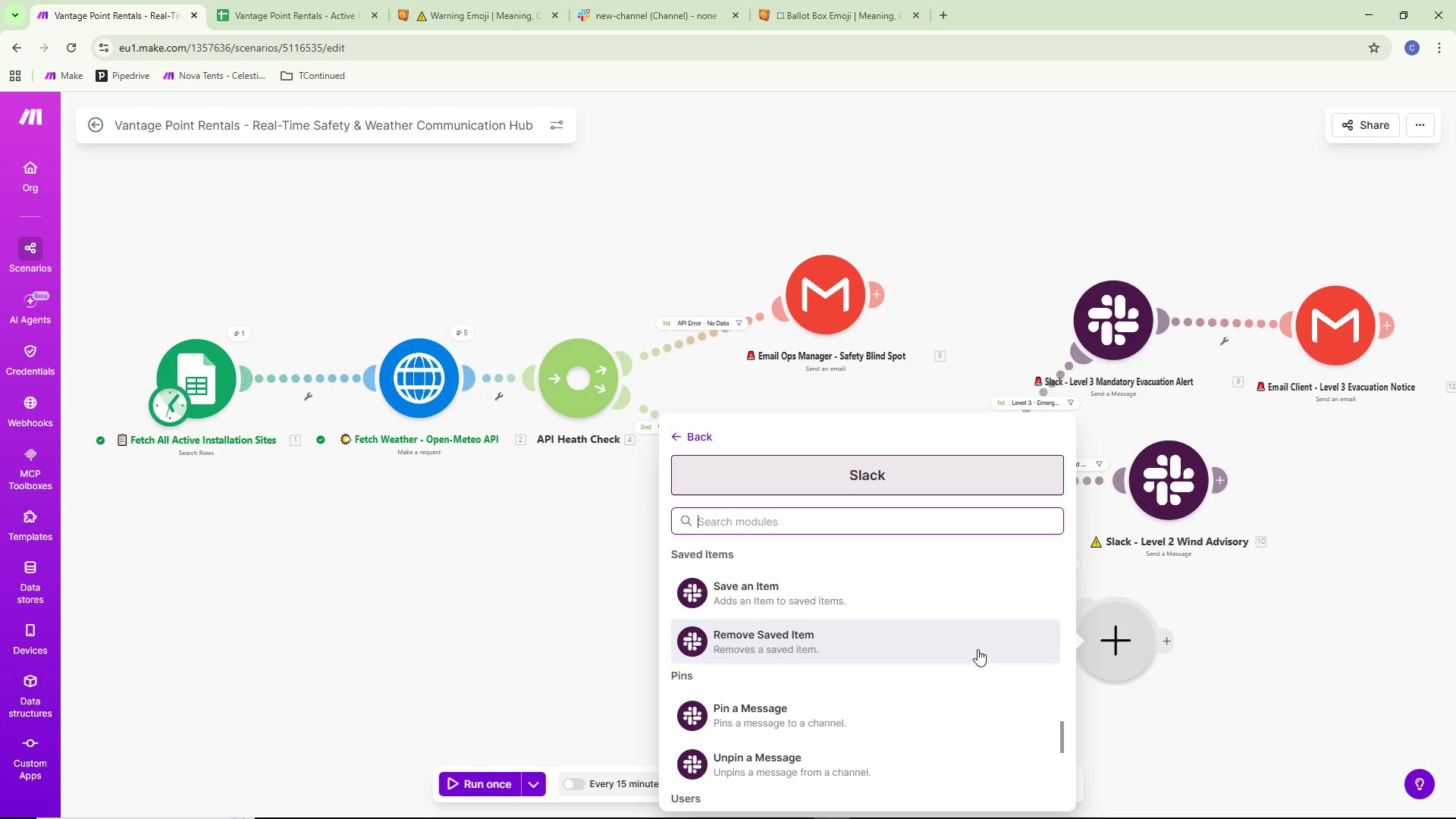 
scroll: coordinate [967, 666], scroll_direction: up, amount: 23.0
 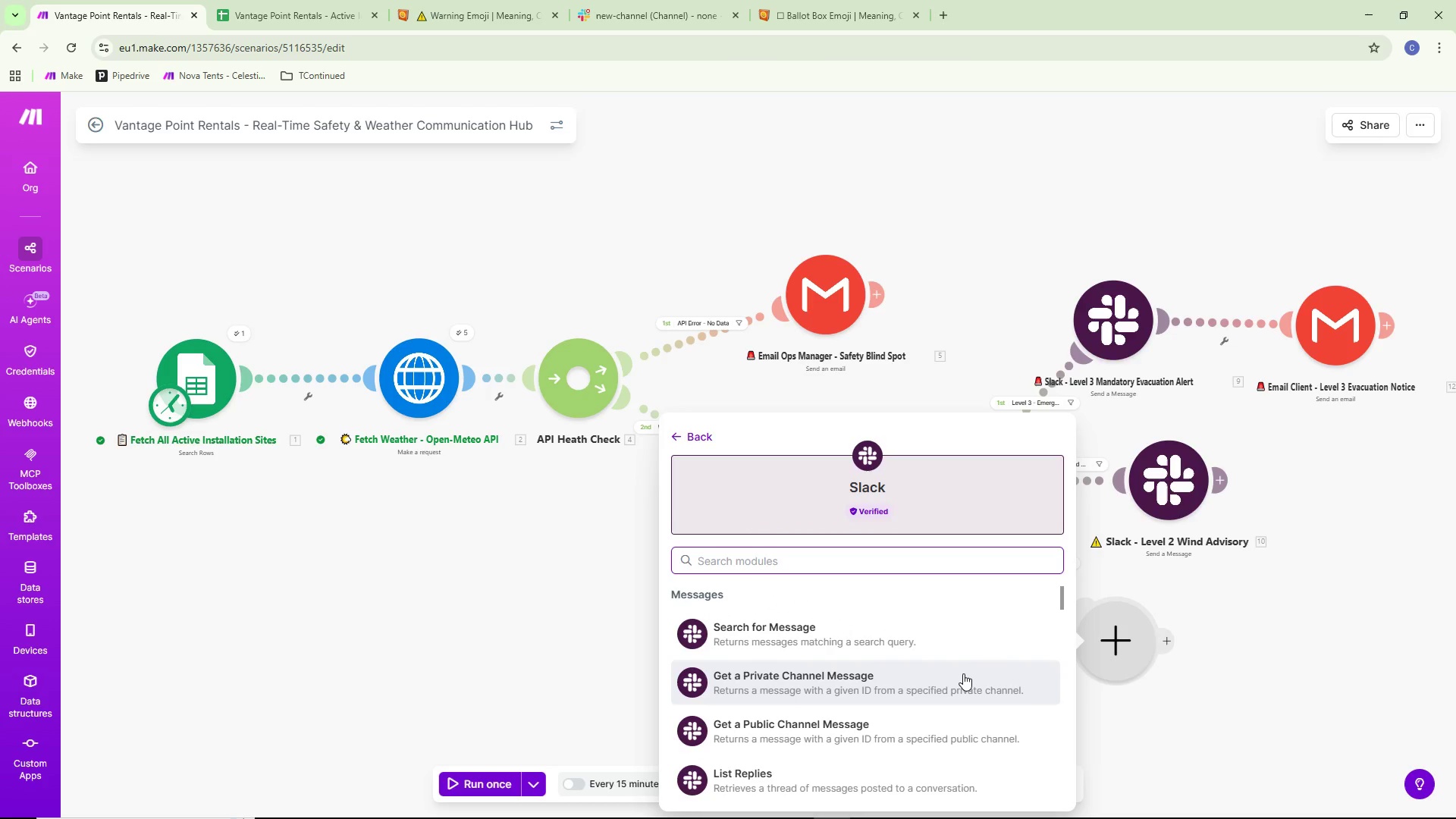 
scroll: coordinate [962, 676], scroll_direction: down, amount: 5.0
 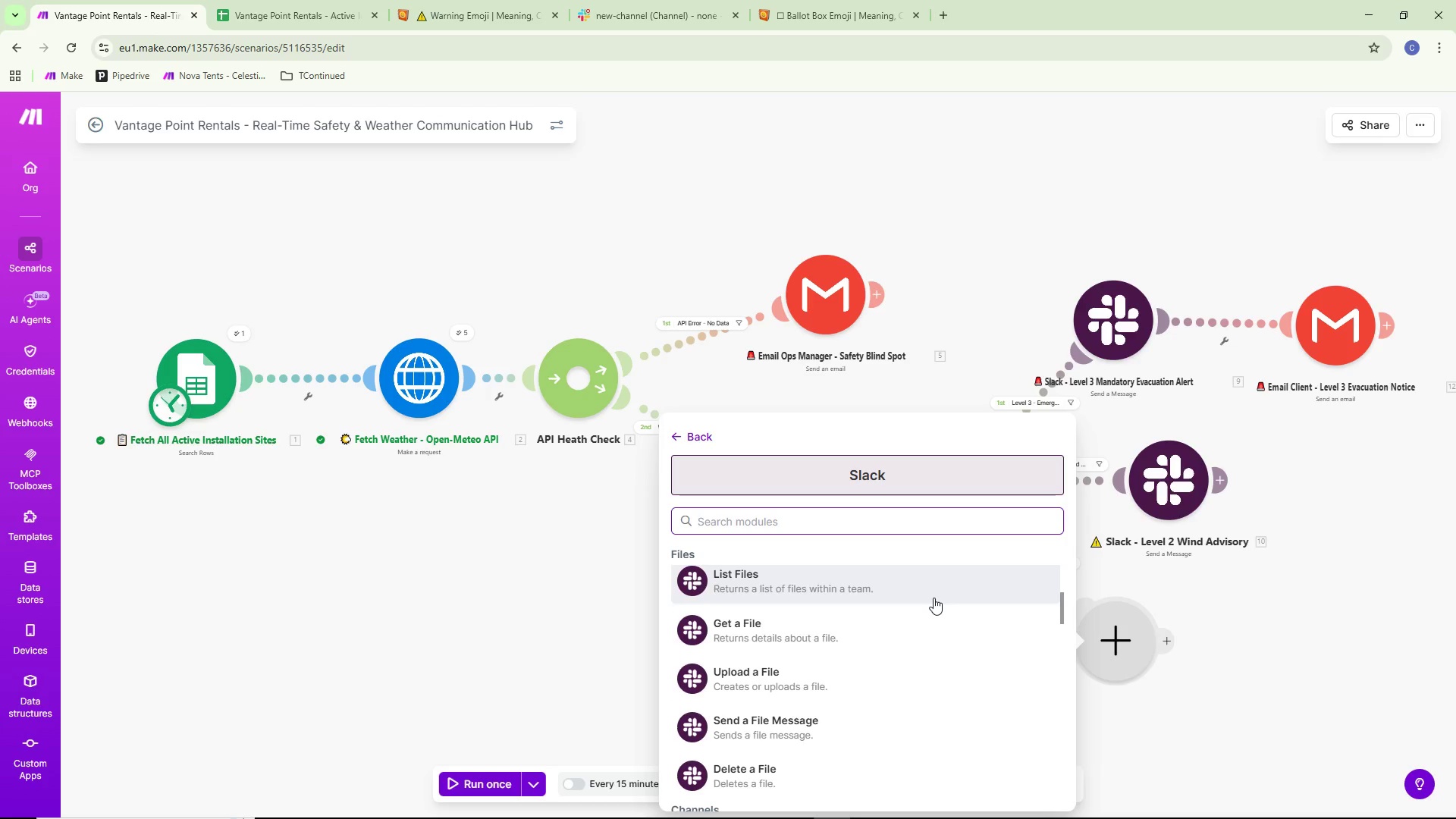 
wait(17.72)
 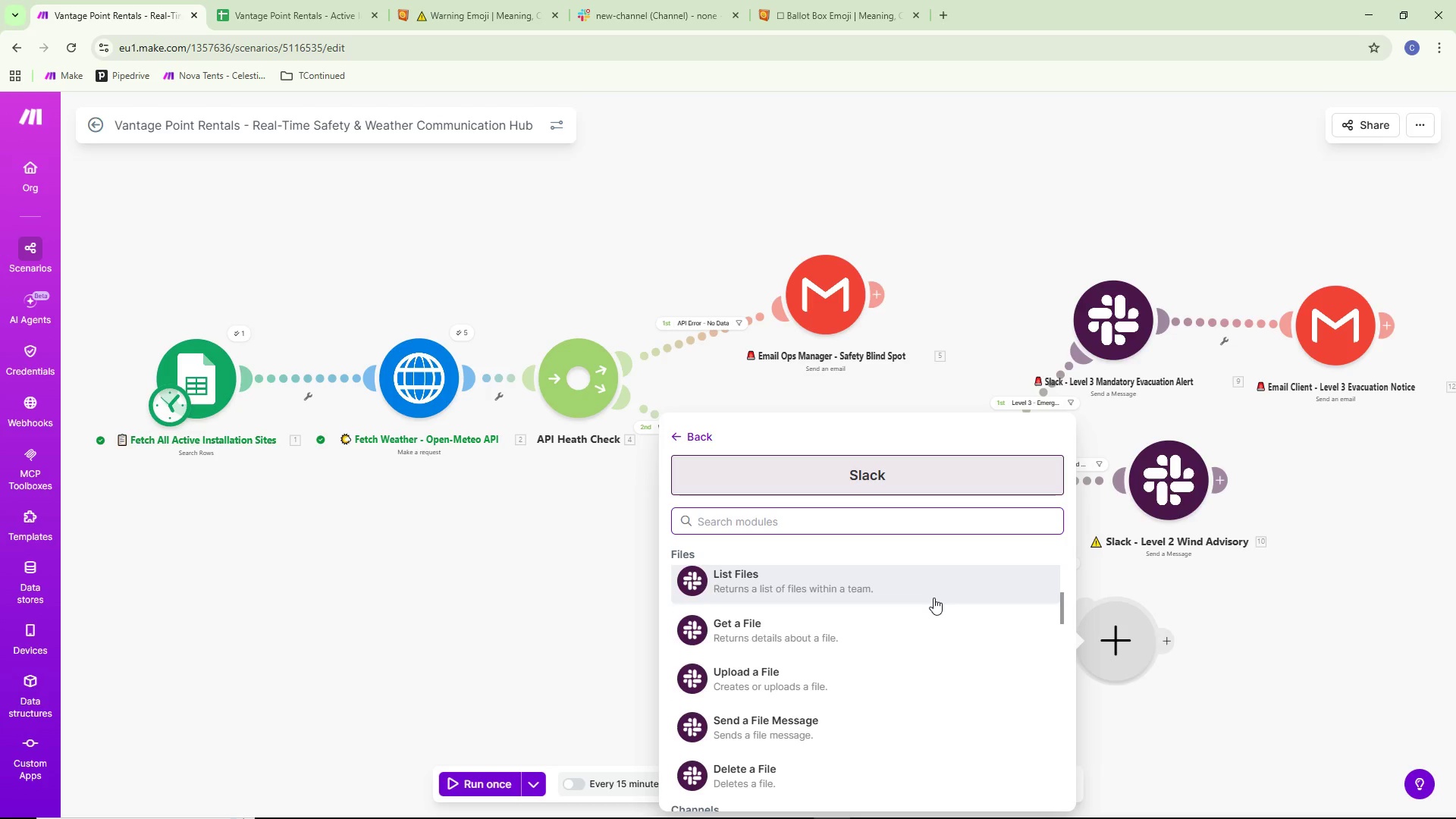 
scroll: coordinate [814, 632], scroll_direction: down, amount: 3.0
 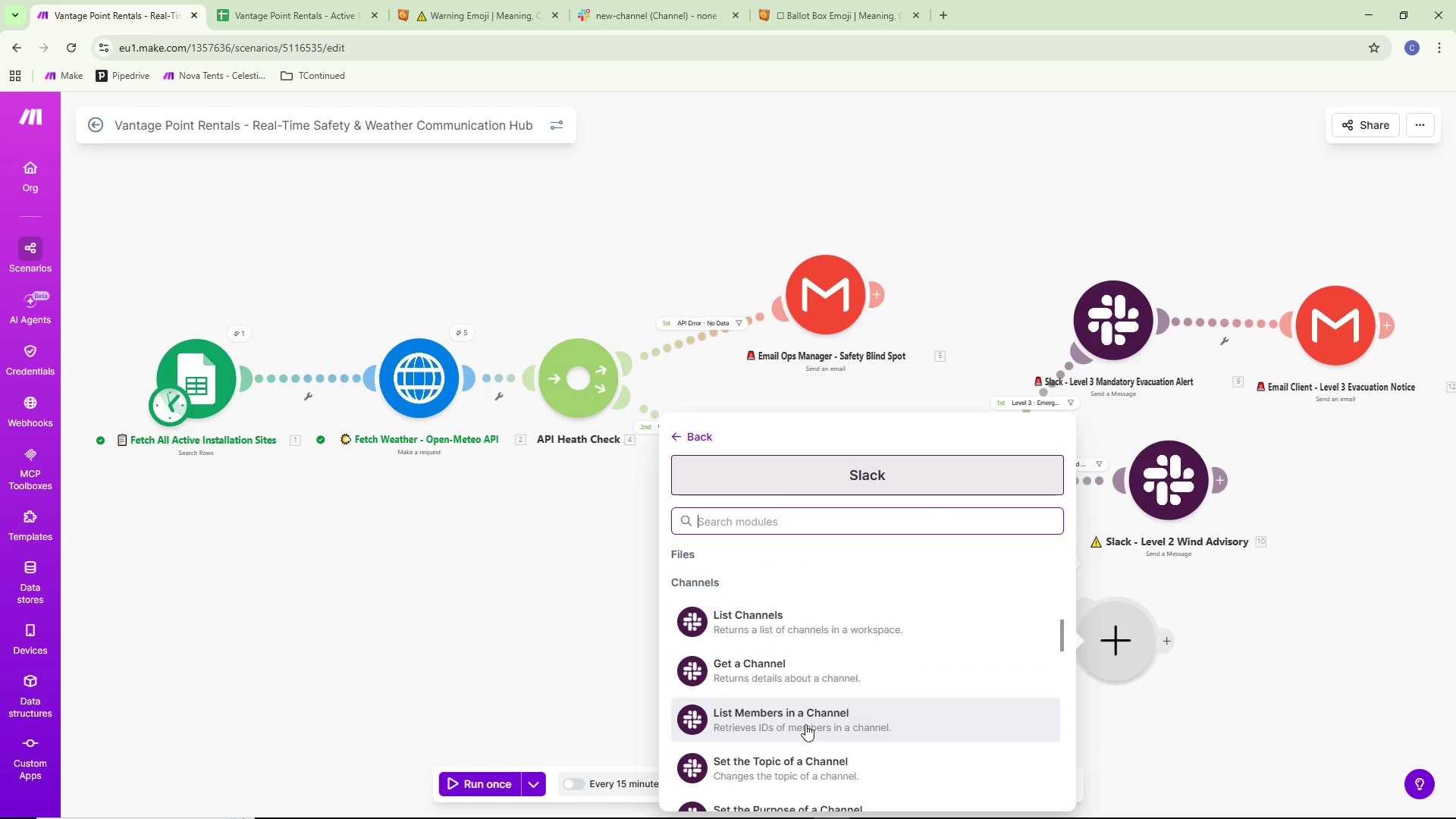 
scroll: coordinate [805, 711], scroll_direction: up, amount: 3.0
 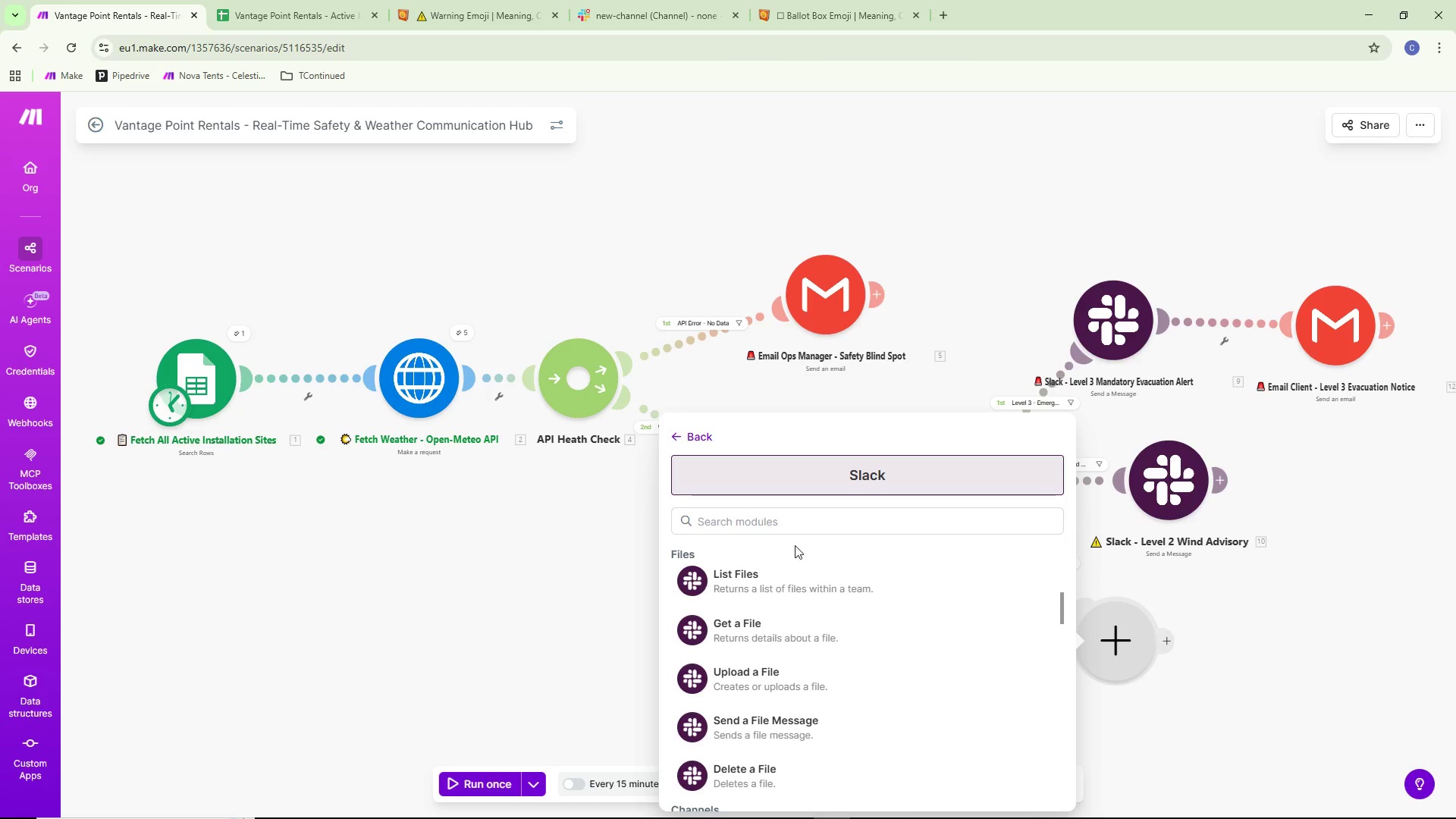 
left_click([816, 513])
 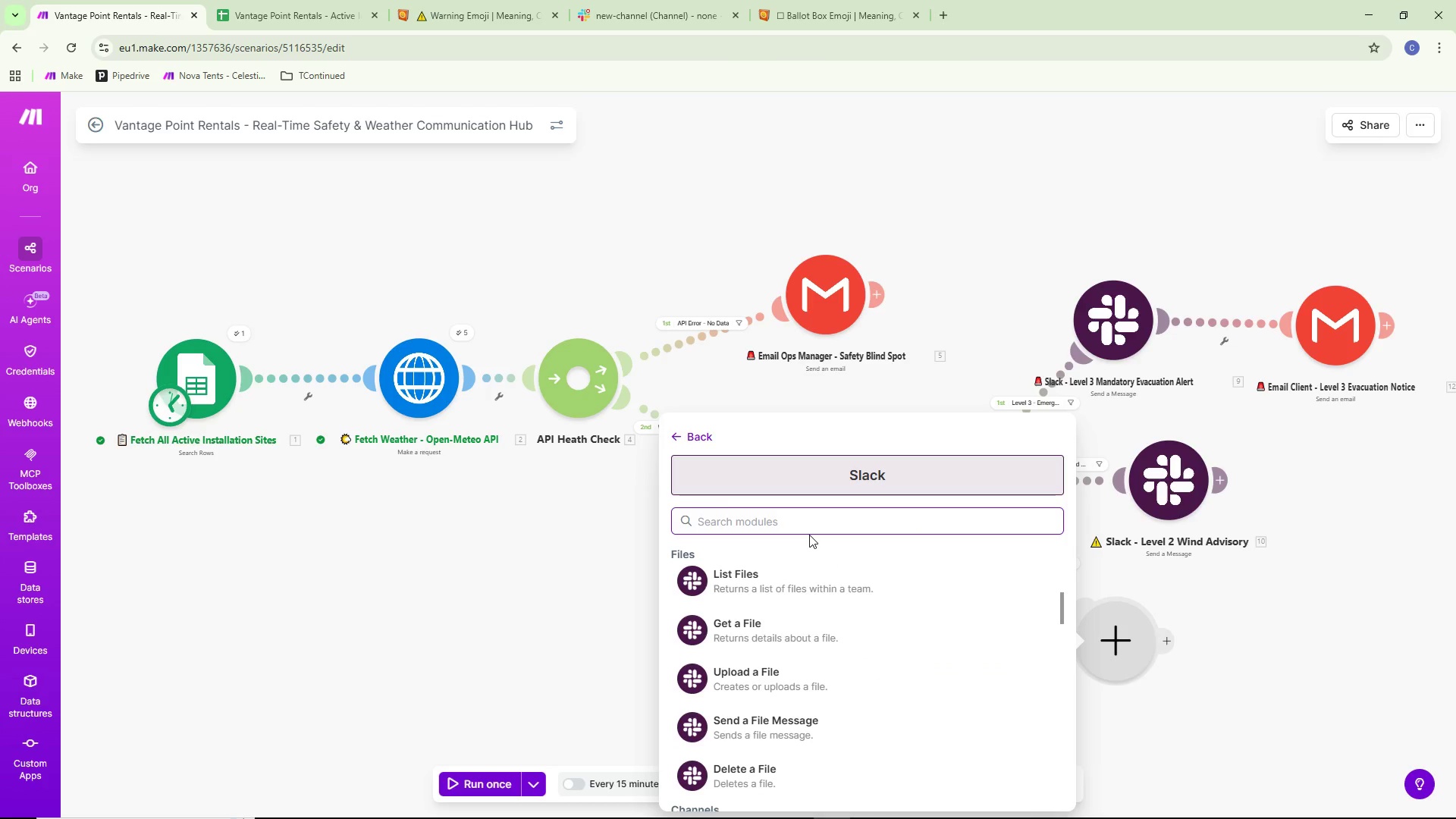 
type(sen)
 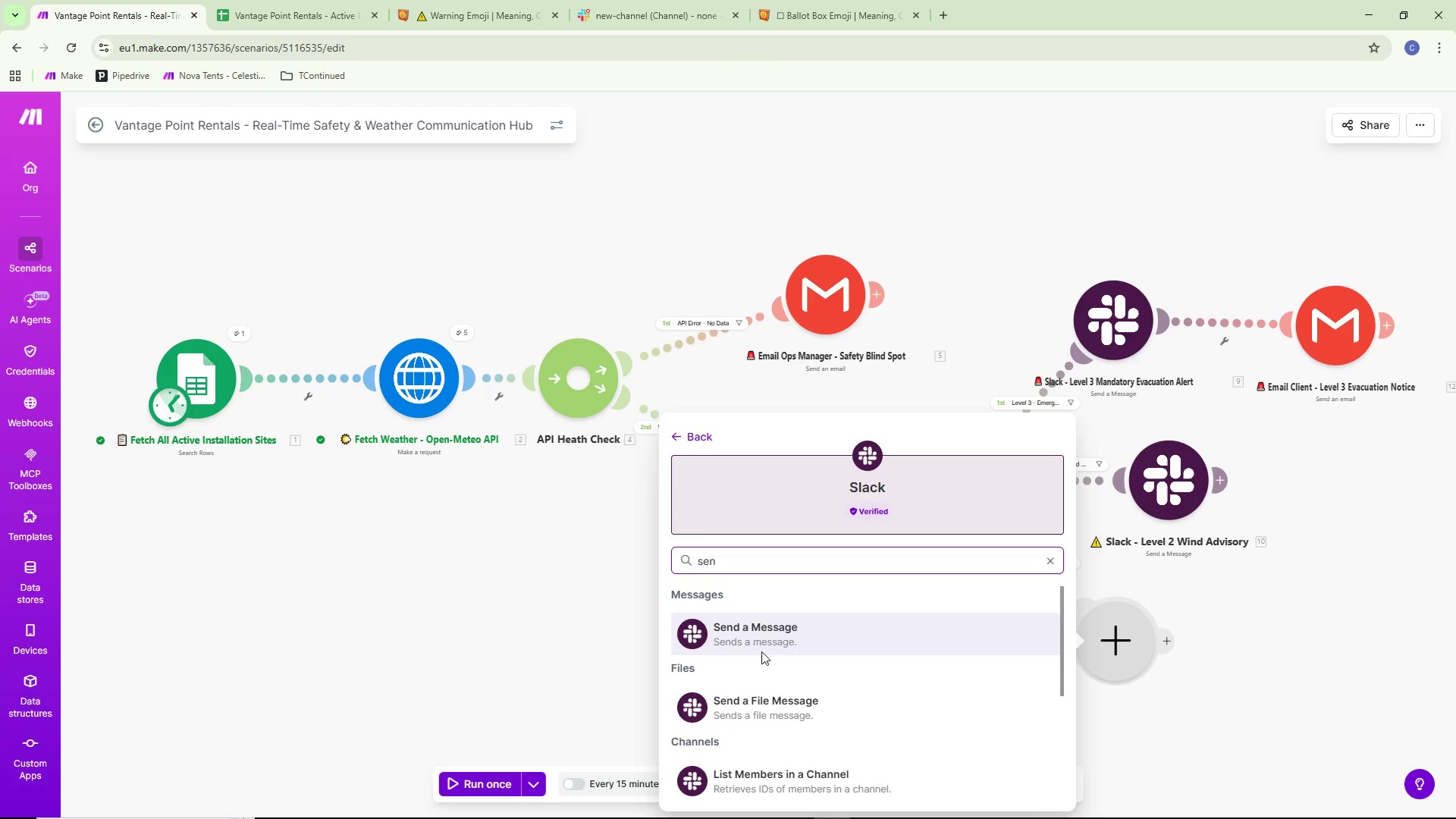 
left_click([776, 635])
 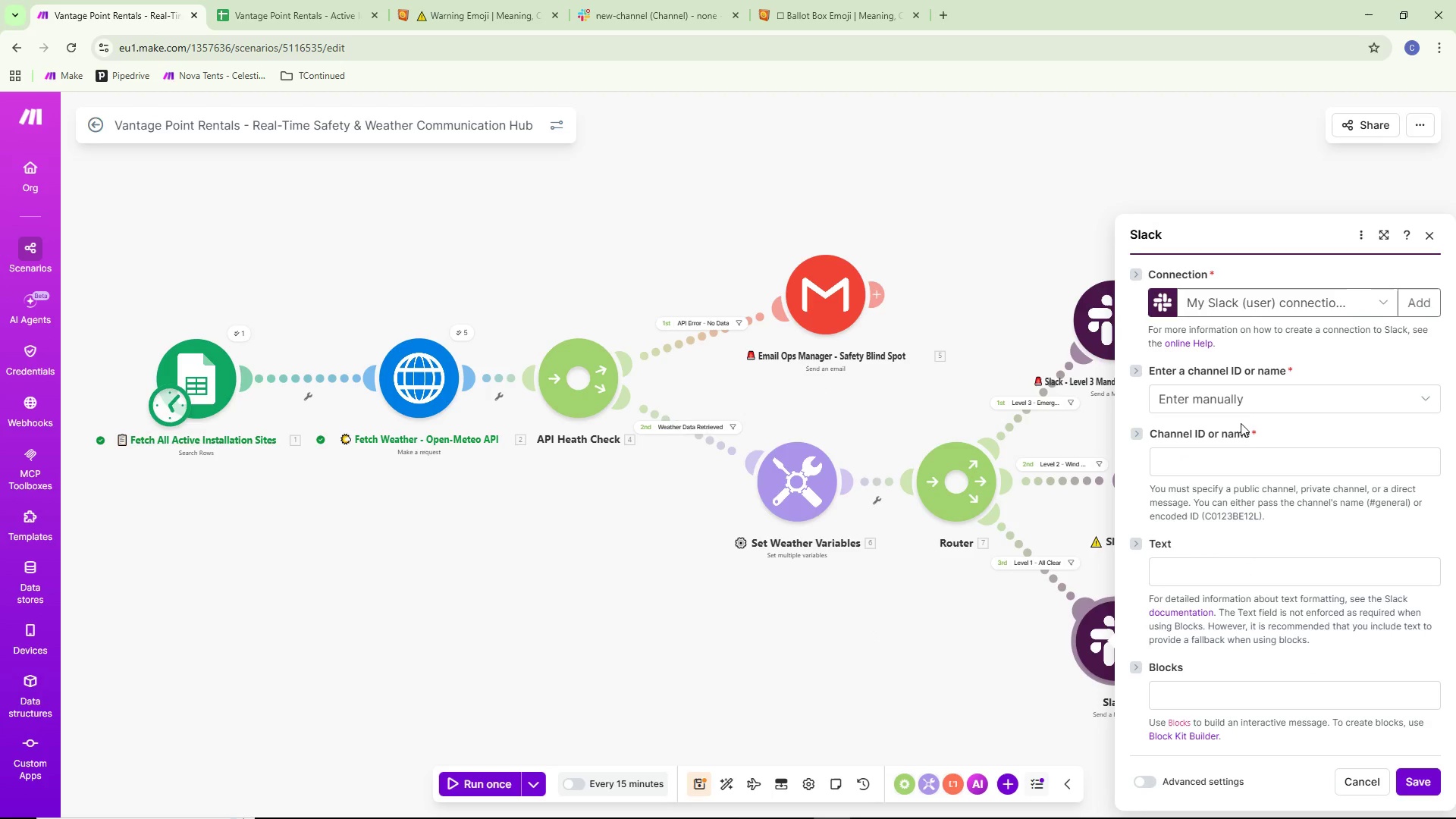 
left_click([1244, 413])
 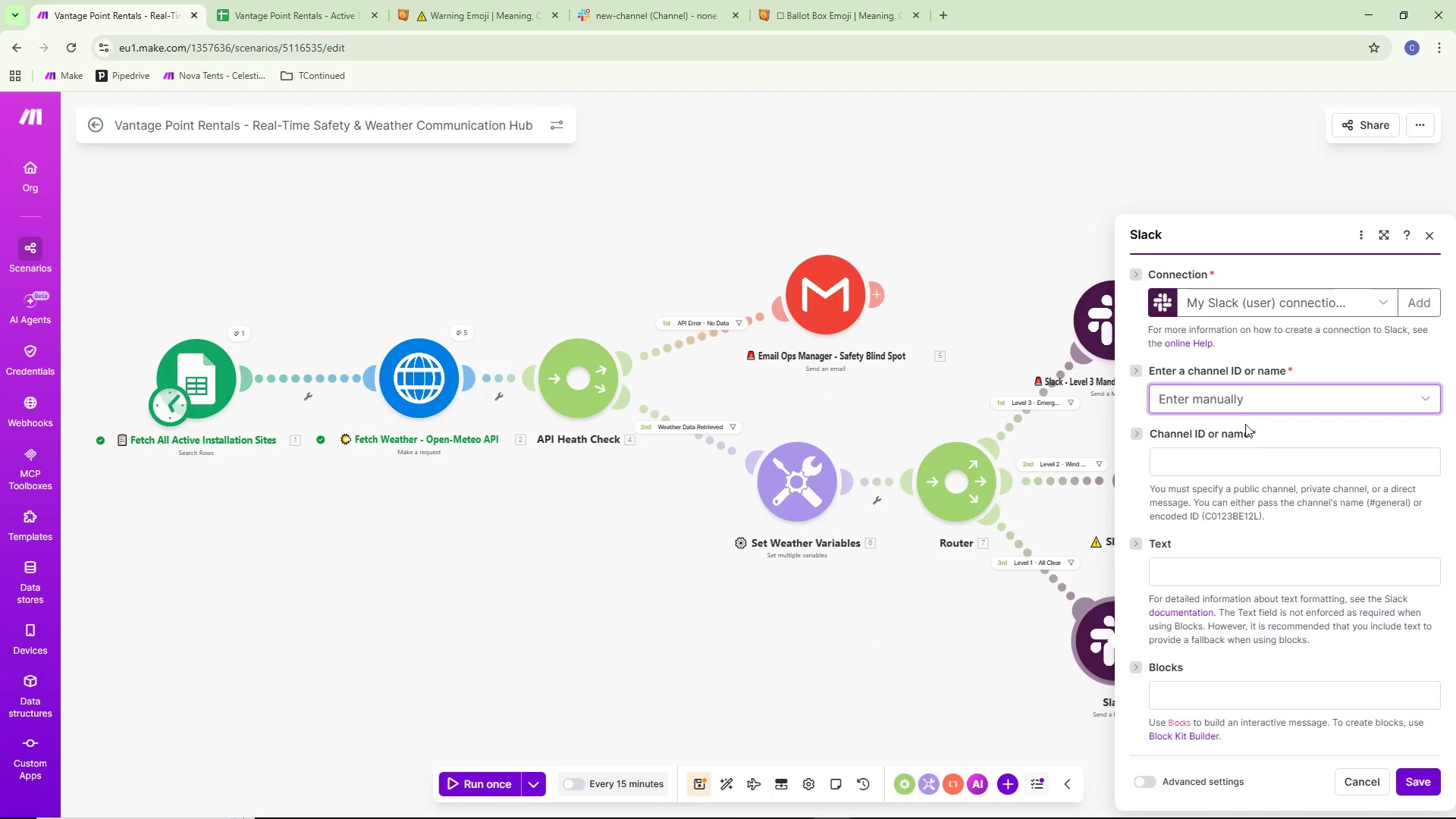 
left_click_drag(start_coordinate=[1246, 394], to_coordinate=[1246, 397])
 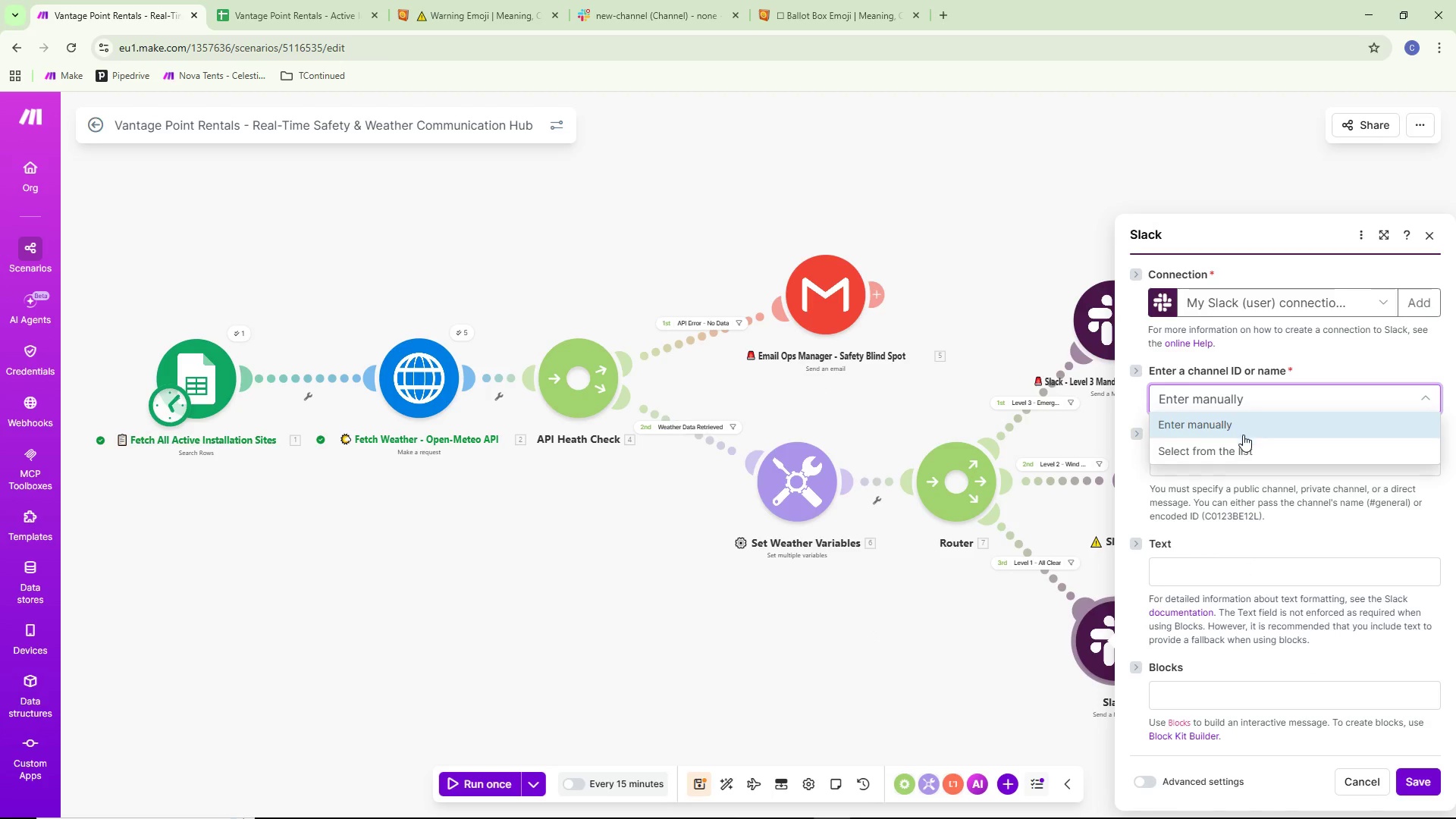 
double_click([1235, 449])
 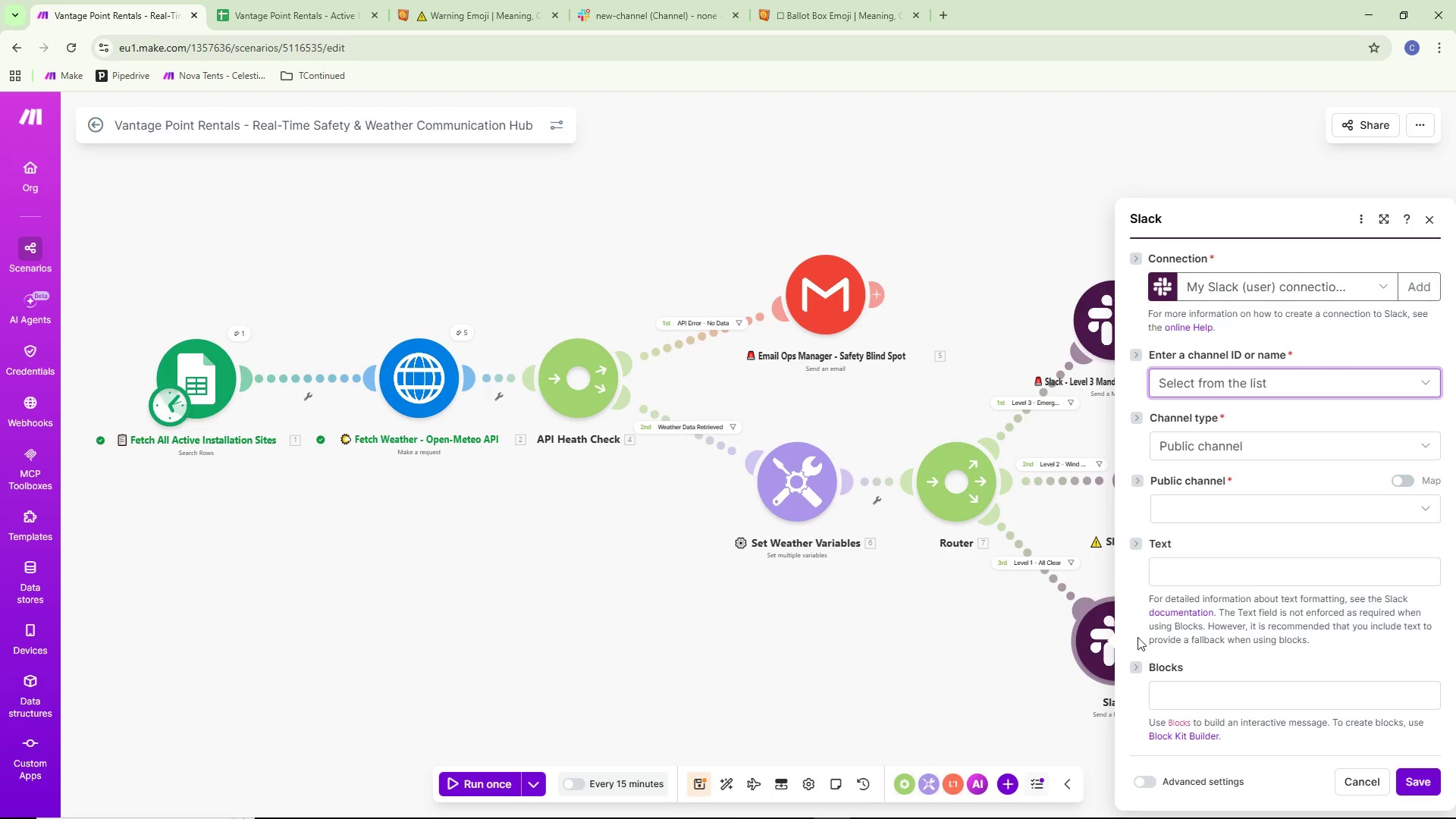 
left_click_drag(start_coordinate=[1256, 209], to_coordinate=[1079, 258])
 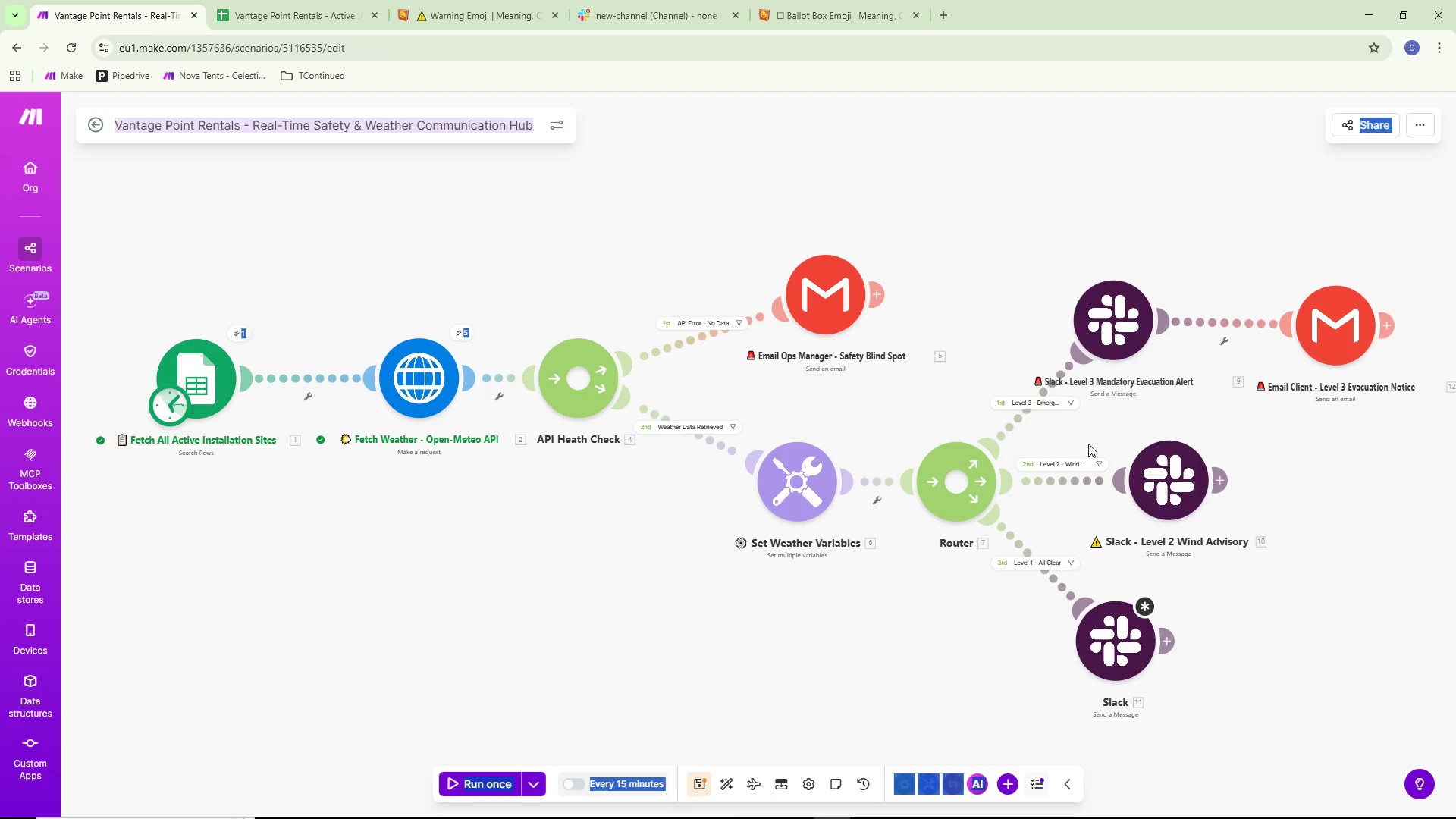 
left_click([902, 663])
 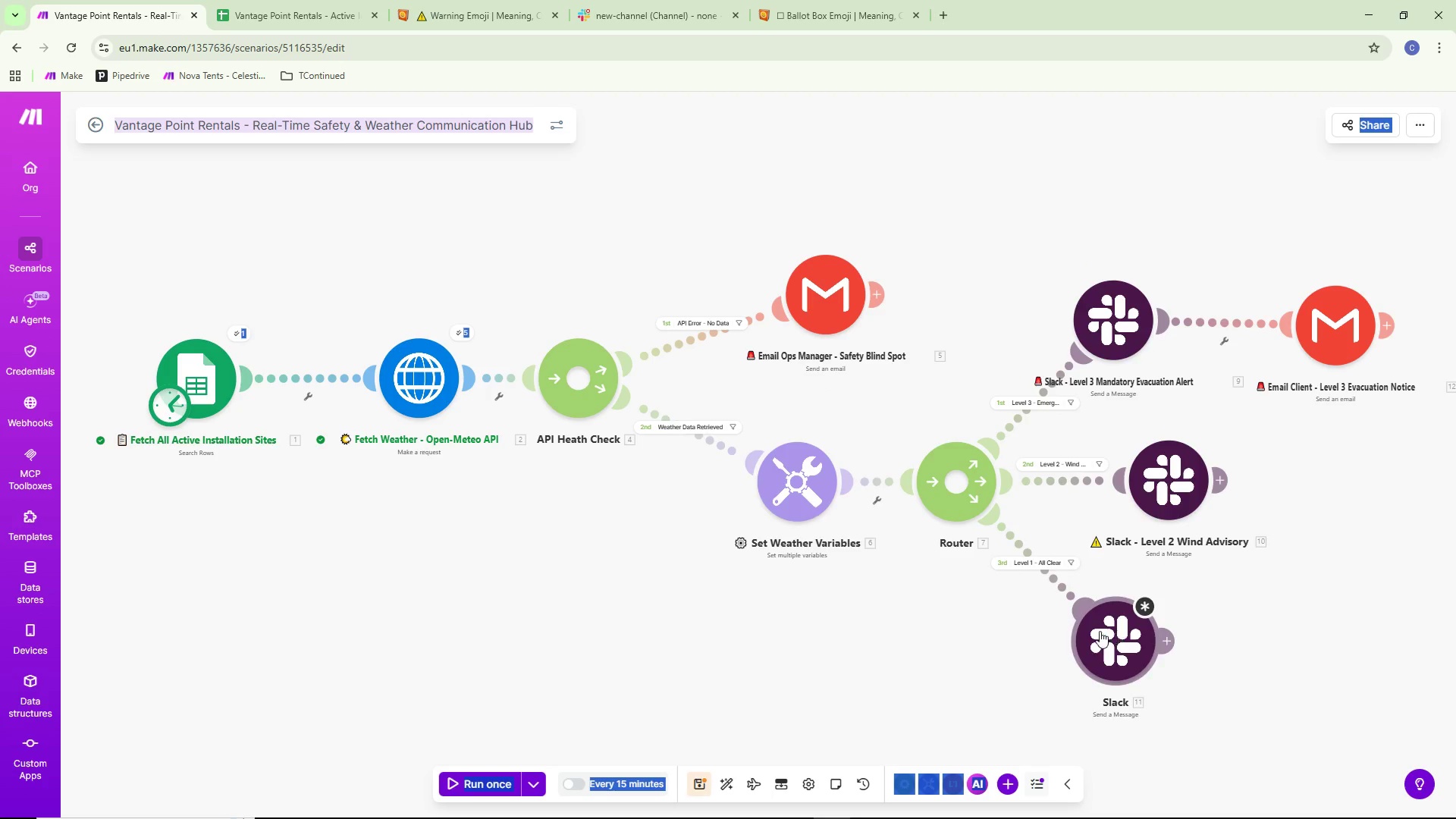 
double_click([815, 677])
 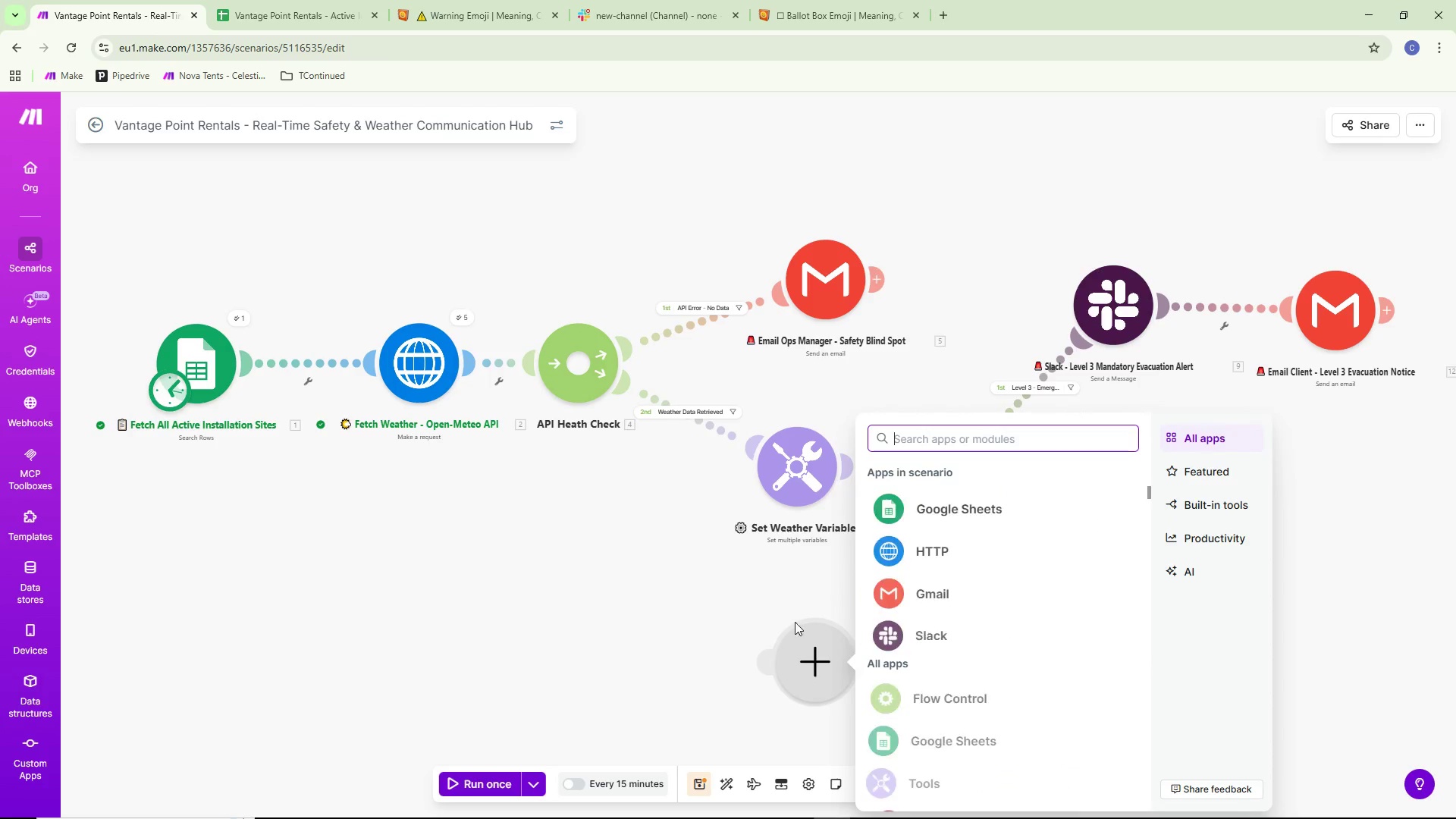 
left_click([725, 626])
 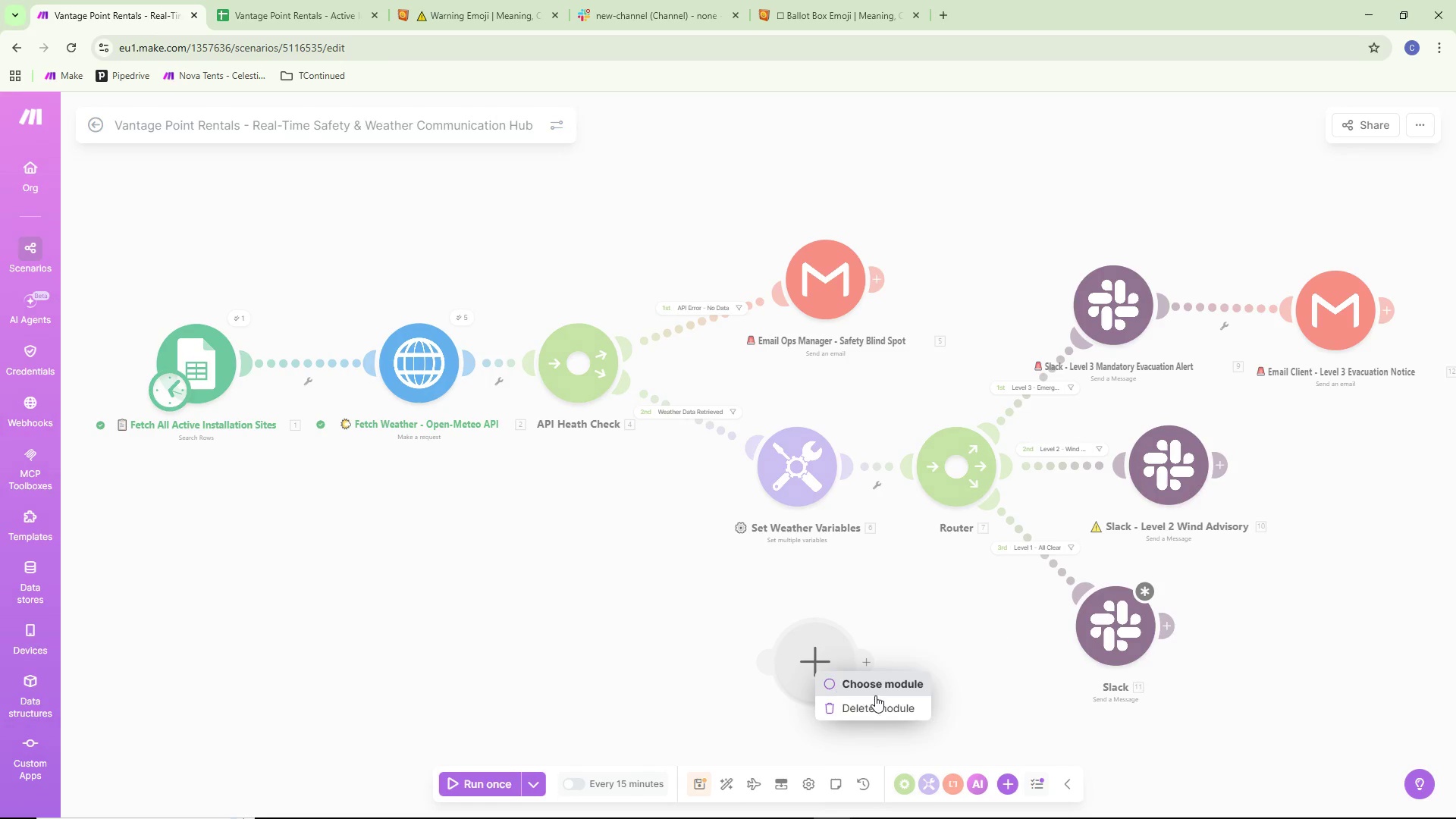 
left_click([874, 707])
 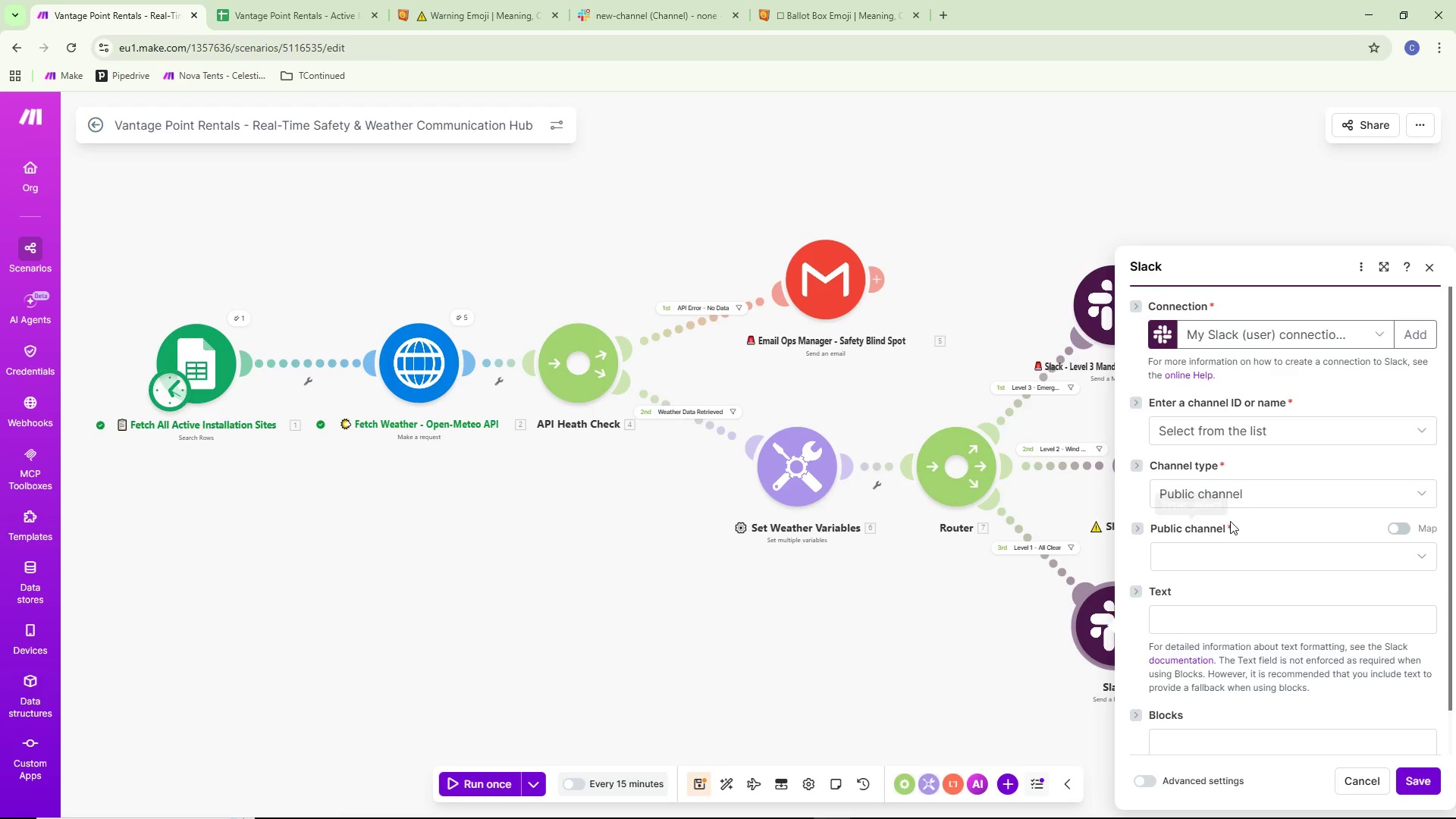 
left_click([1196, 569])
 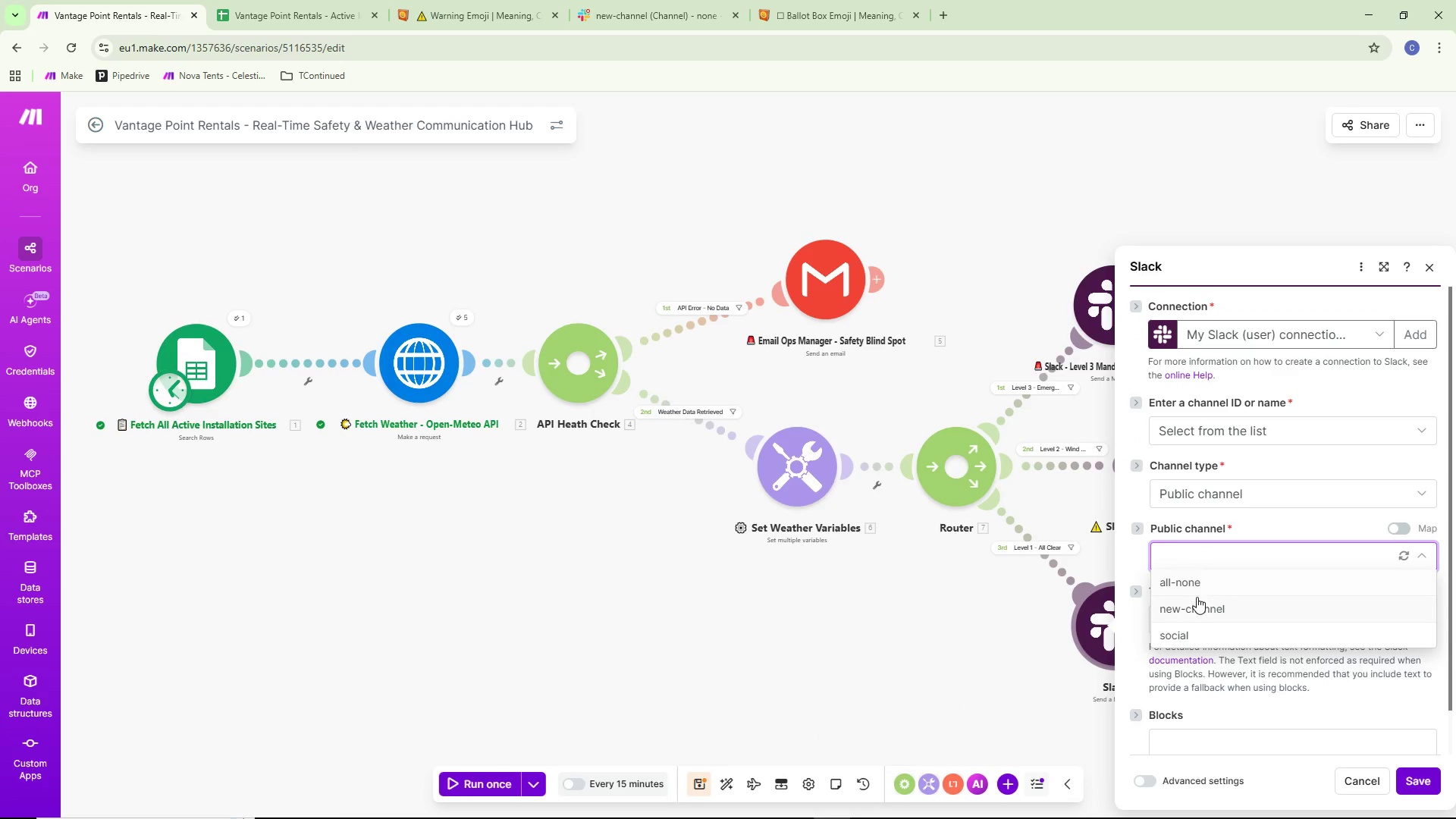 
left_click([1197, 598])
 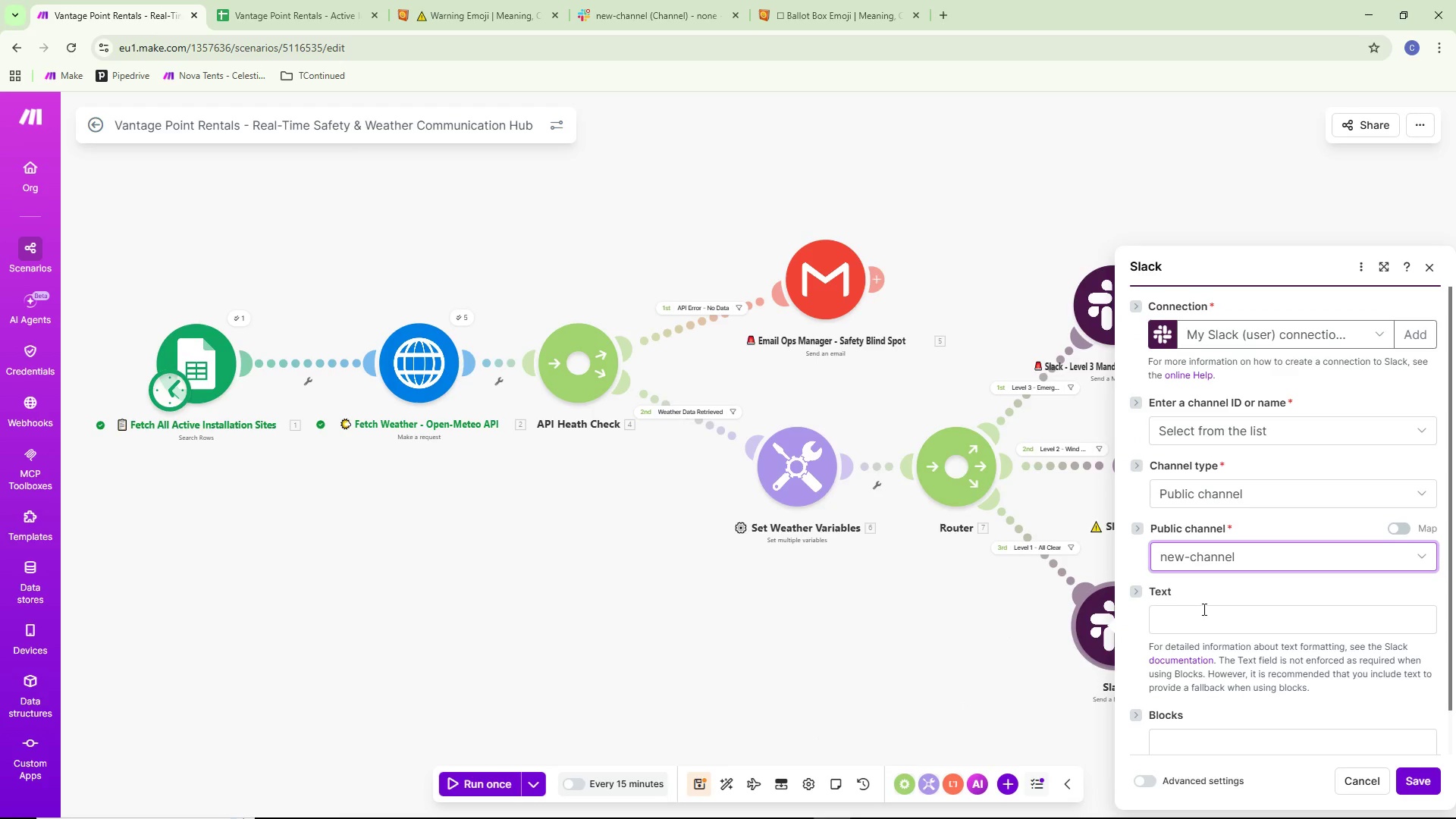 
left_click([1203, 617])
 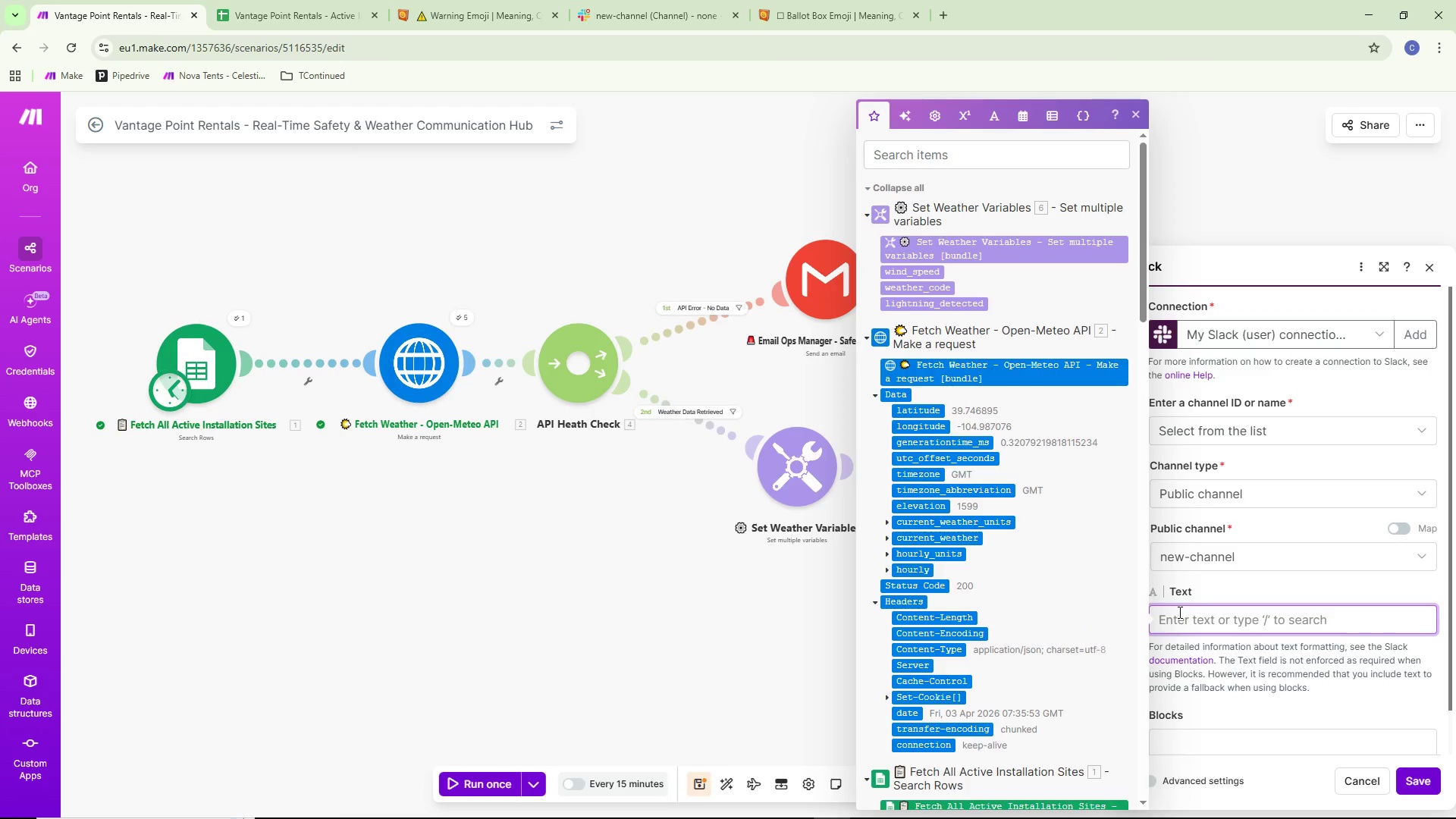 
mouse_move([1160, 585])
 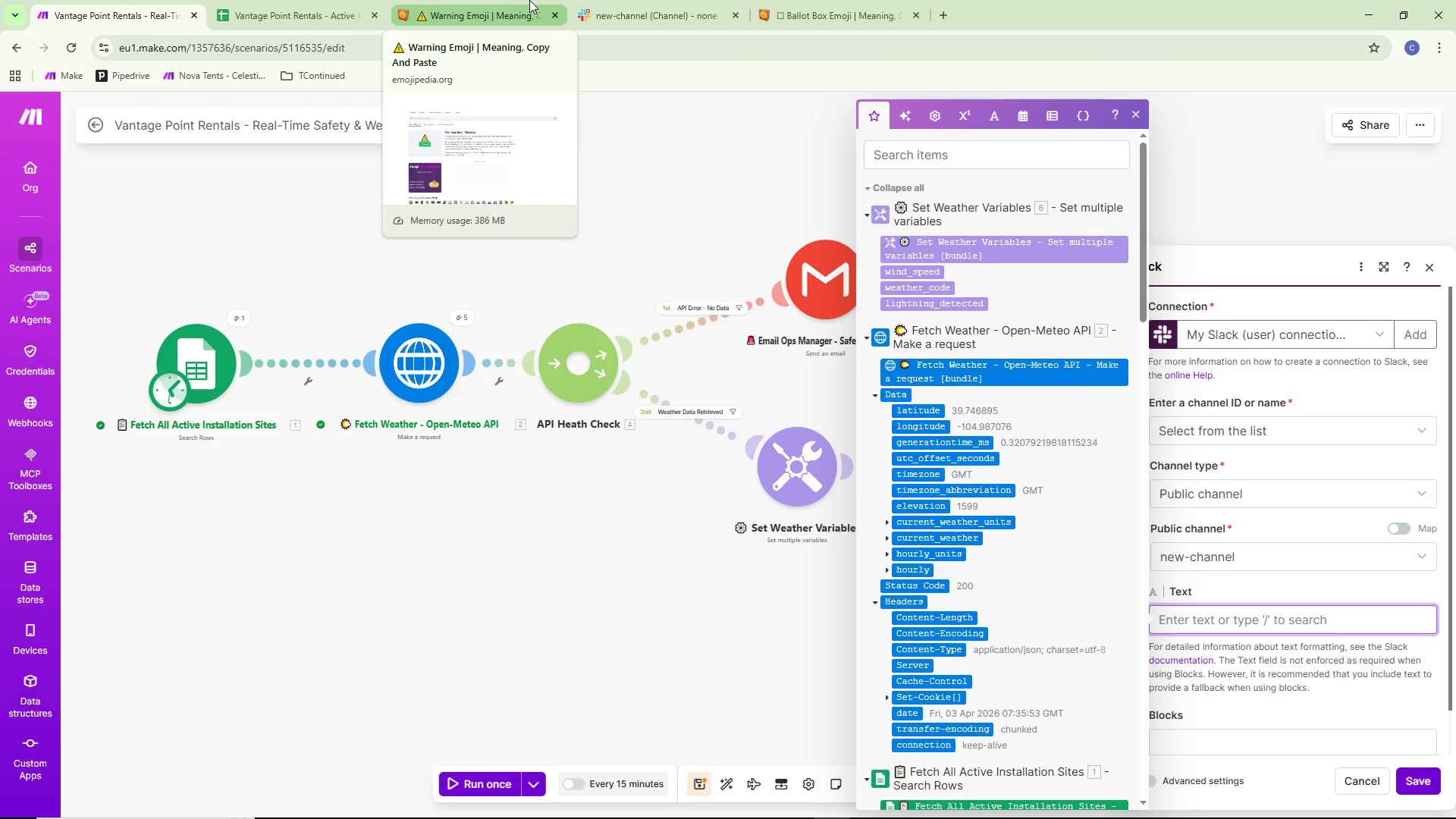 
double_click([475, 0])
 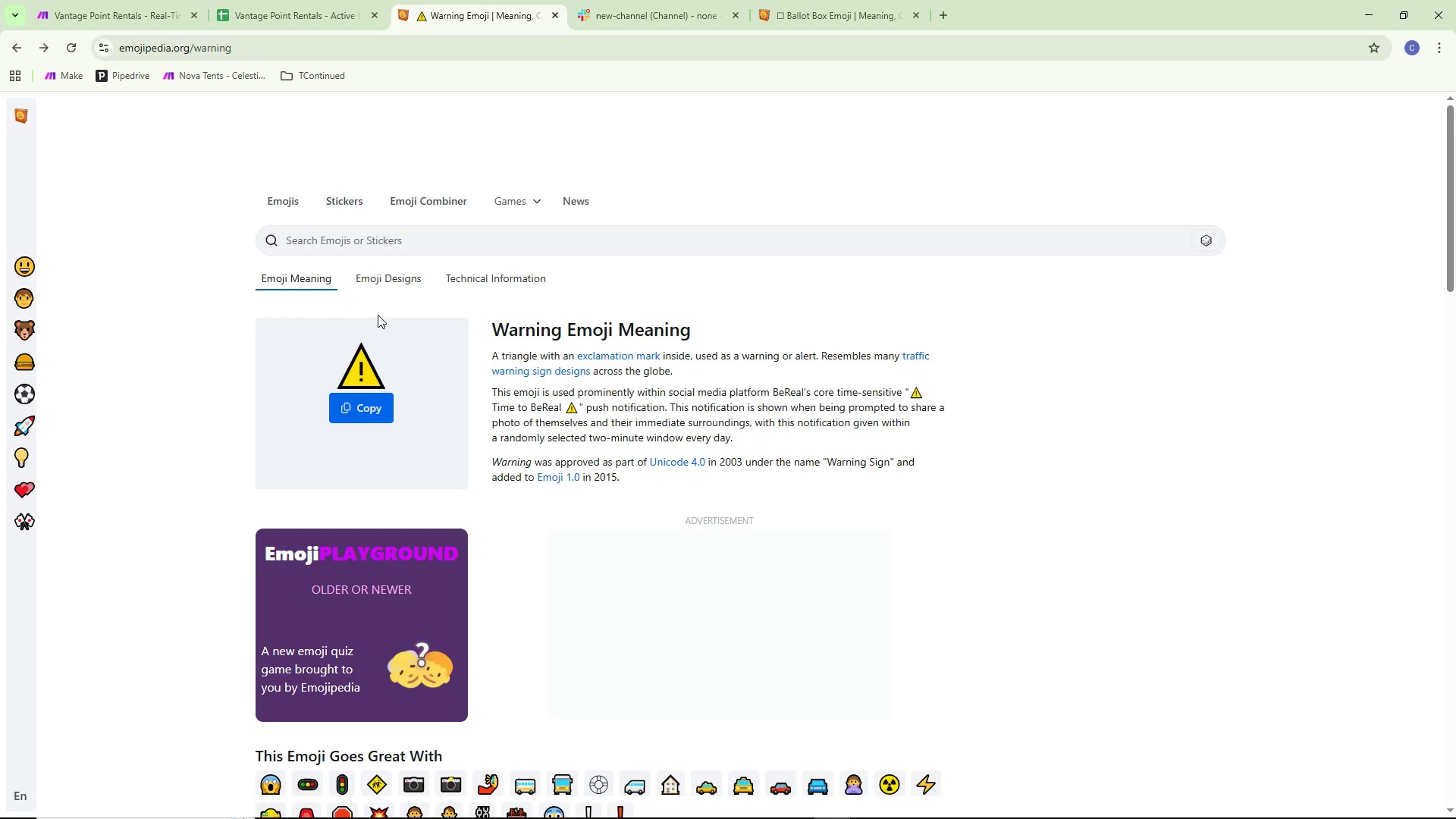 
left_click([438, 243])
 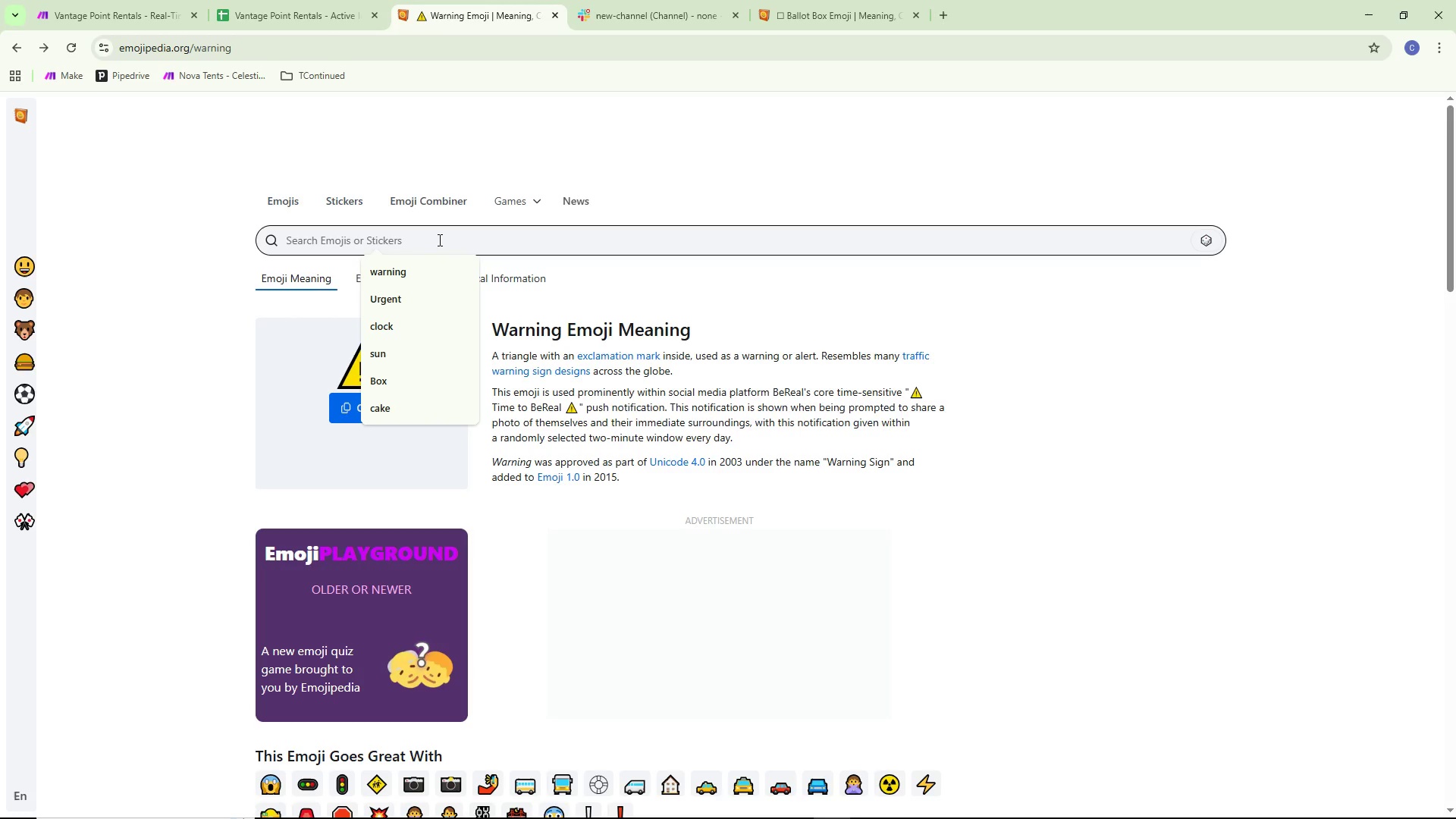 
type(h)
key(Backspace)
type(check)
 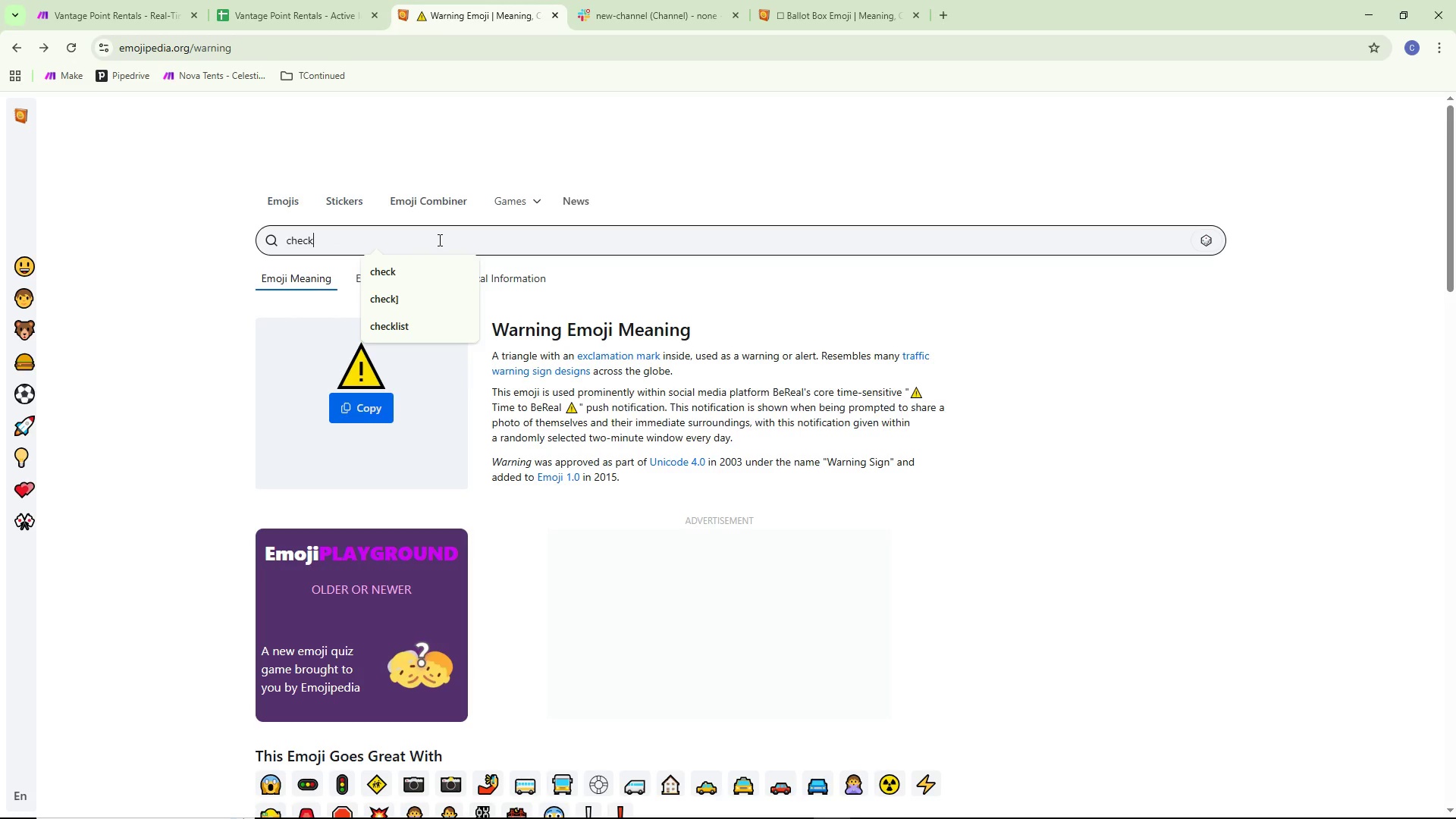 
key(Enter)
 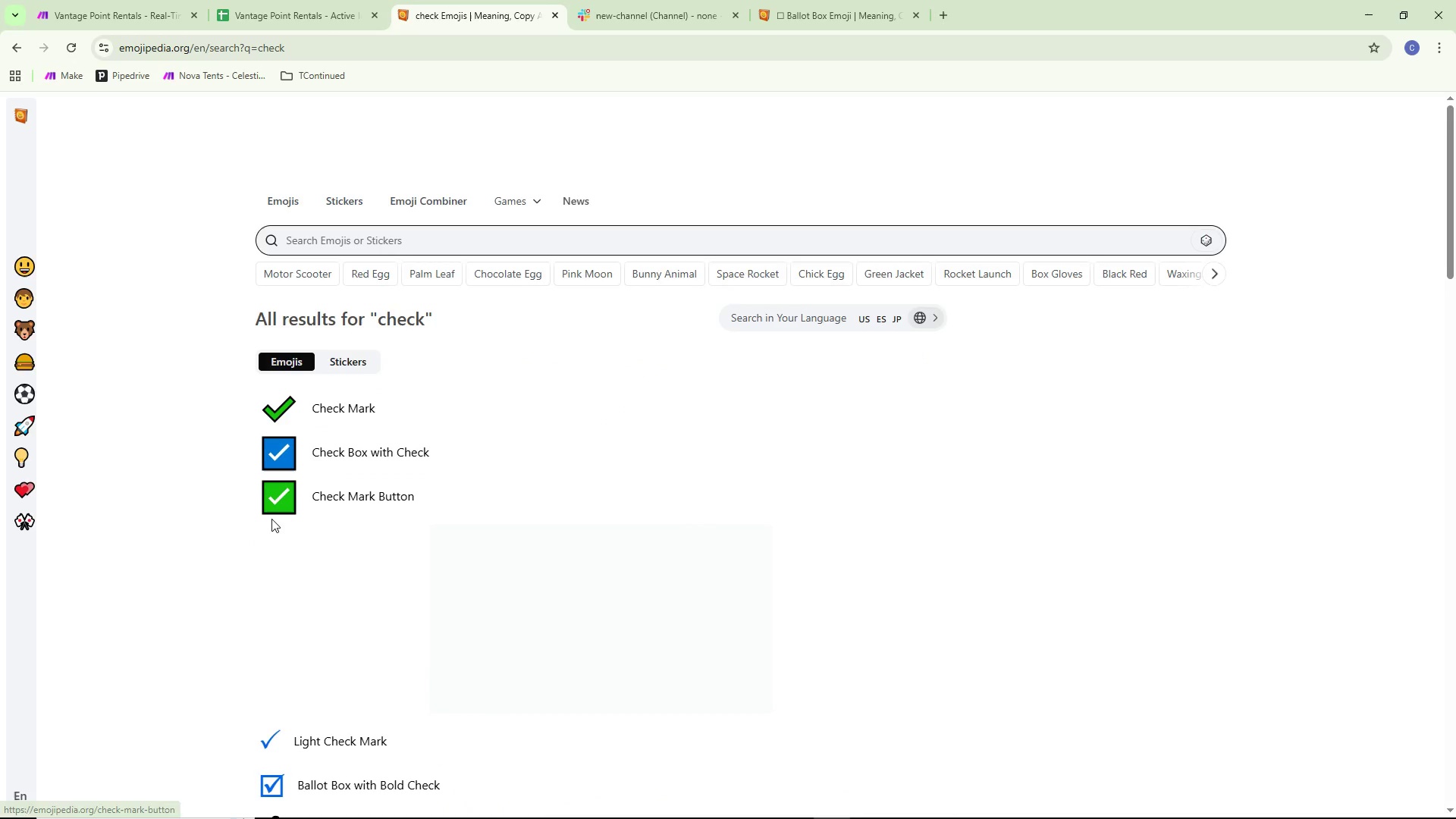 
double_click([273, 497])
 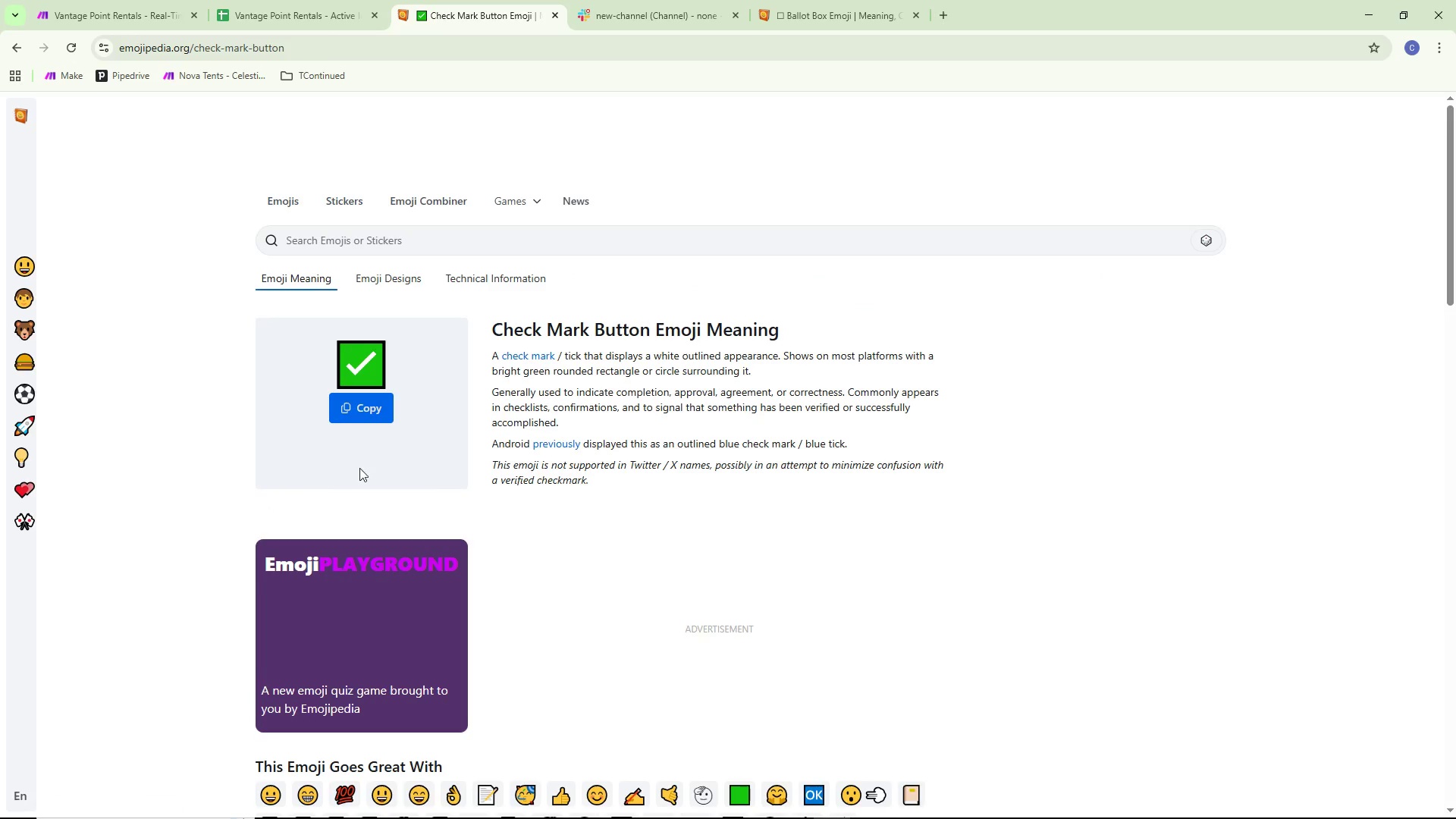 
left_click([373, 401])
 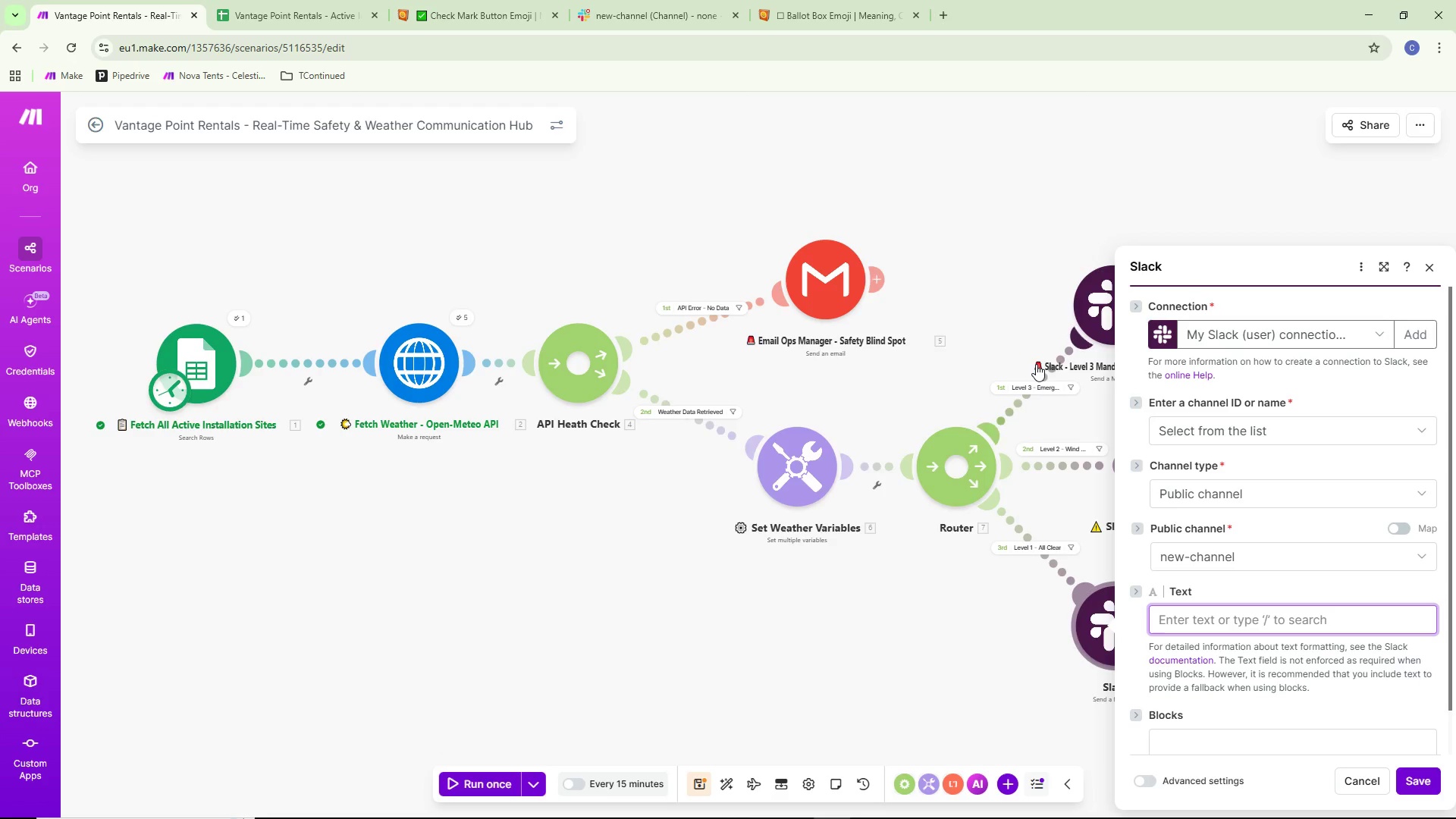 
key(Control+ControlLeft)
 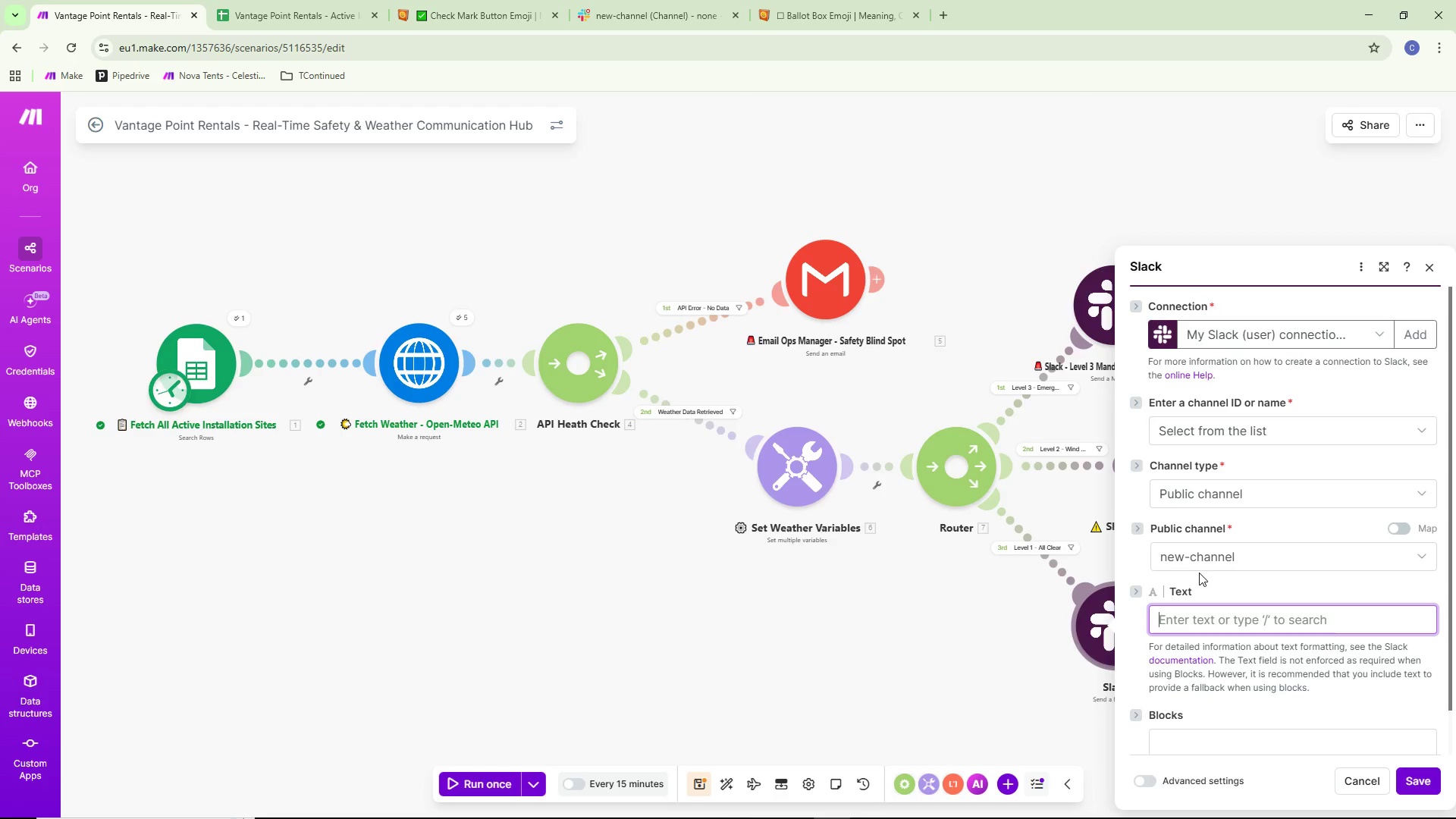 
key(Control+V)
 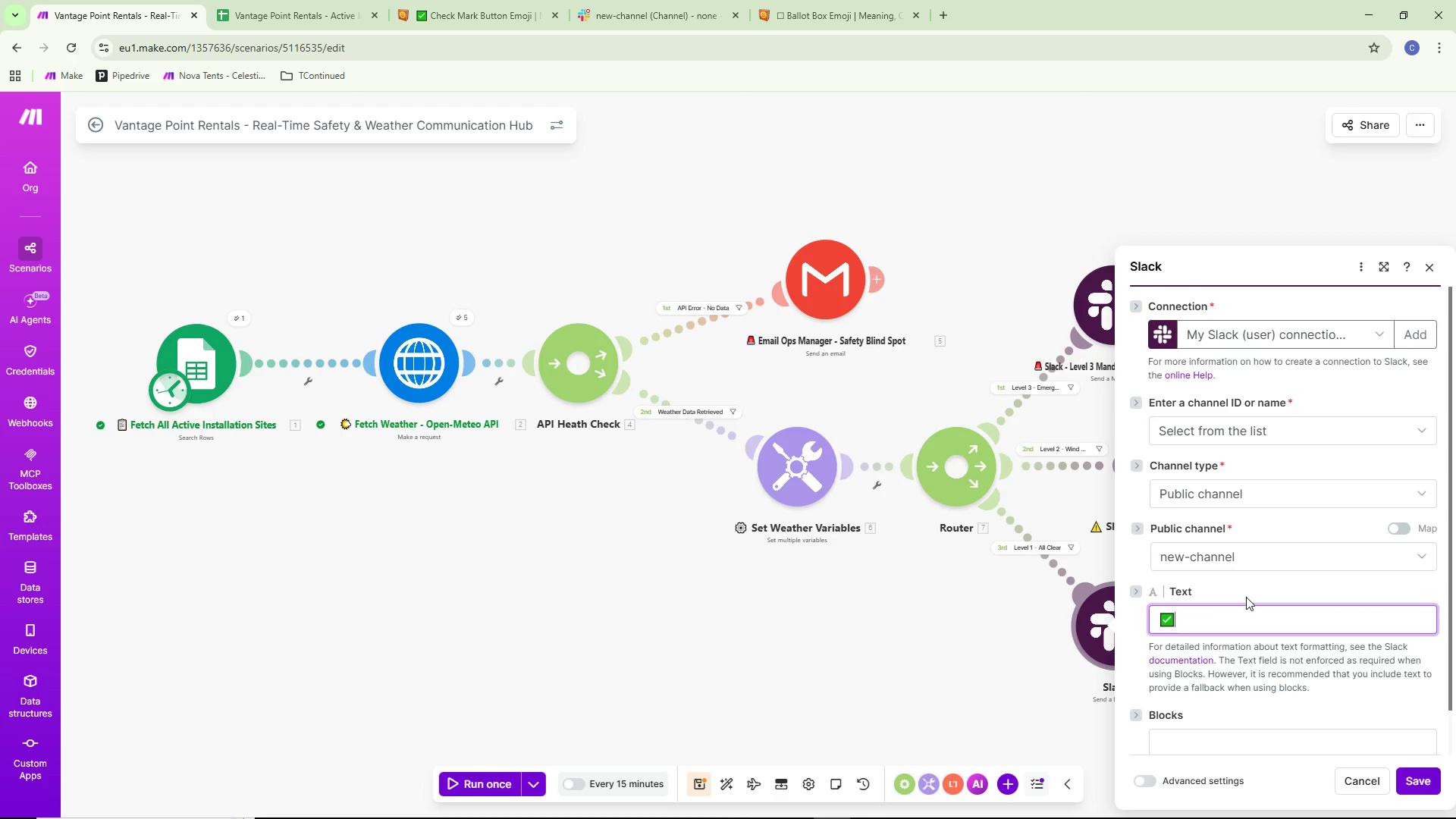 
type( *Daily)
key(Backspace)
key(Backspace)
key(Backspace)
key(Backspace)
type(AULTY)
key(Backspace)
key(Backspace)
key(Backspace)
key(Backspace)
key(Backspace)
key(Backspace)
key(Backspace)
type(D)
key(Backspace)
type(*DAILY STATUS)
 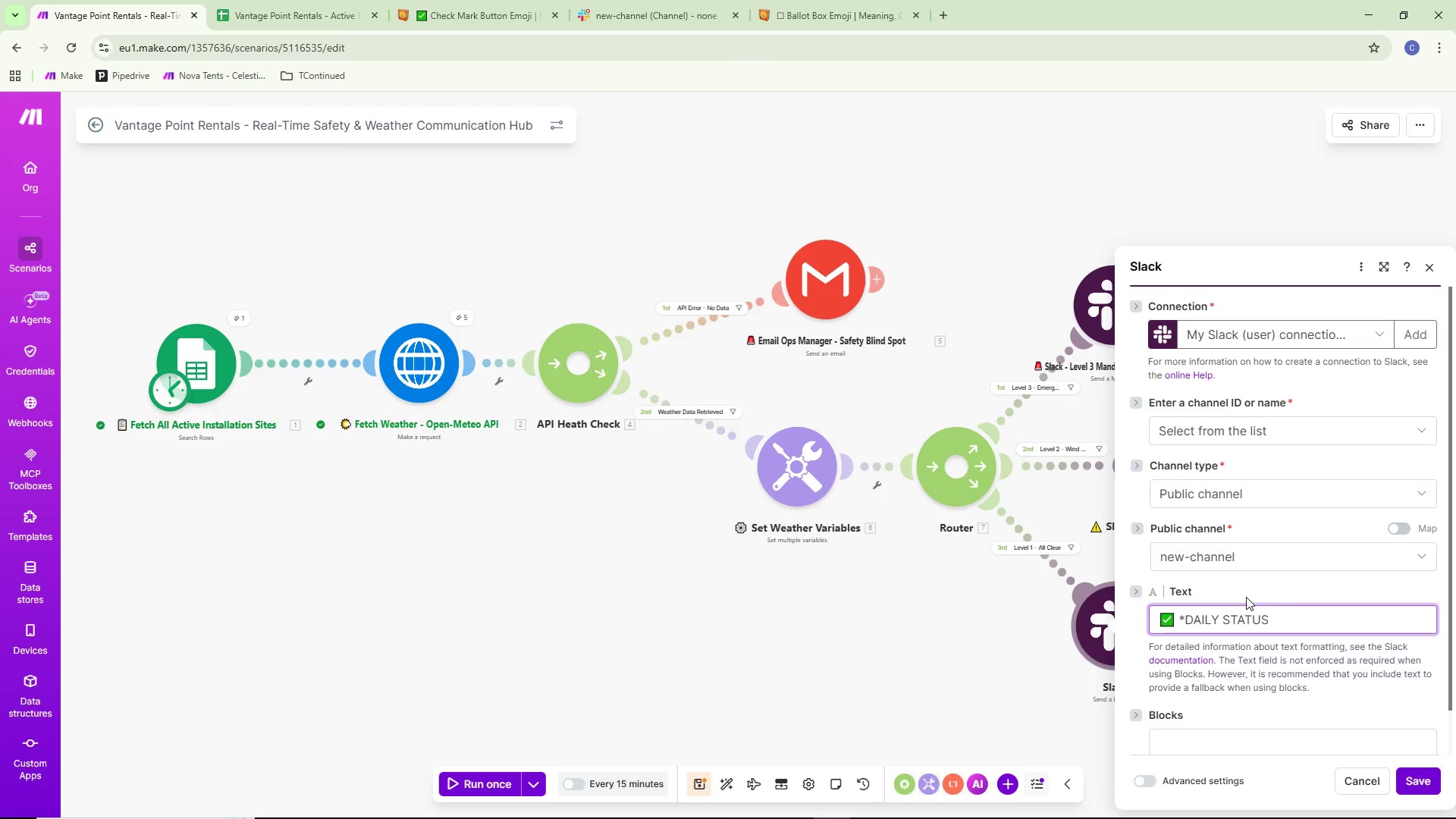 
key(Control+Backspace)
 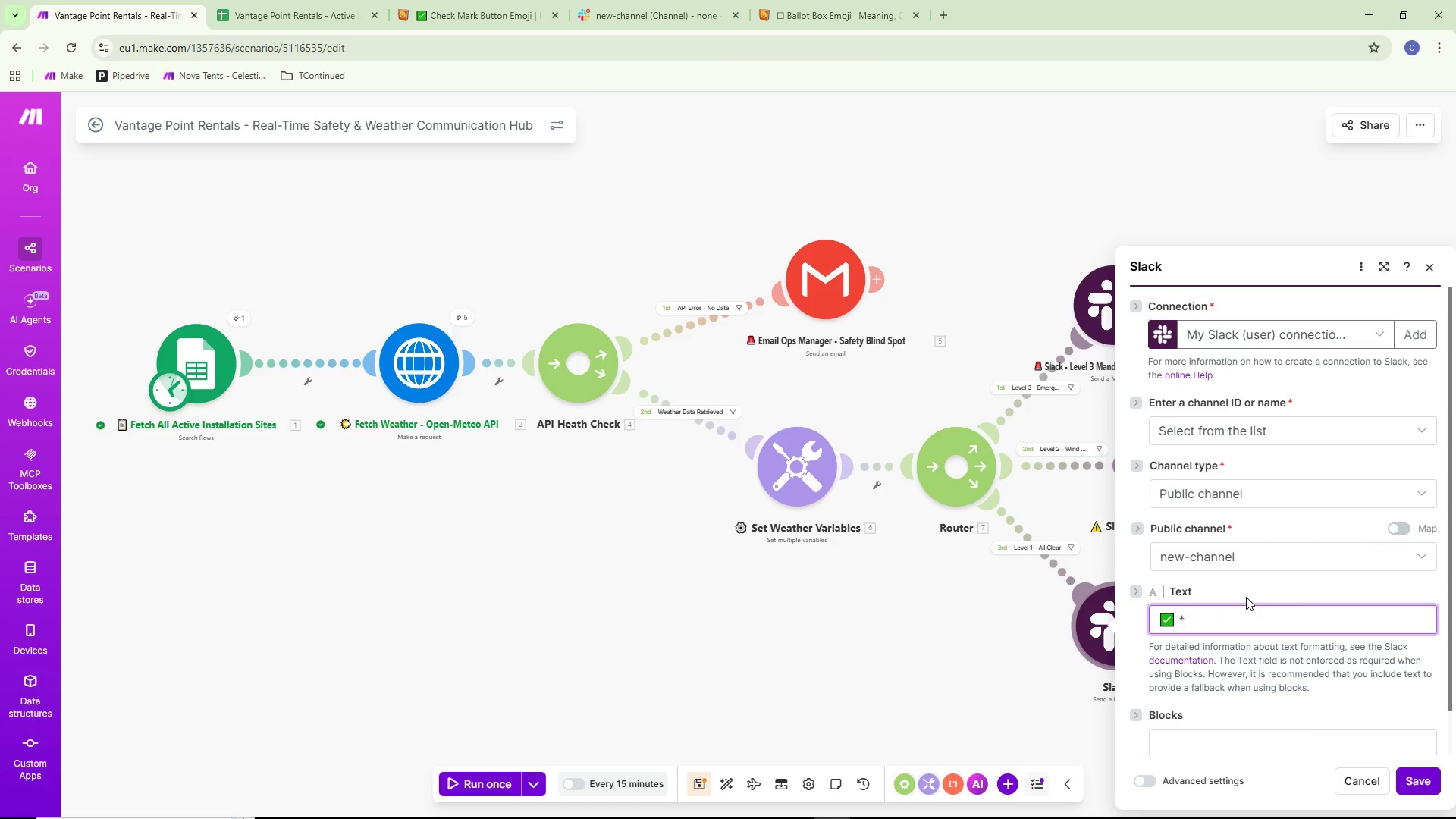 
key(Control+Backspace)
 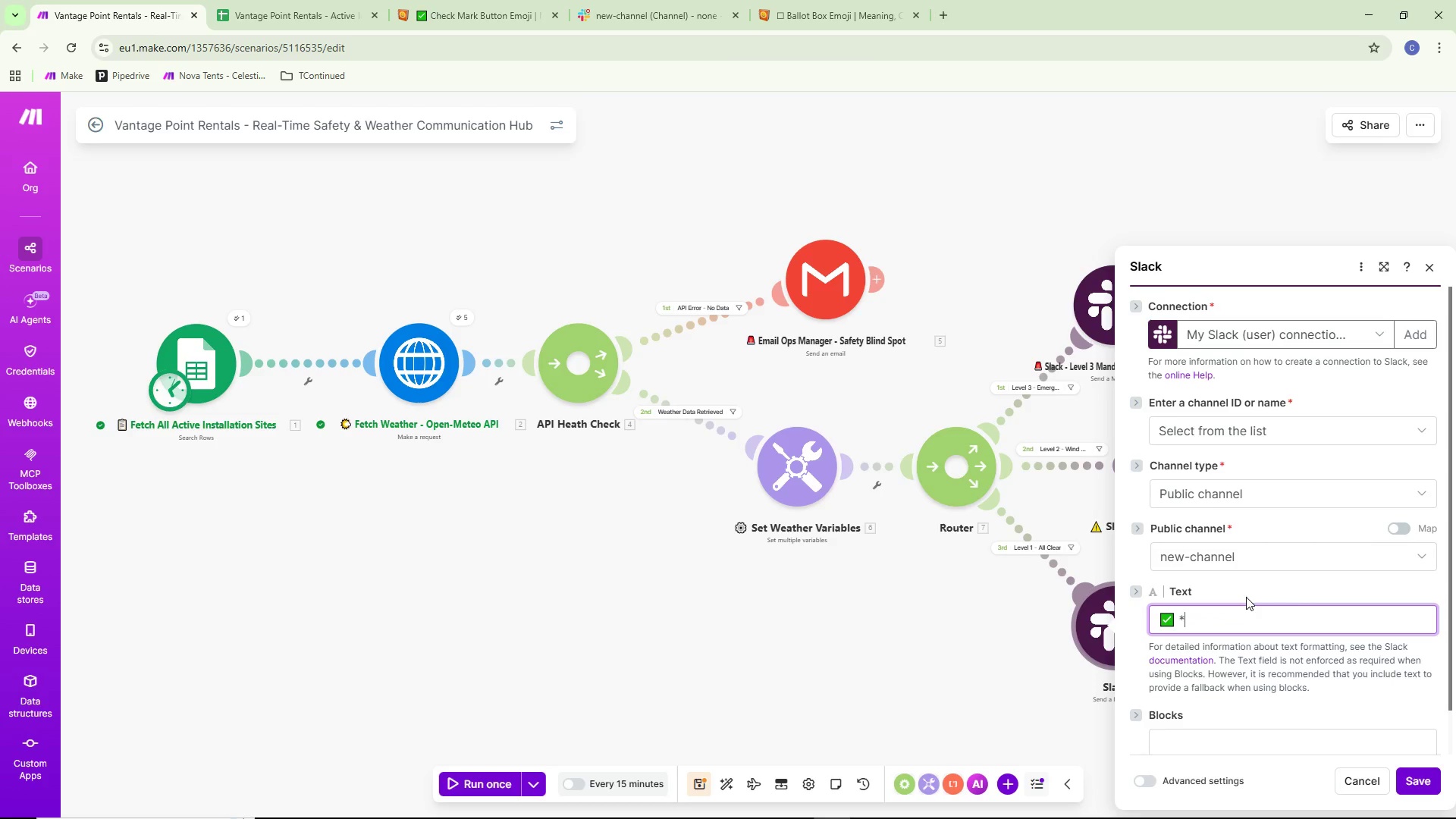 
key(Control+Backspace)
 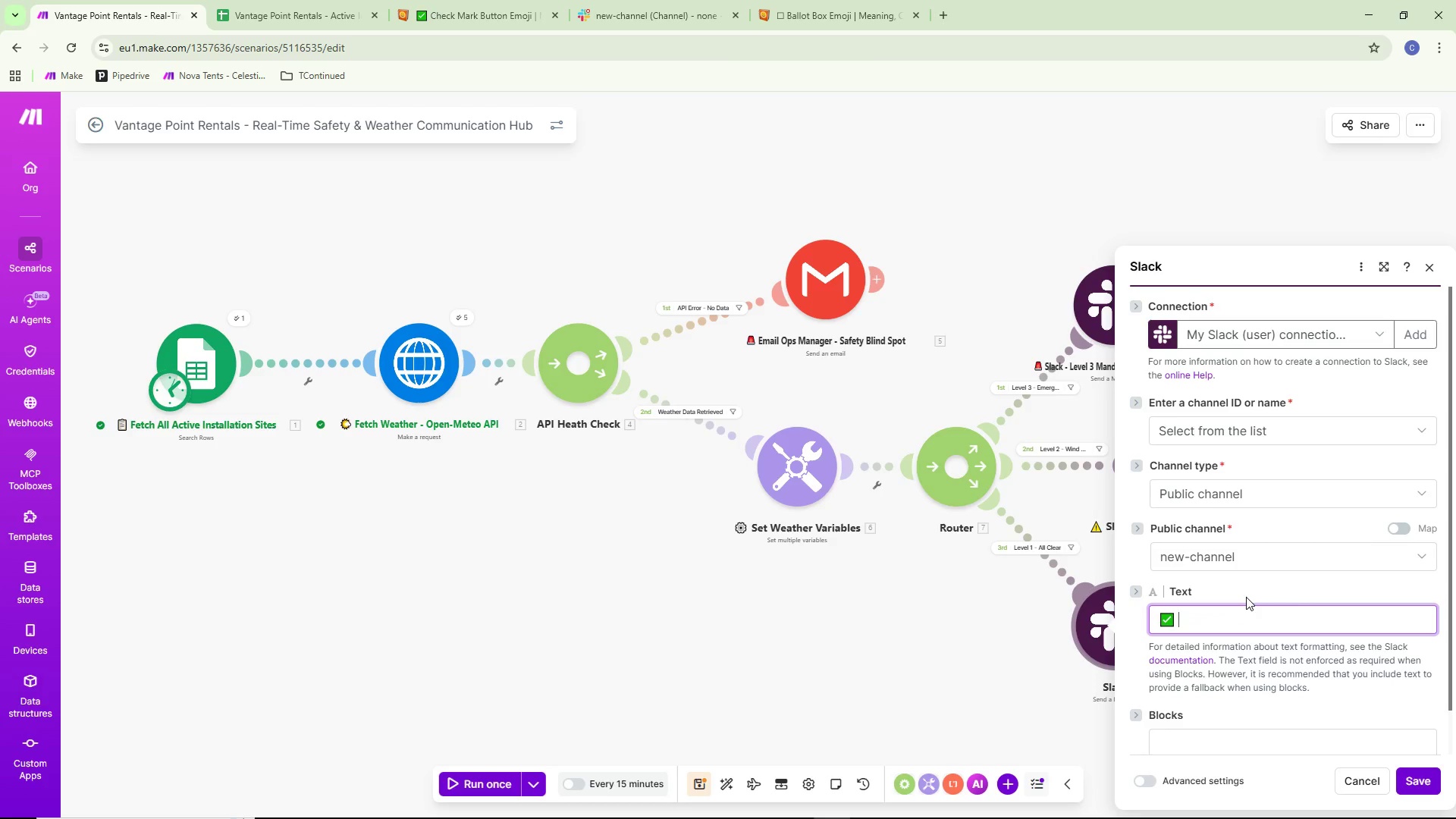 
key(Control+Backspace)
 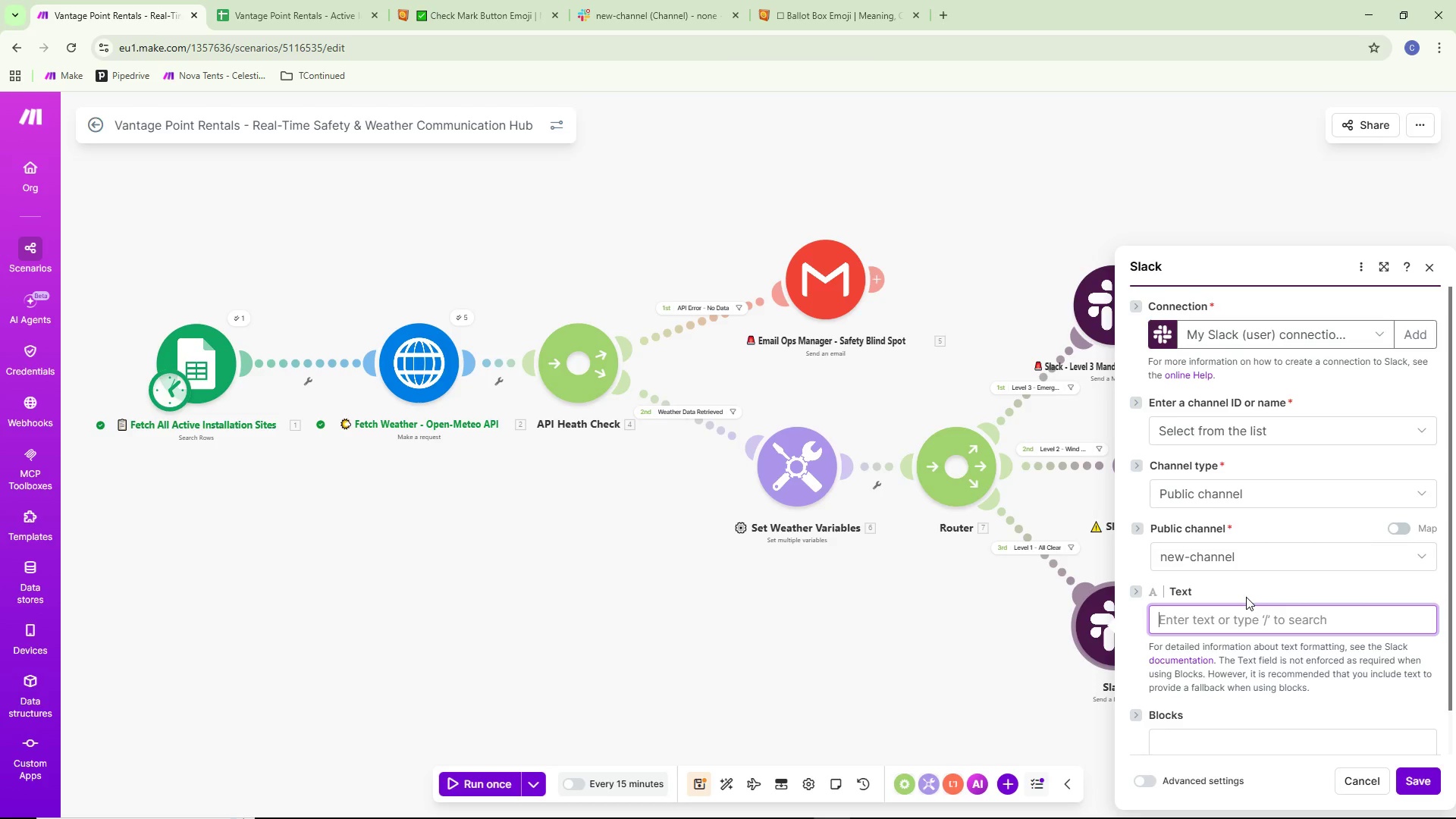 
key(Control+Backspace)
 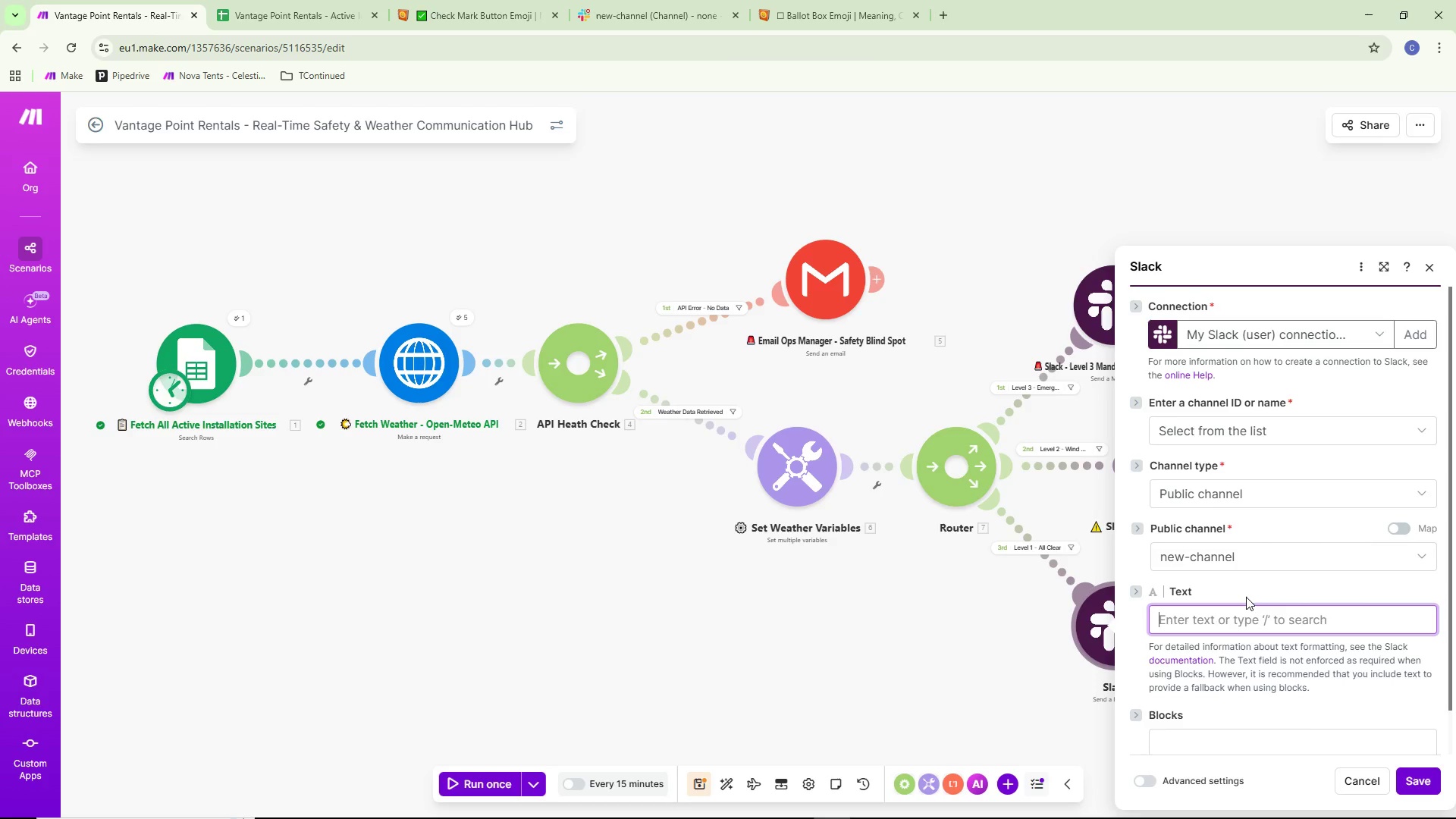 
key(Control+Backspace)
 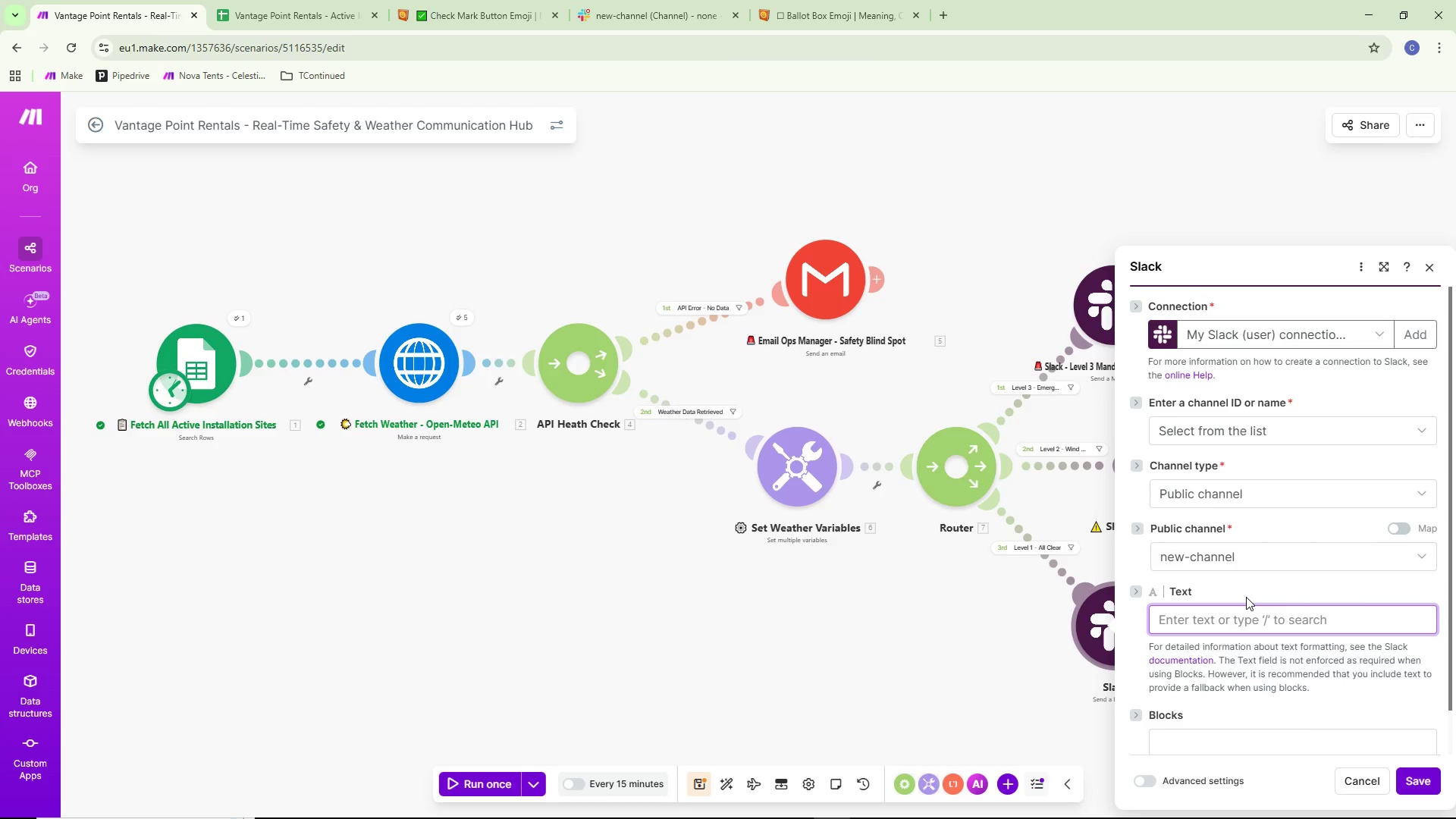 
key(Control+ControlLeft)
 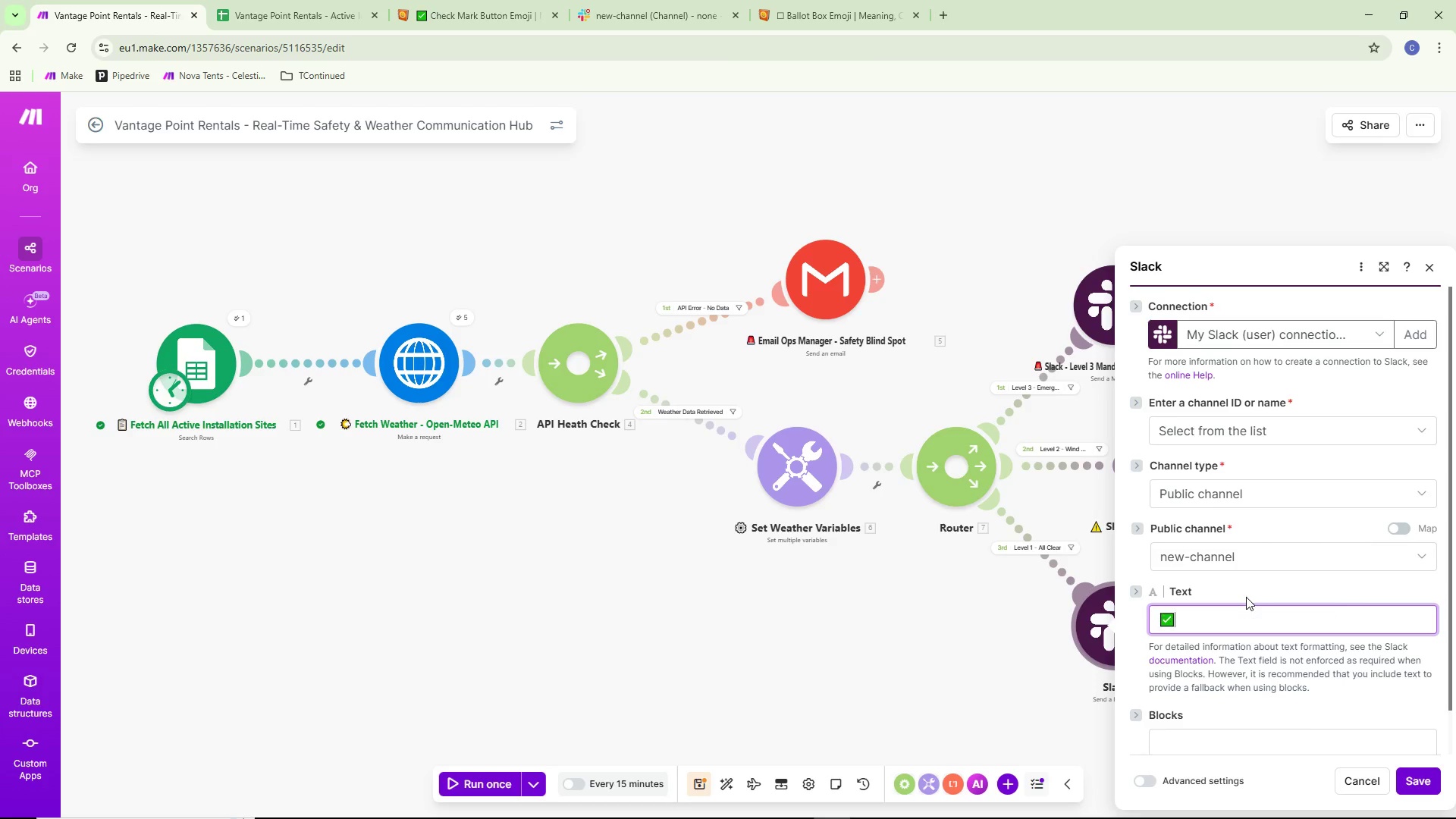 
key(Control+V)
 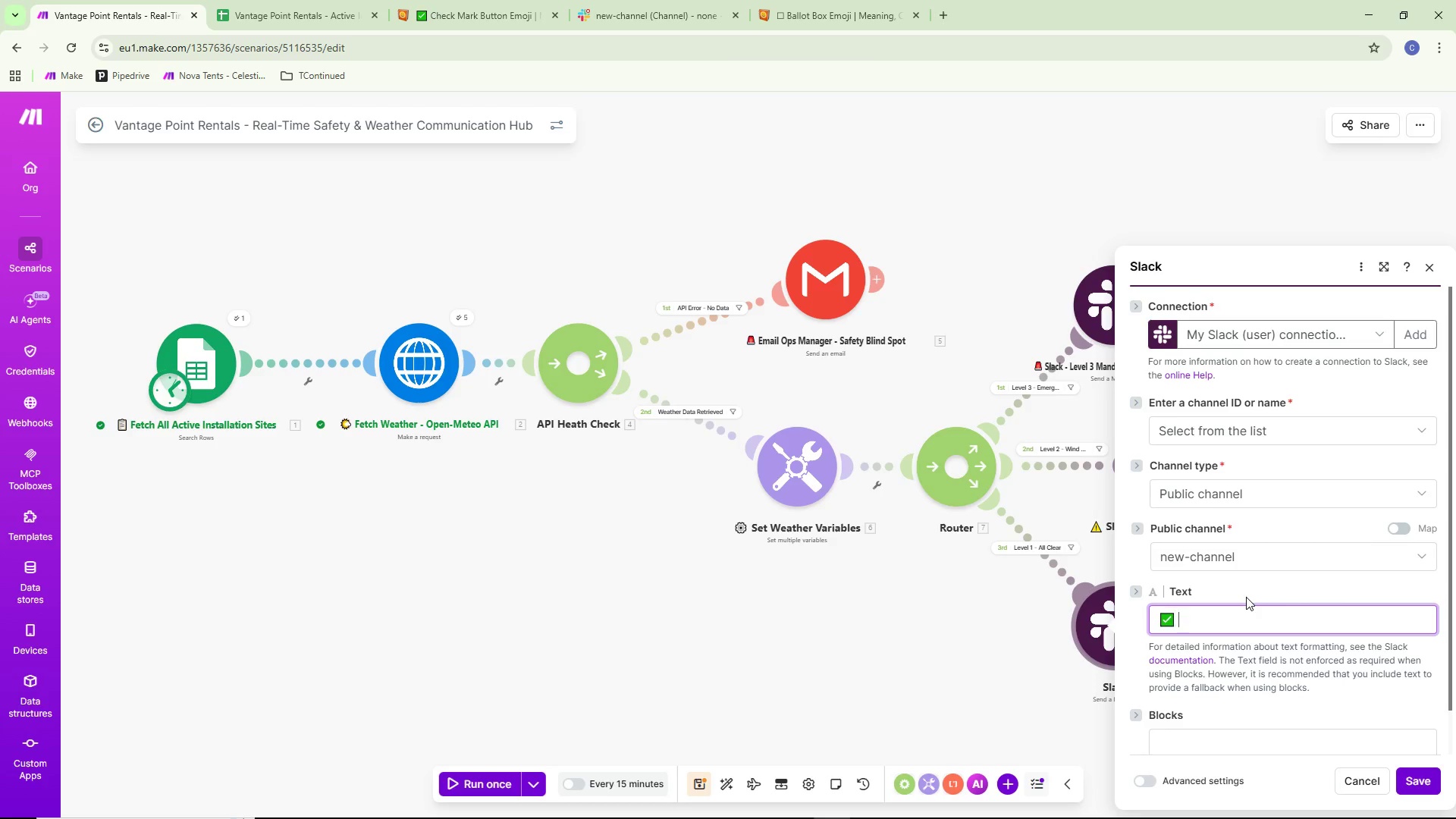 
key(Space)
 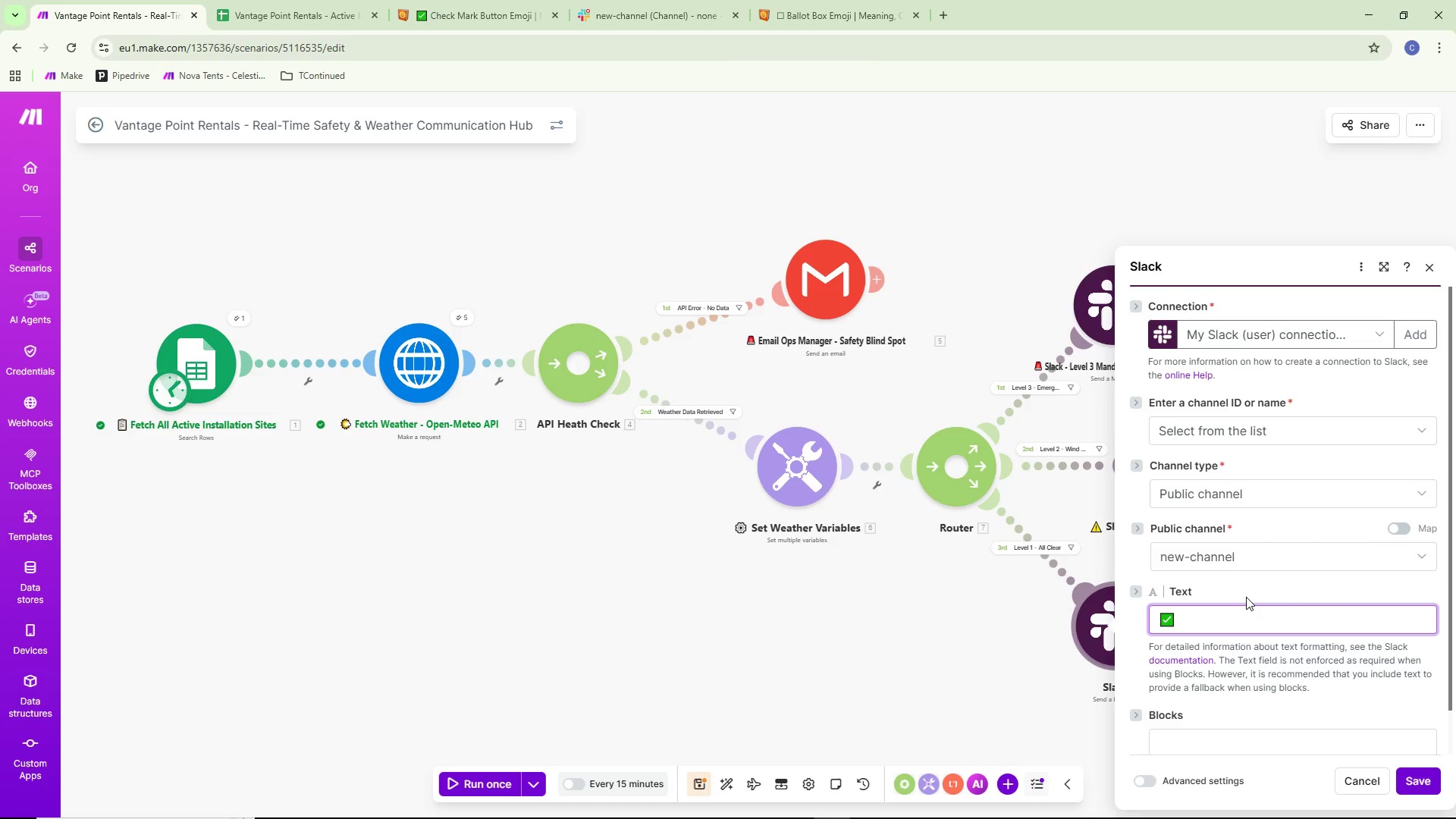 
key(Shift+ShiftLeft)
 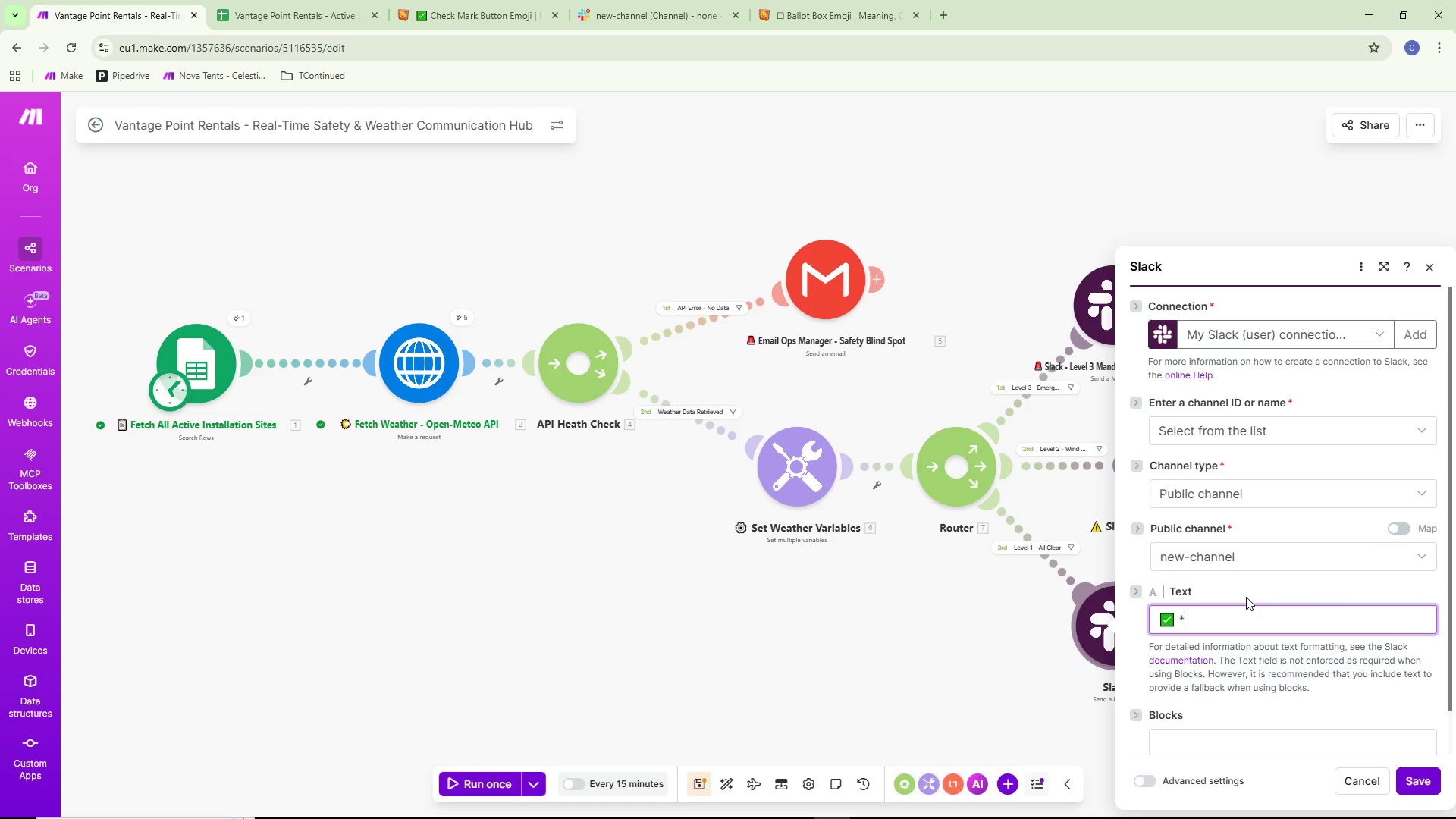 
key(Shift+8)
 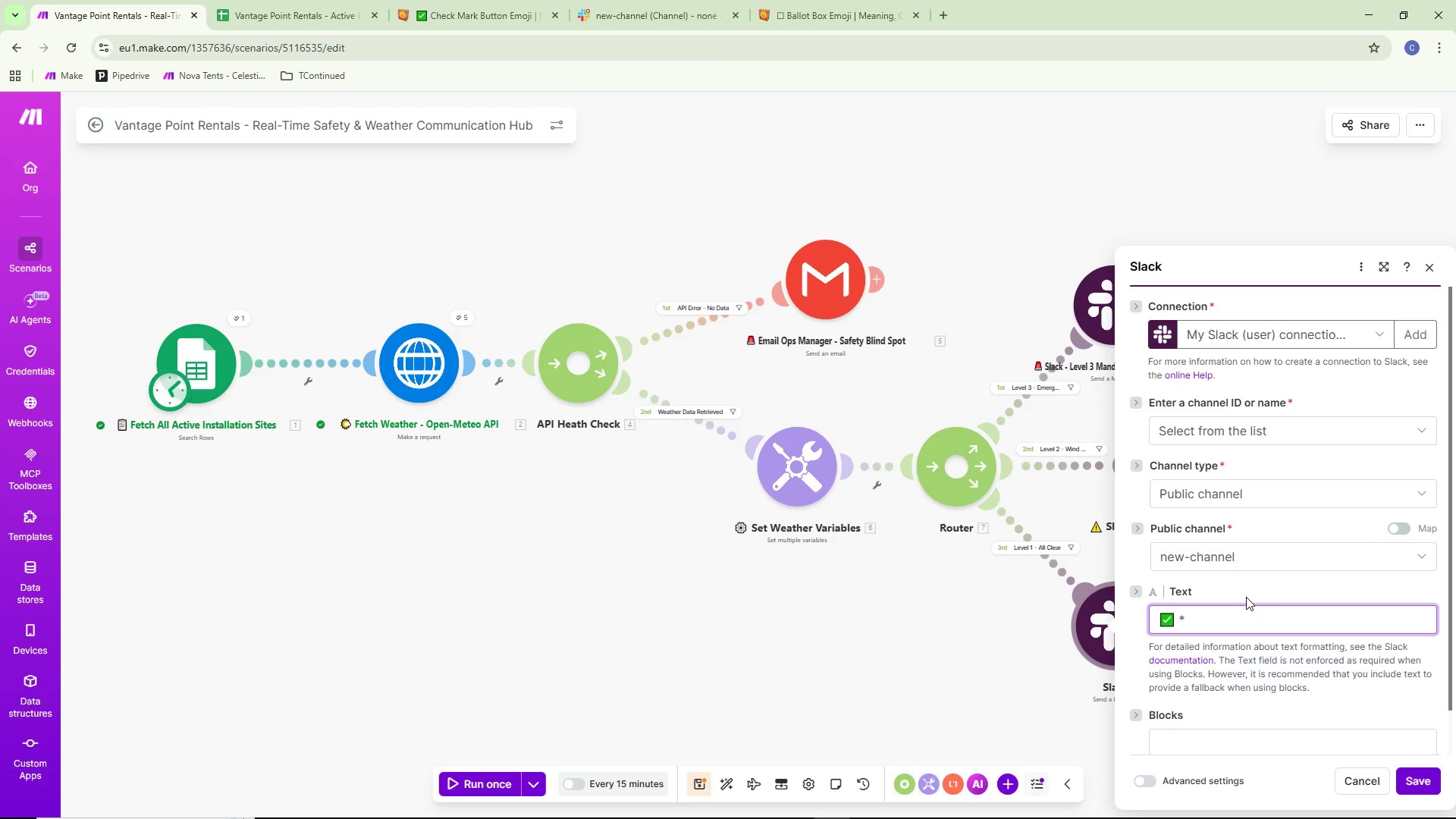 
key(Control+Backspace)
 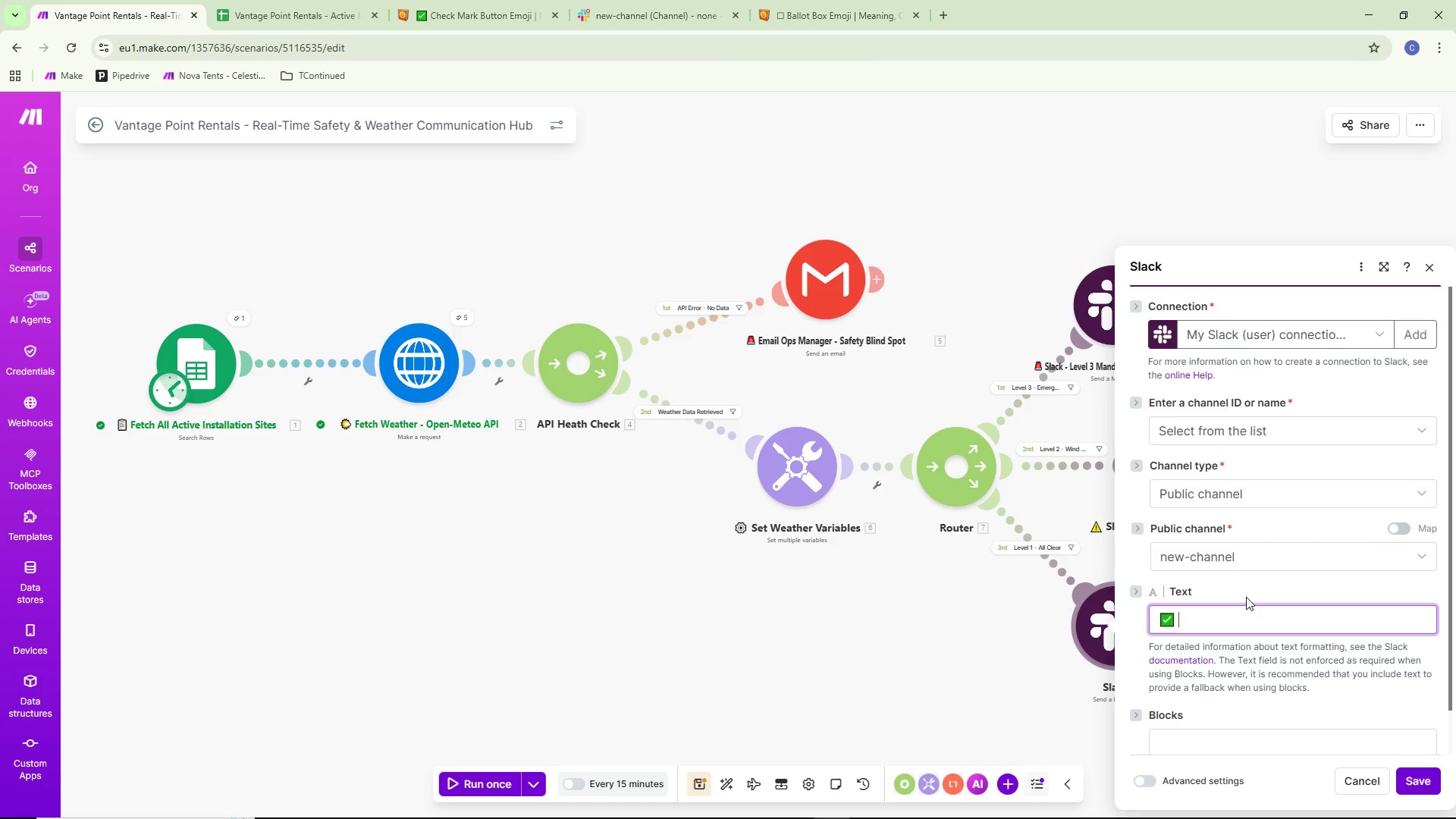 
key(Control+Backspace)
 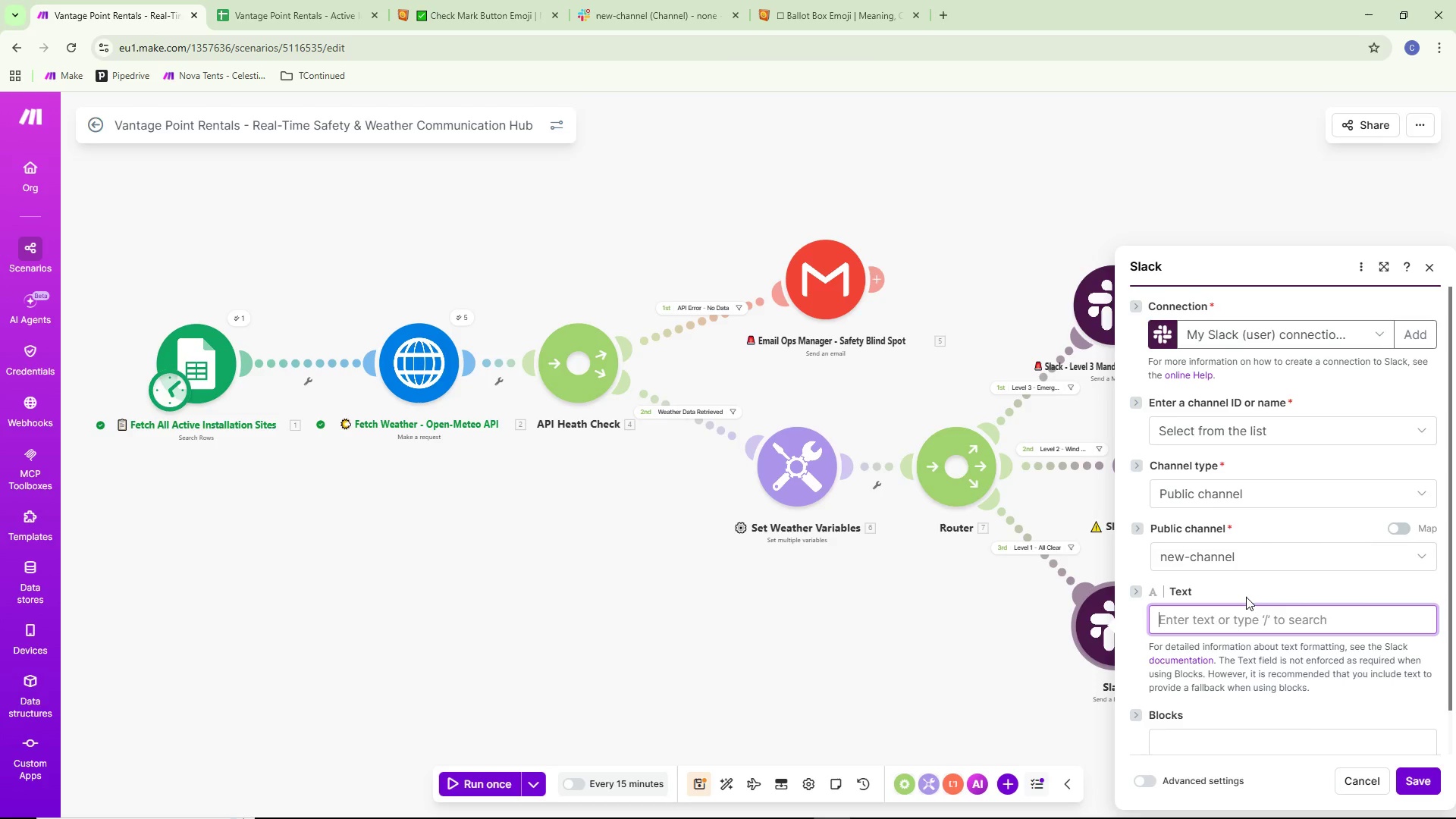 
key(Control+Backspace)
 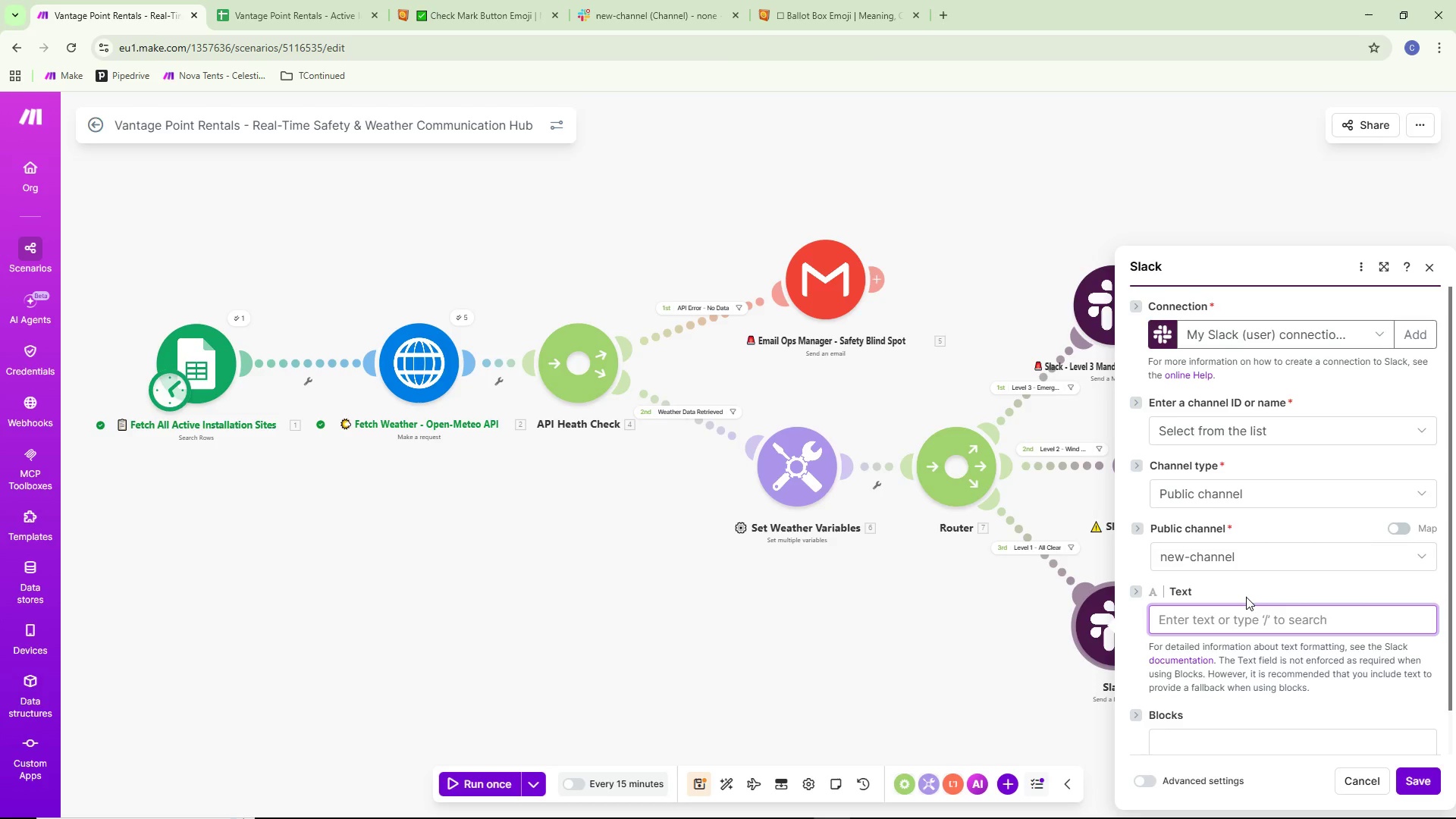 
key(Control+Backspace)
 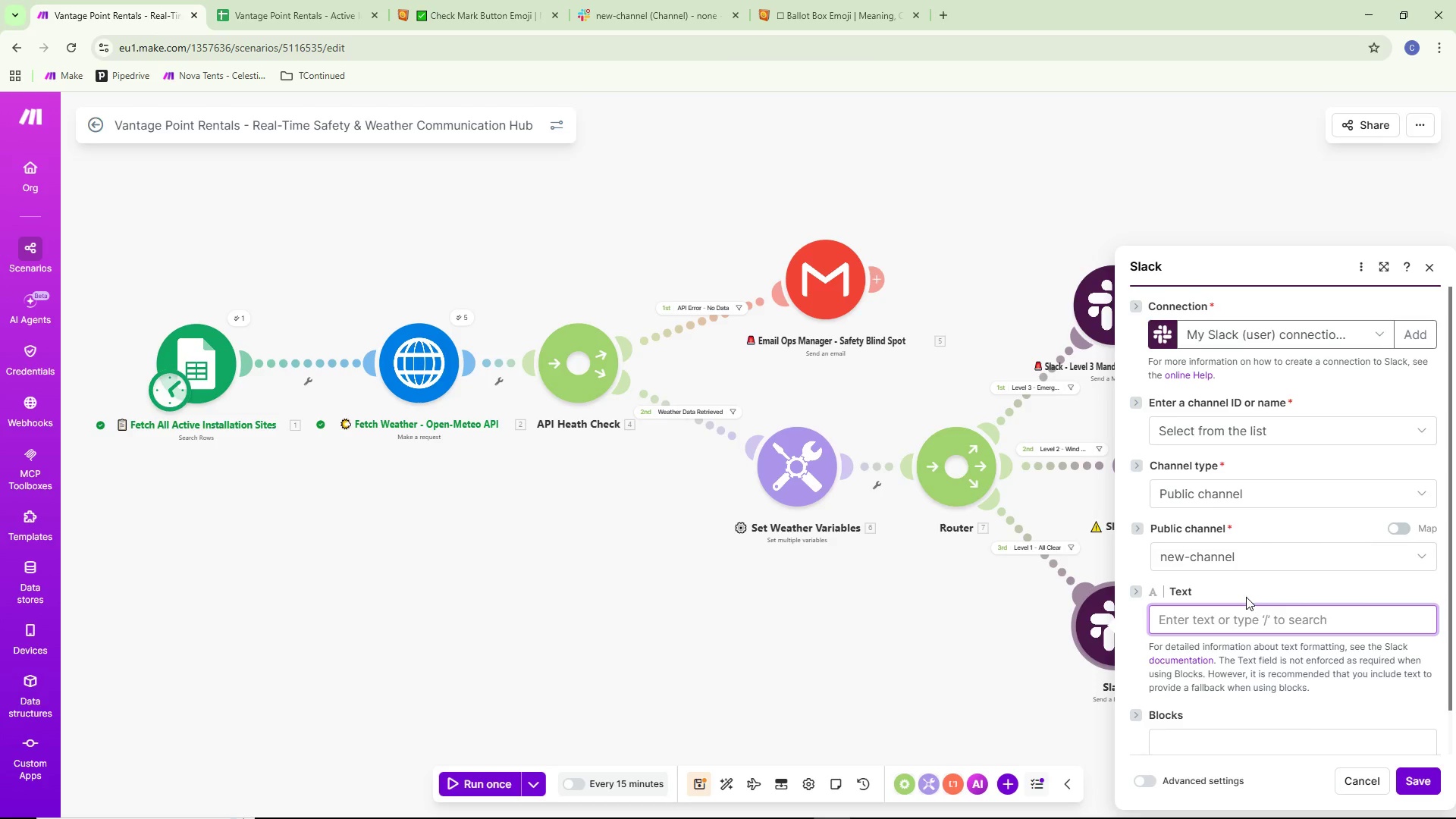 
key(Control+Backspace)
 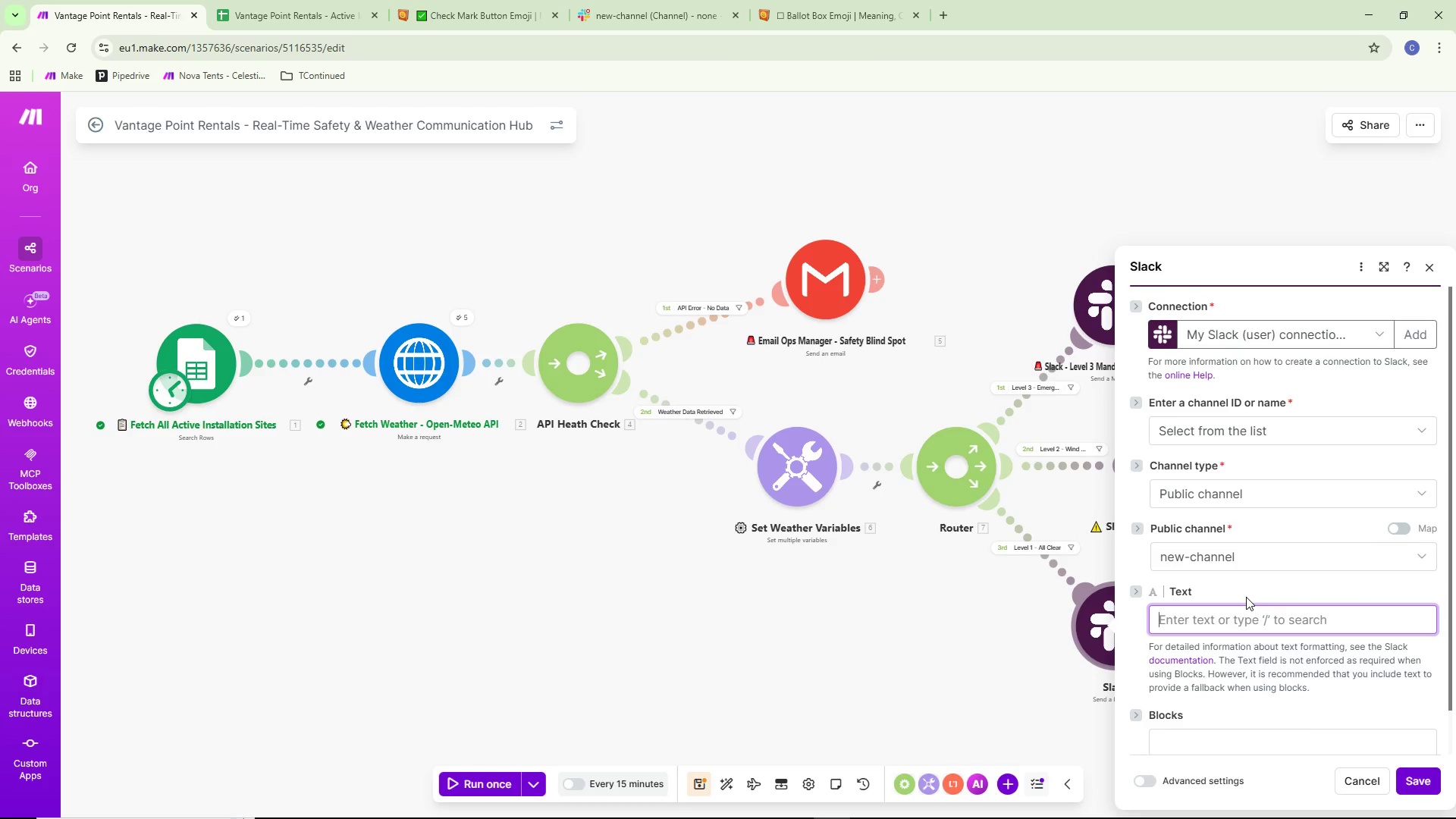 
key(Backspace)
 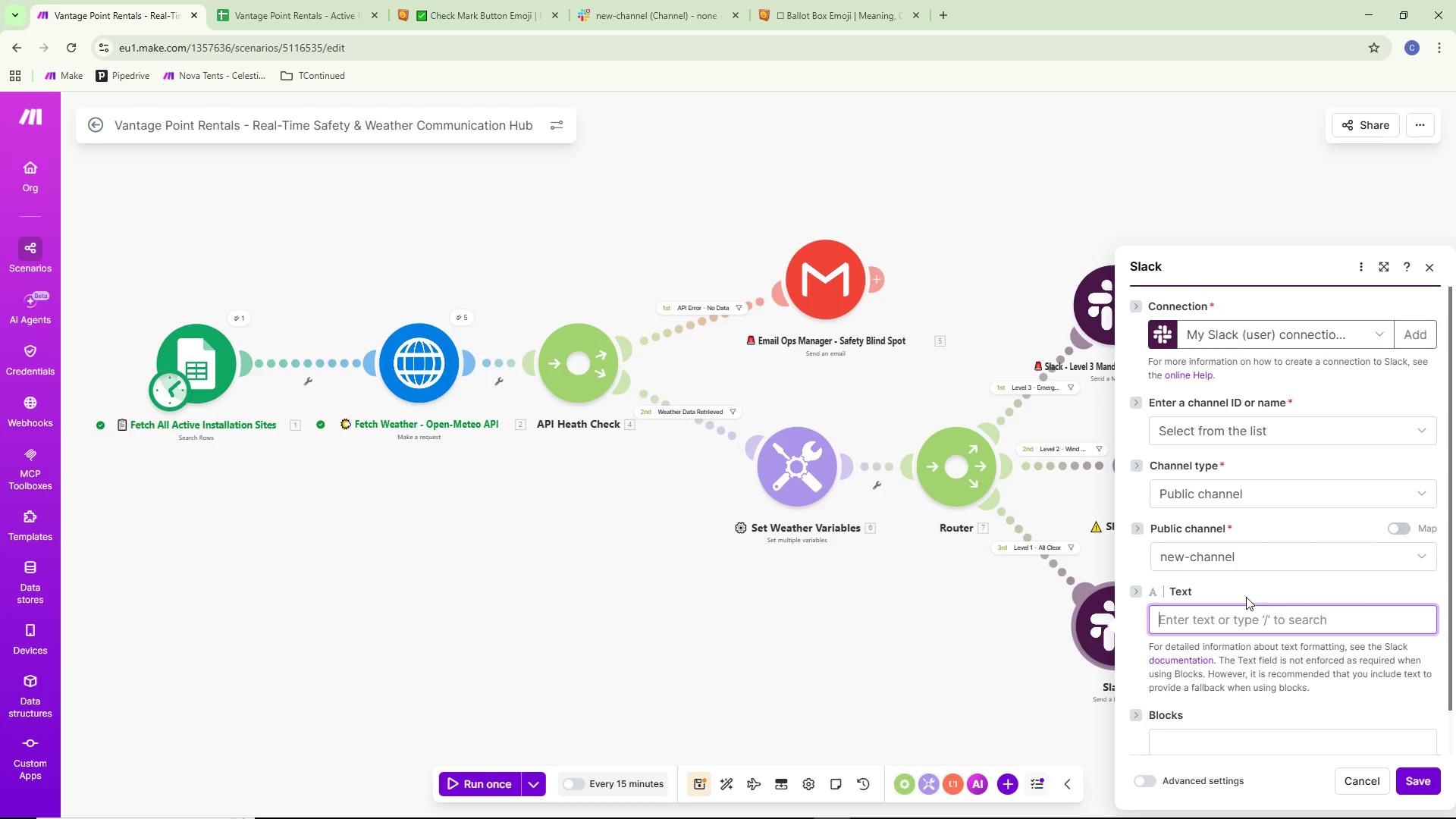 
key(Control+Backspace)
 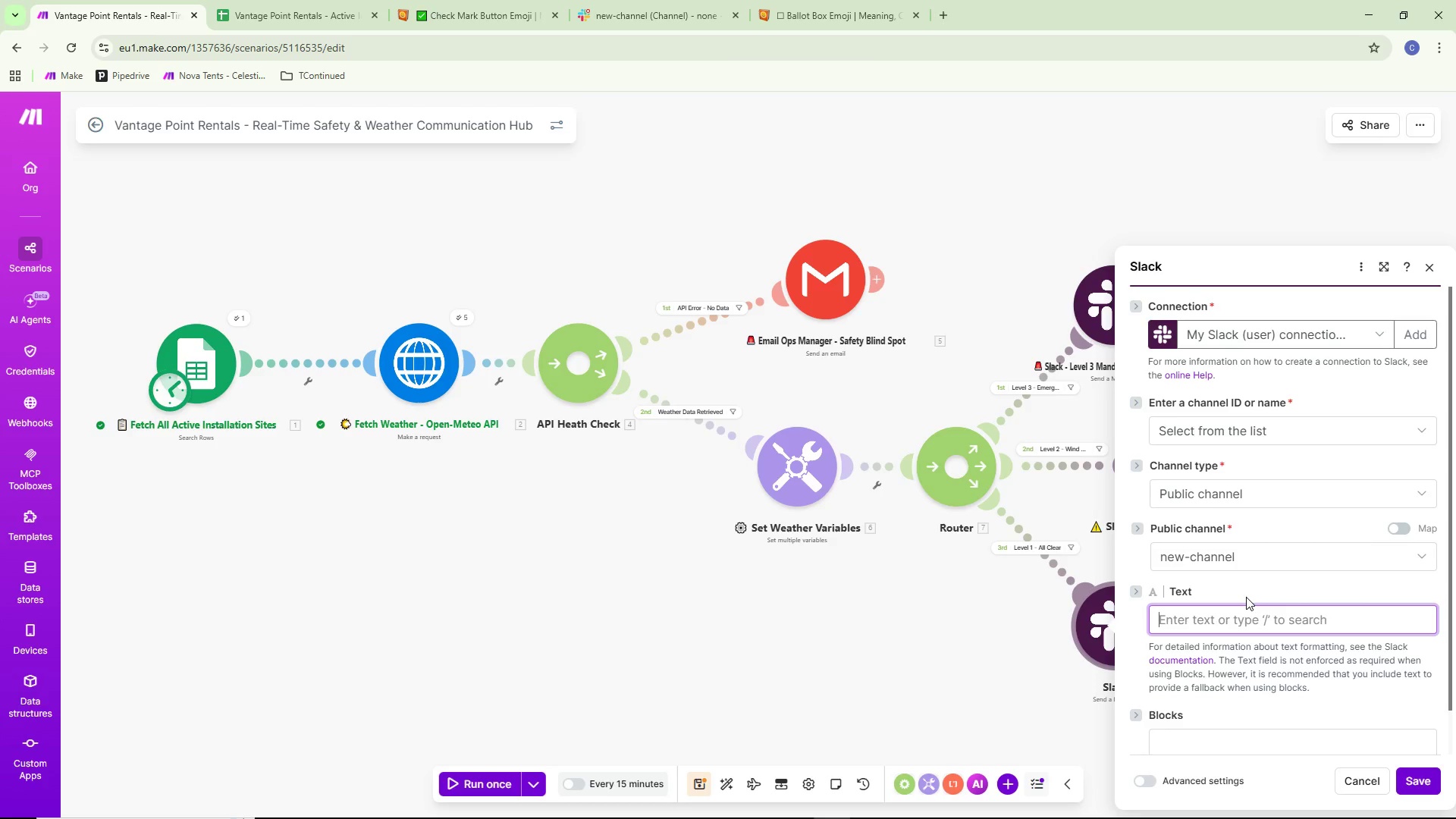 
key(Control+Backspace)
 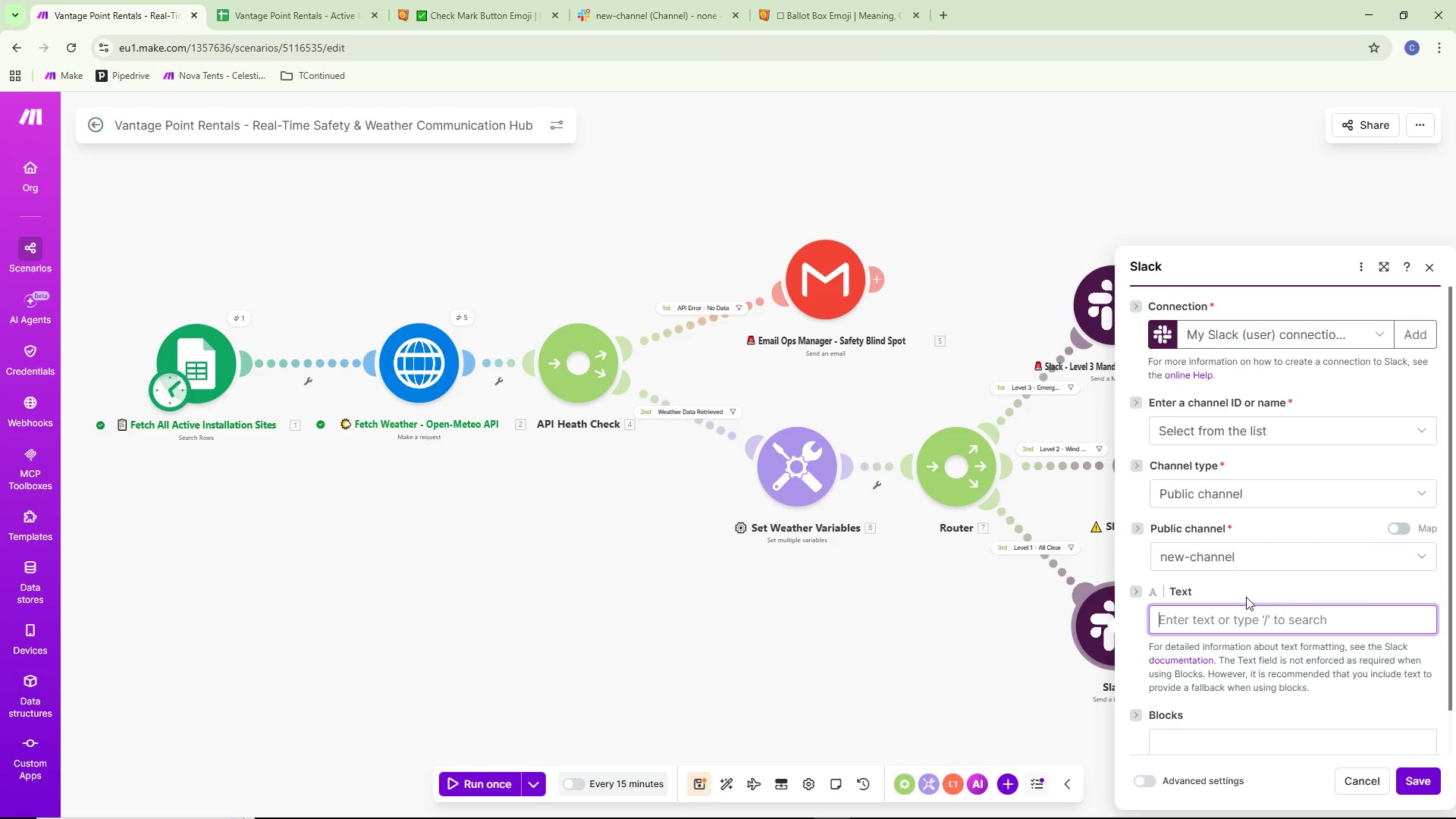 
key(Control+Backspace)
 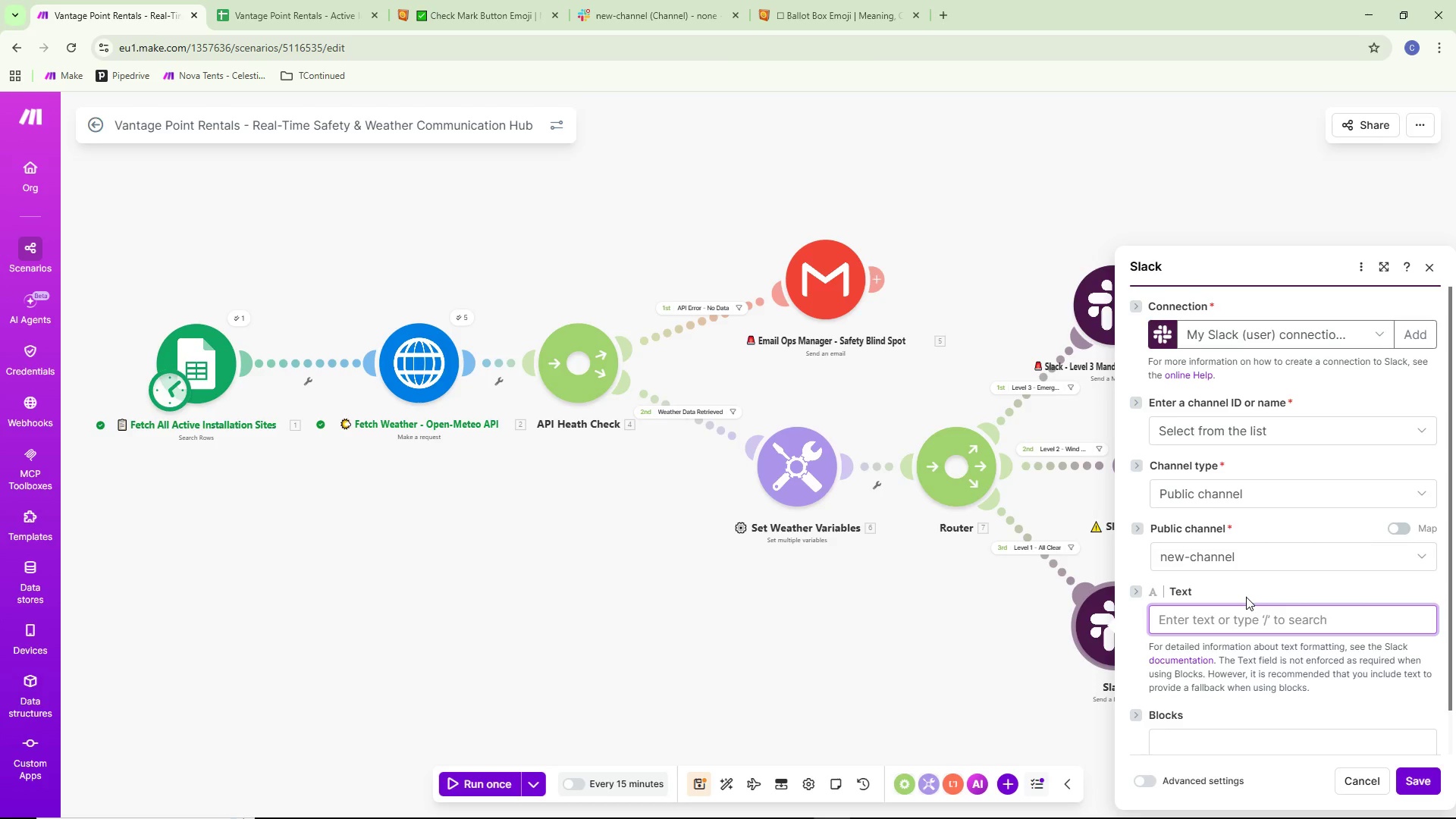 
key(Control+Backspace)
 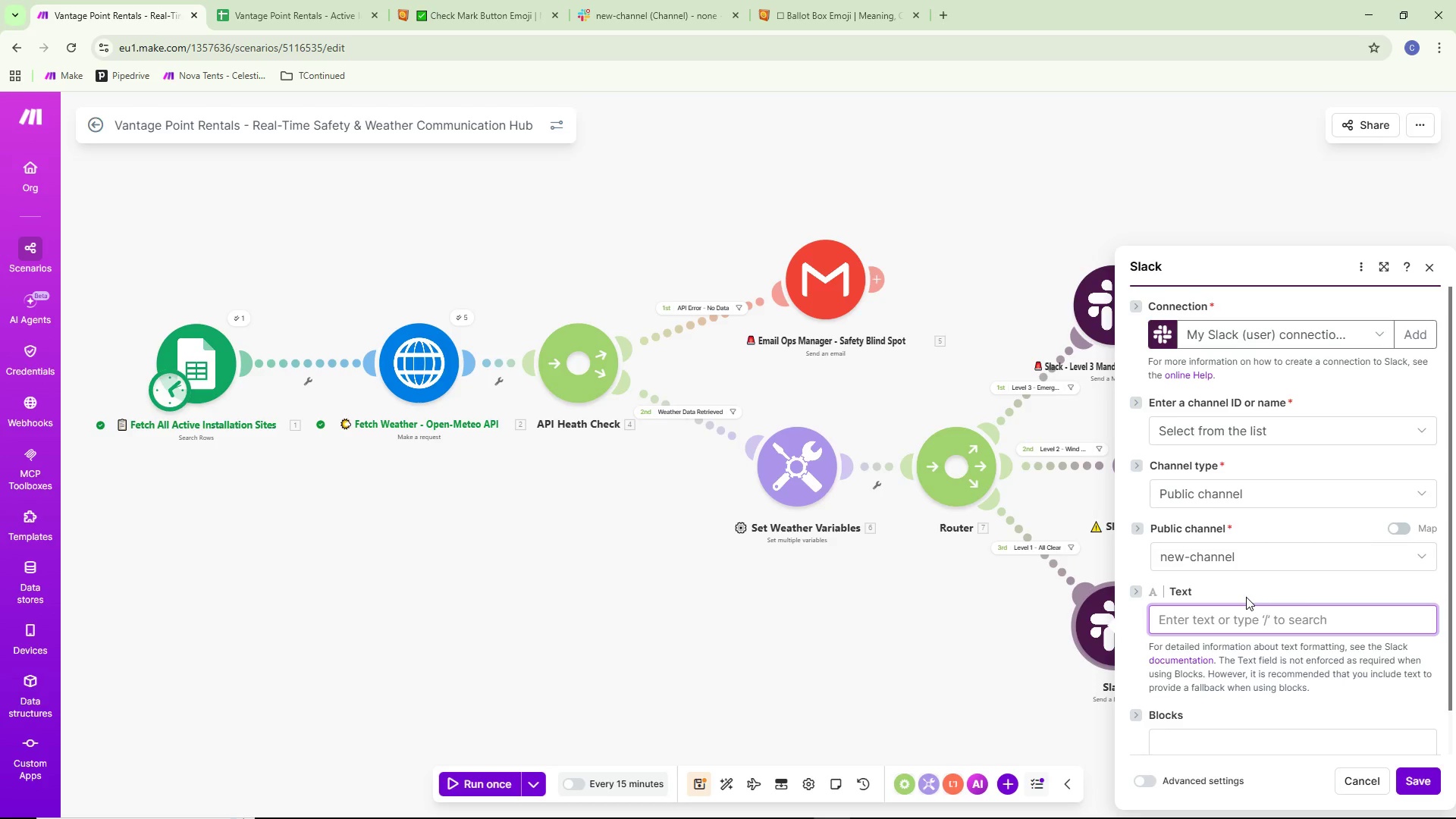 
key(Control+ControlLeft)
 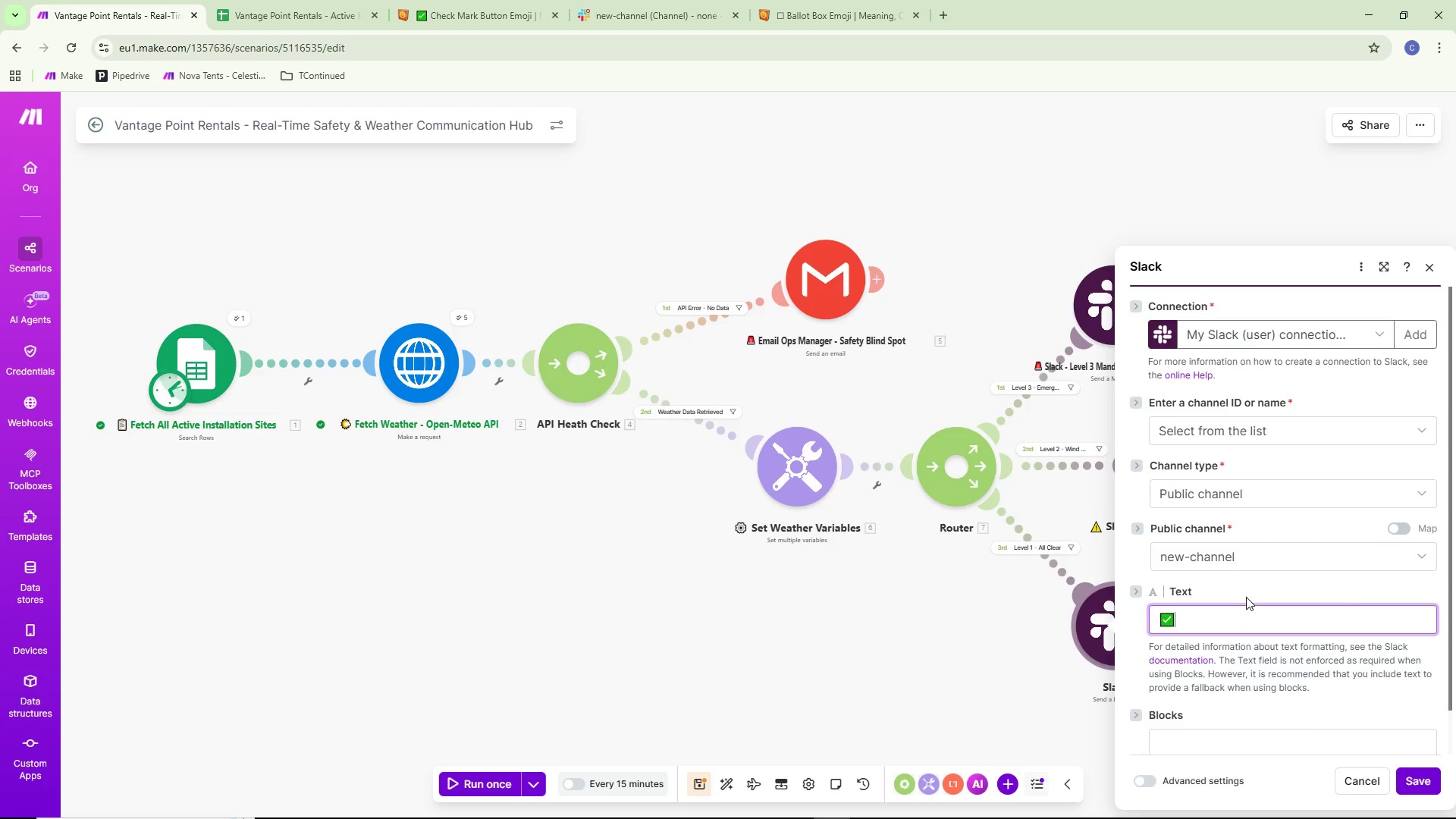 
key(Control+V)
 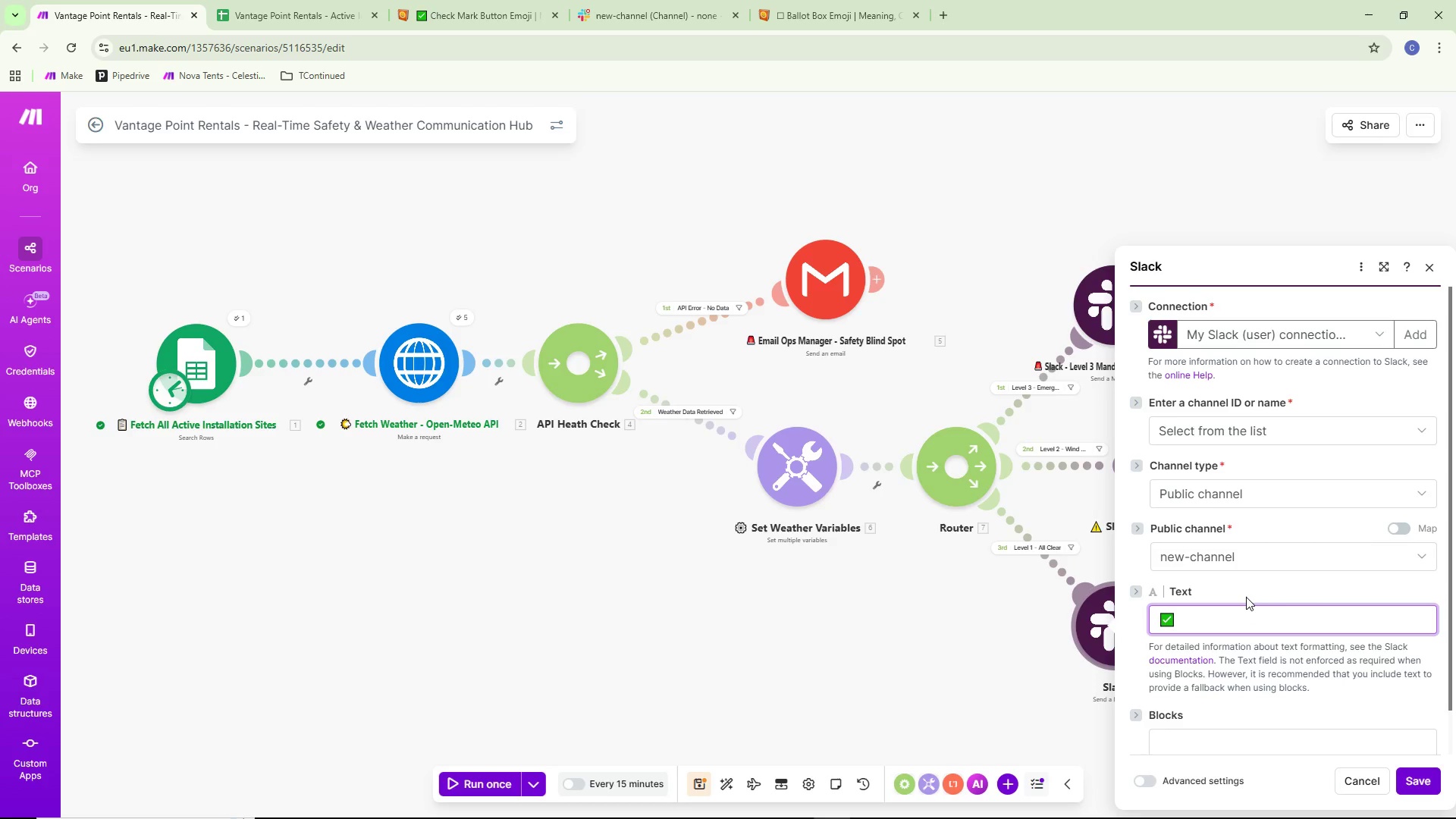 
type( *DAILY STATUS -ALL CLEAR*)
 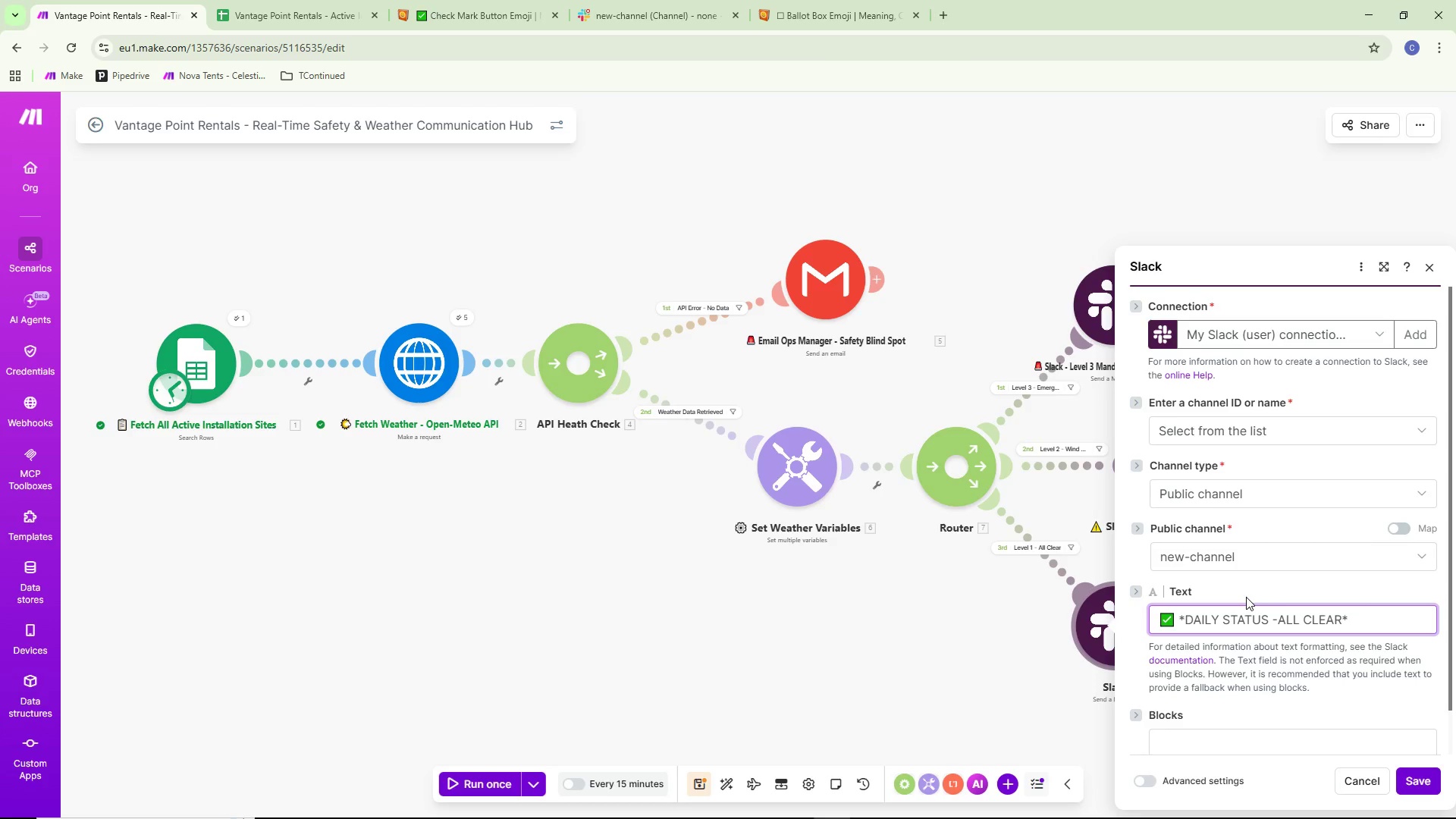 
key(Enter)
 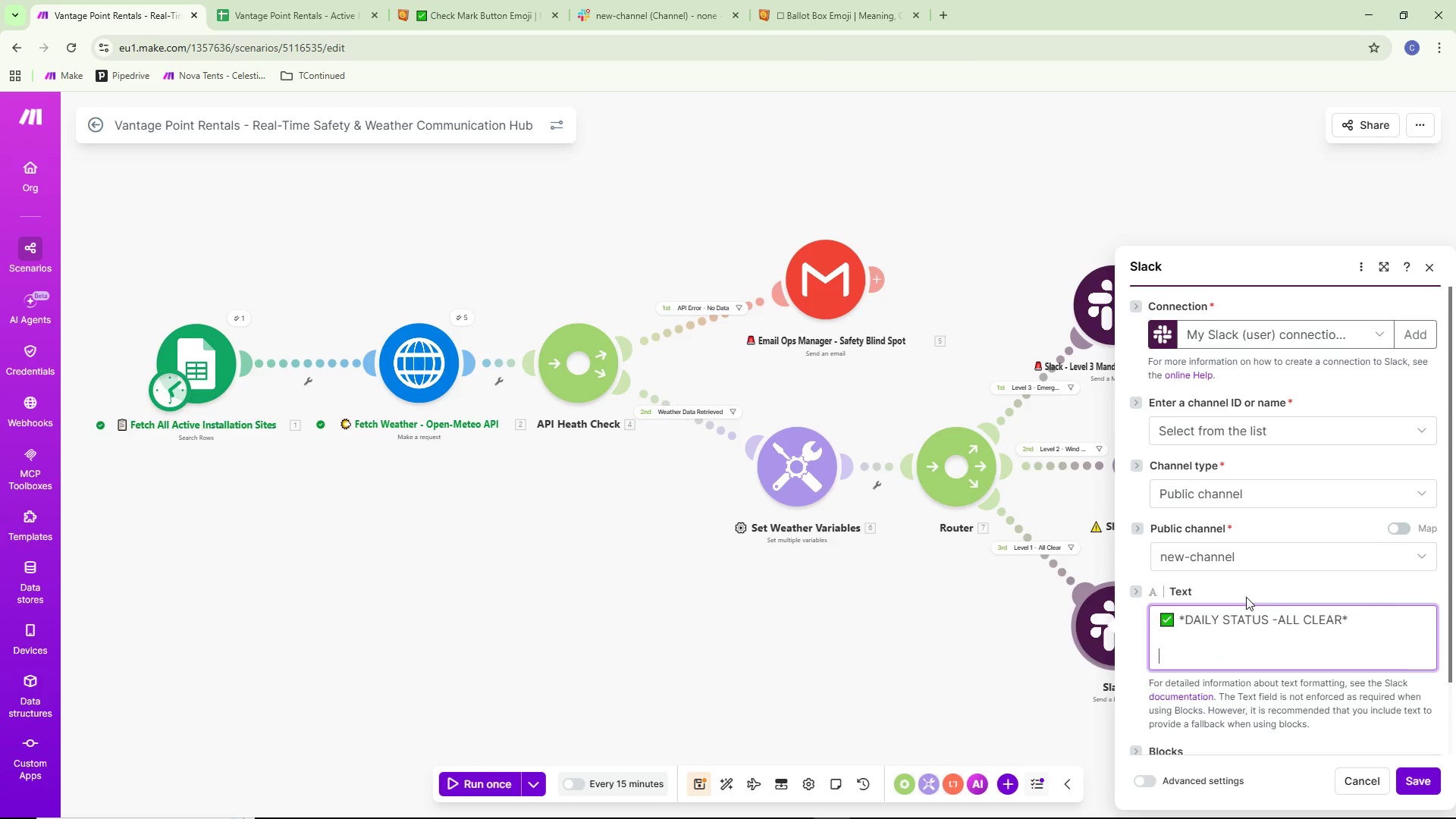 
key(Enter)
 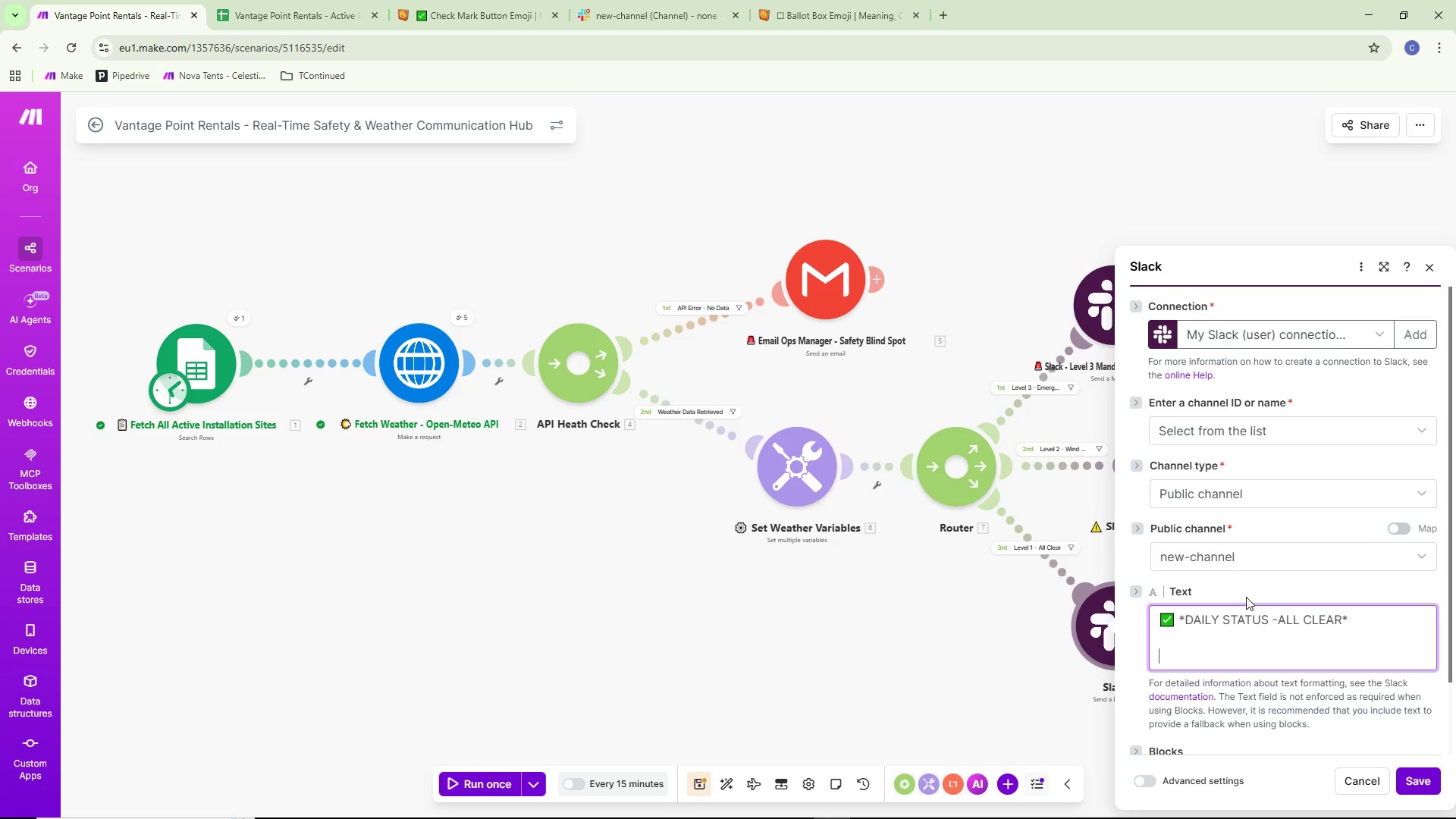 
type(*Site:* )
 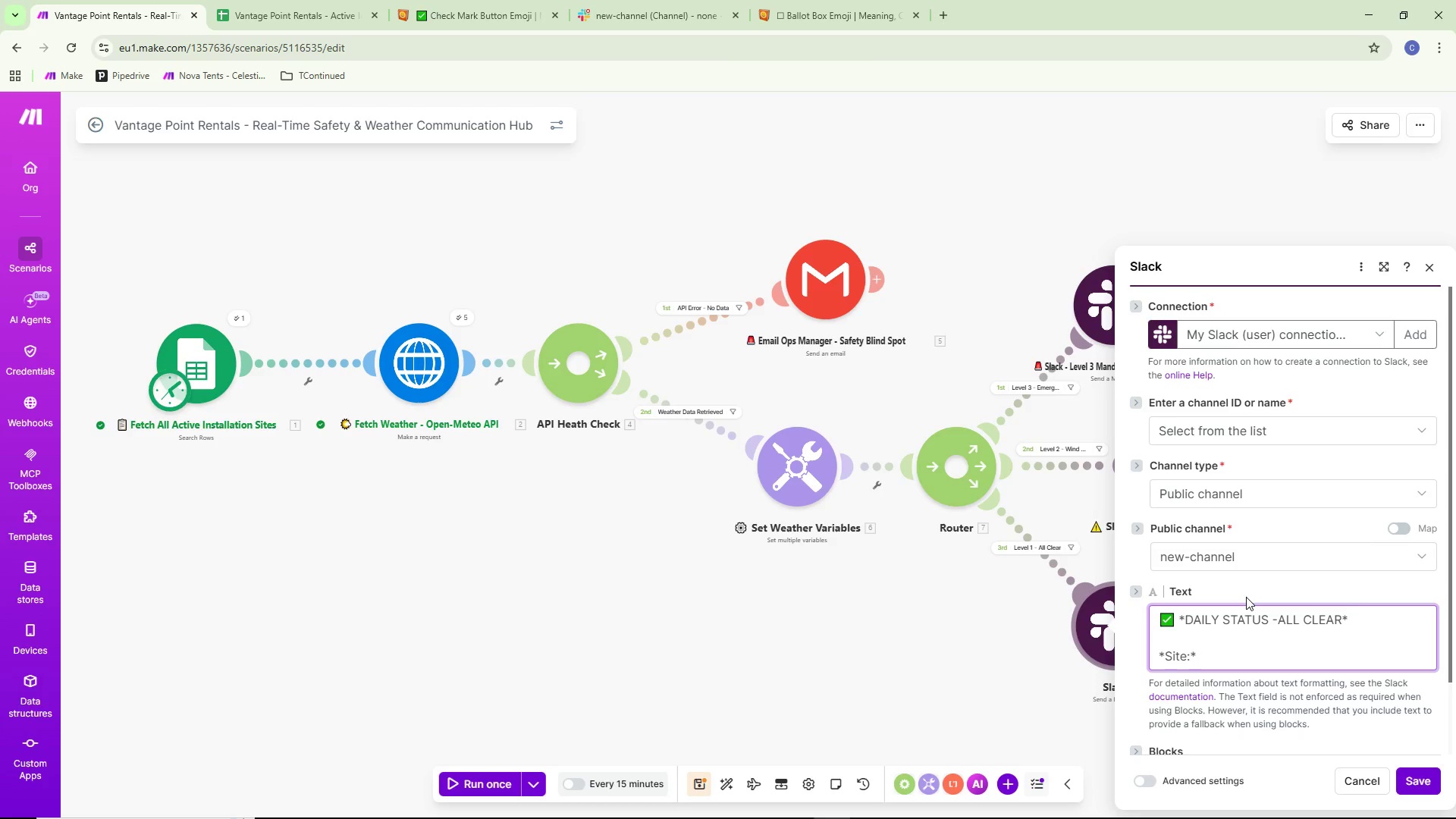 
left_click([1227, 657])
 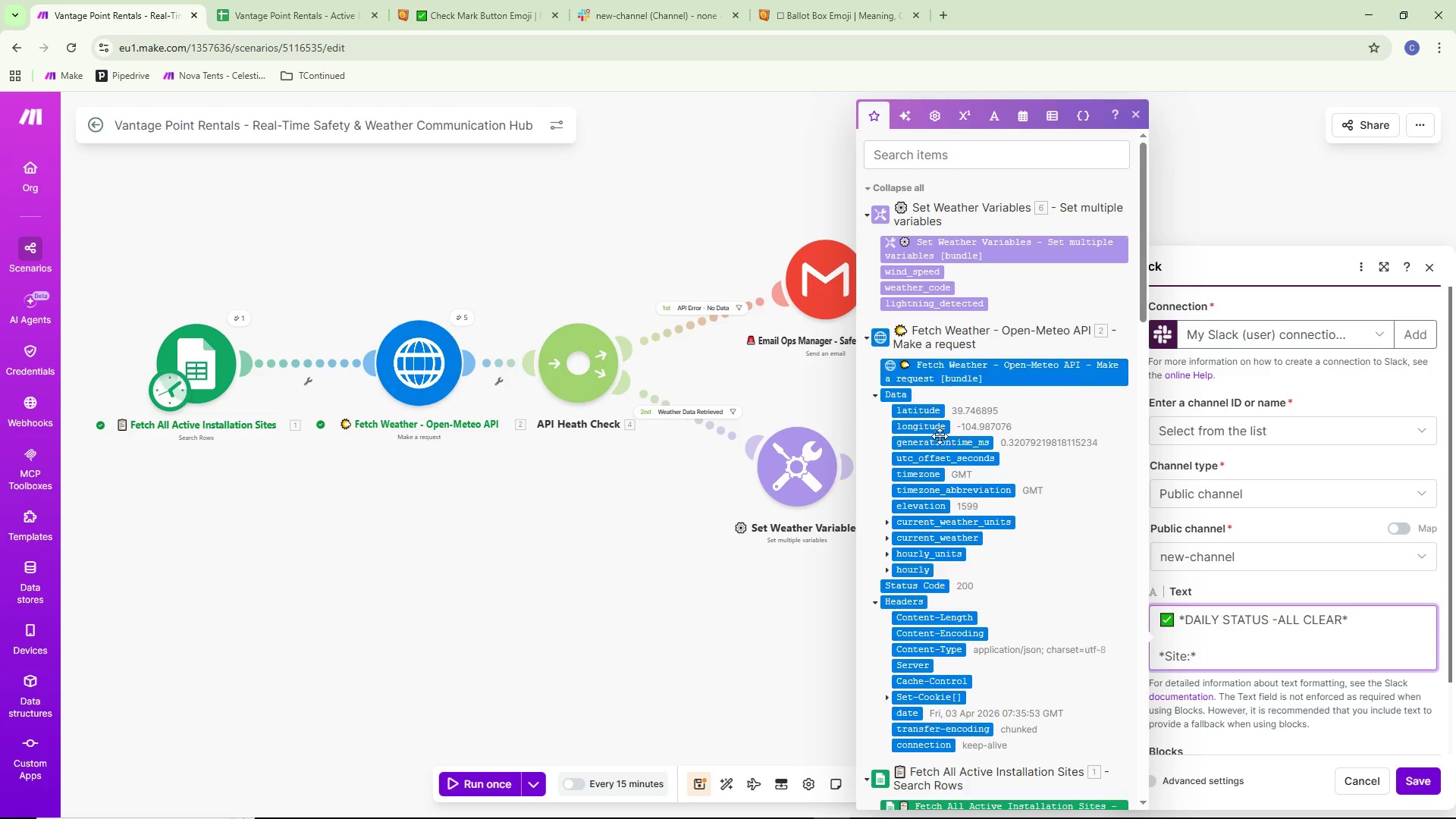 
scroll: coordinate [957, 463], scroll_direction: down, amount: 6.0
 